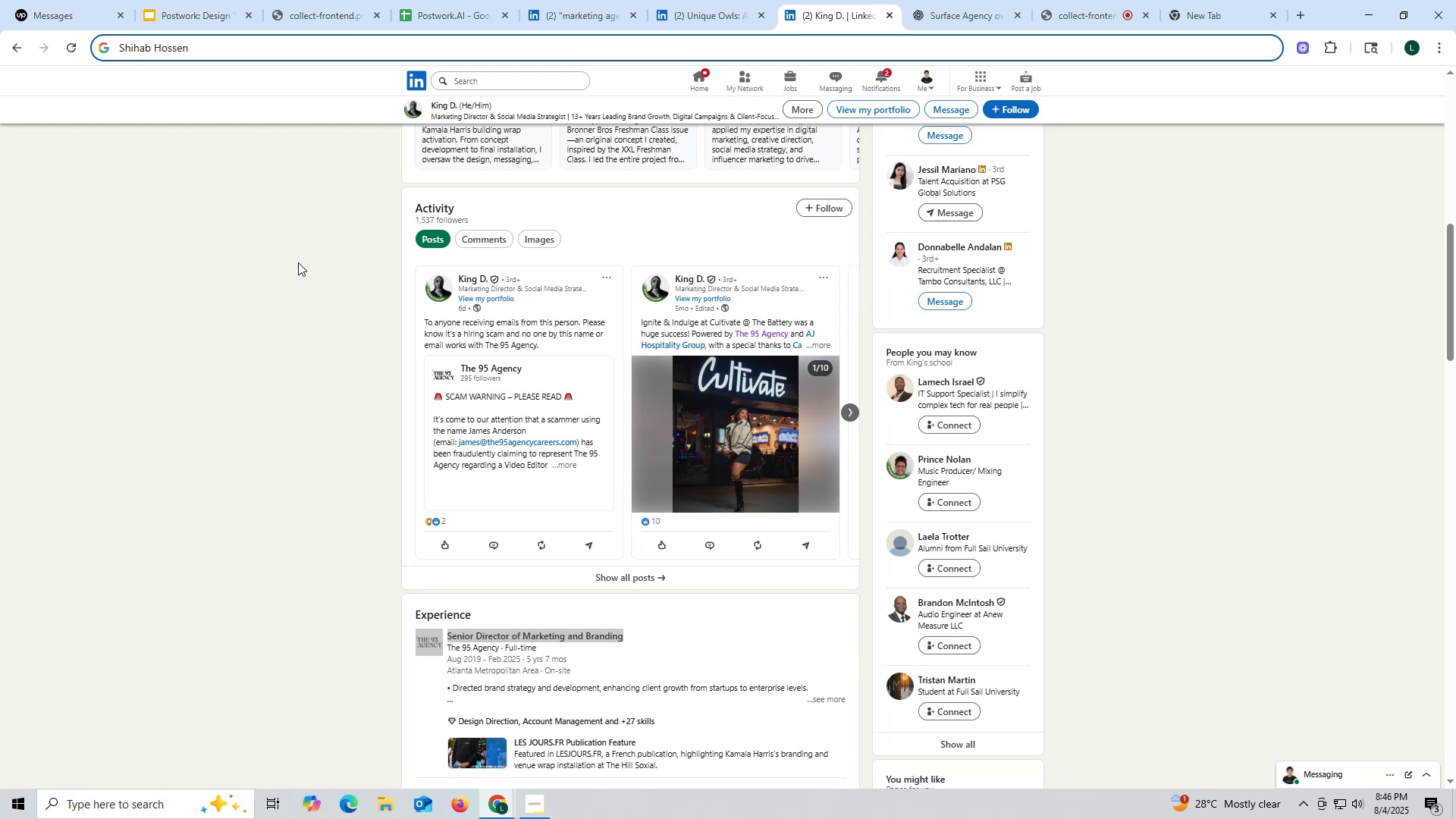 
key(Control+ControlLeft)
 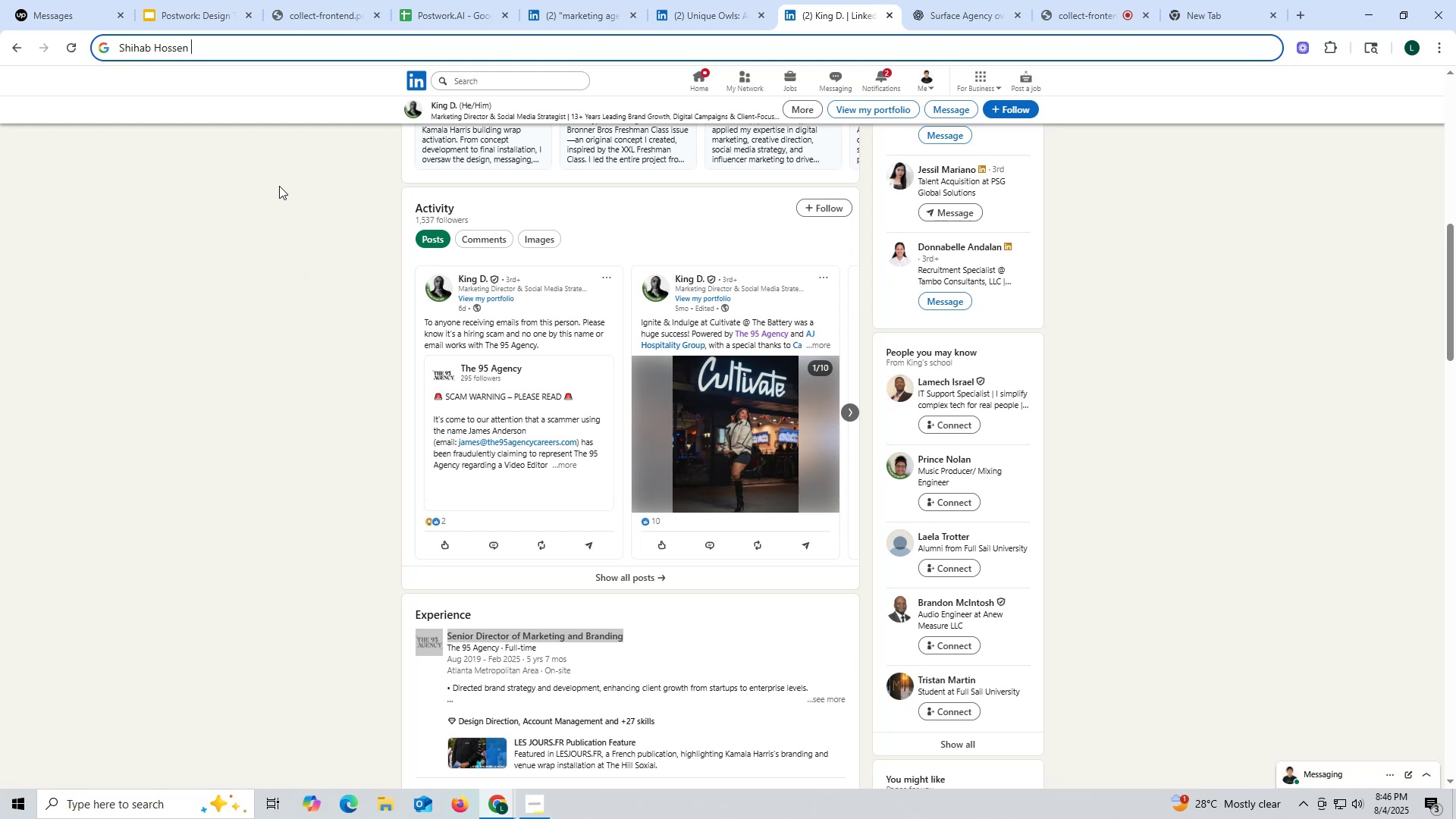 
key(Control+V)
 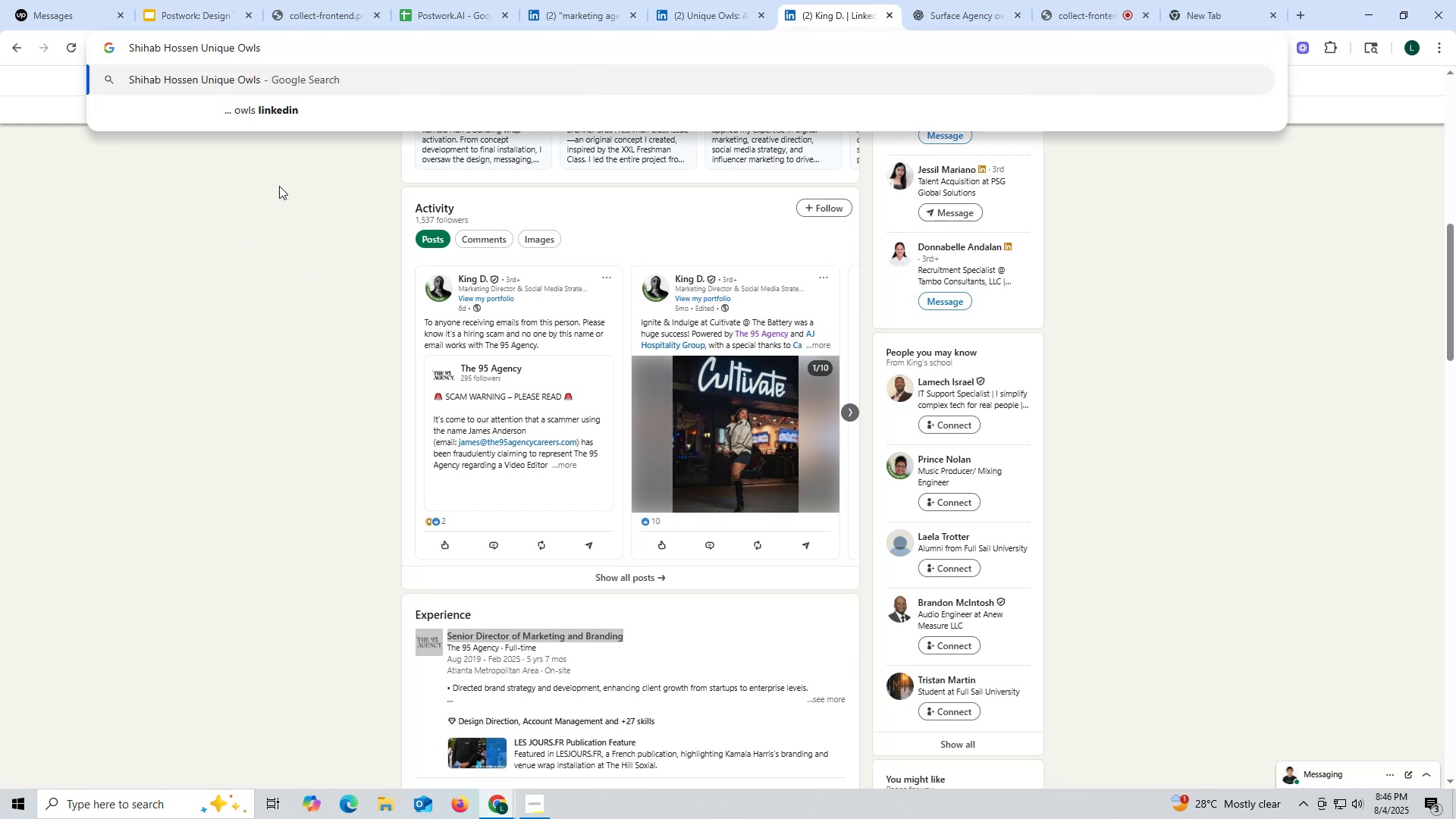 
key(Space)
 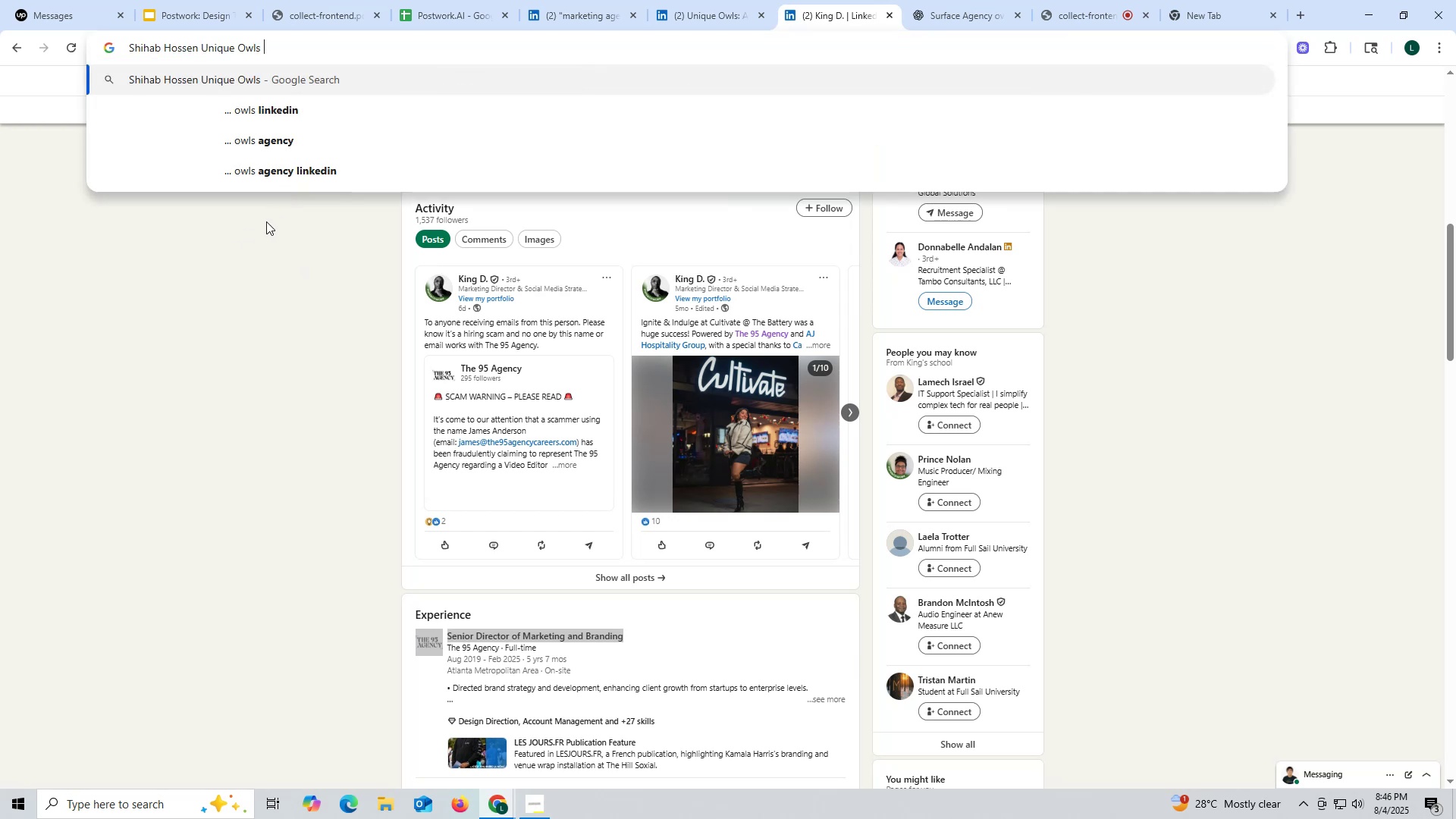 
wait(6.01)
 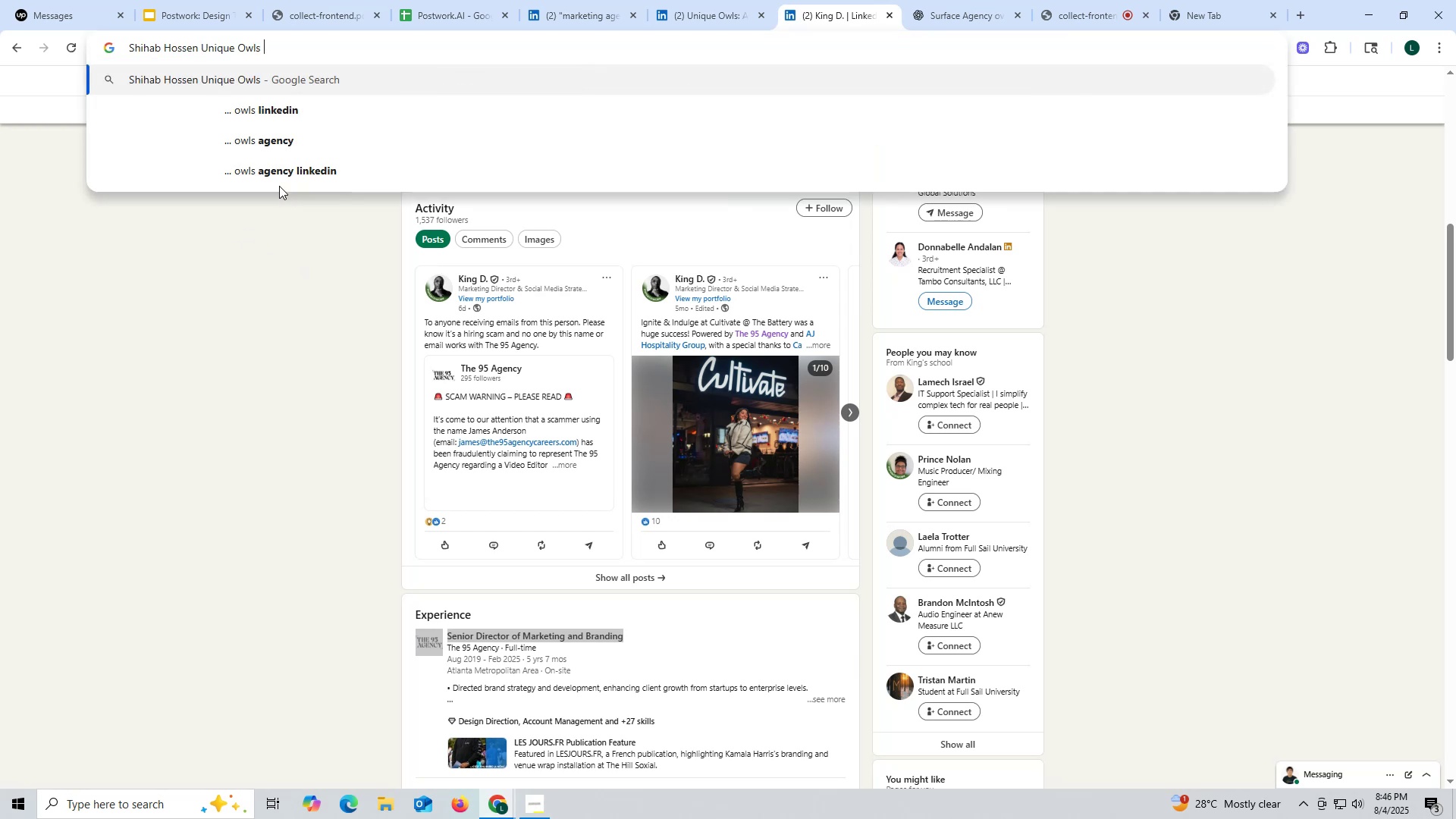 
left_click([300, 114])
 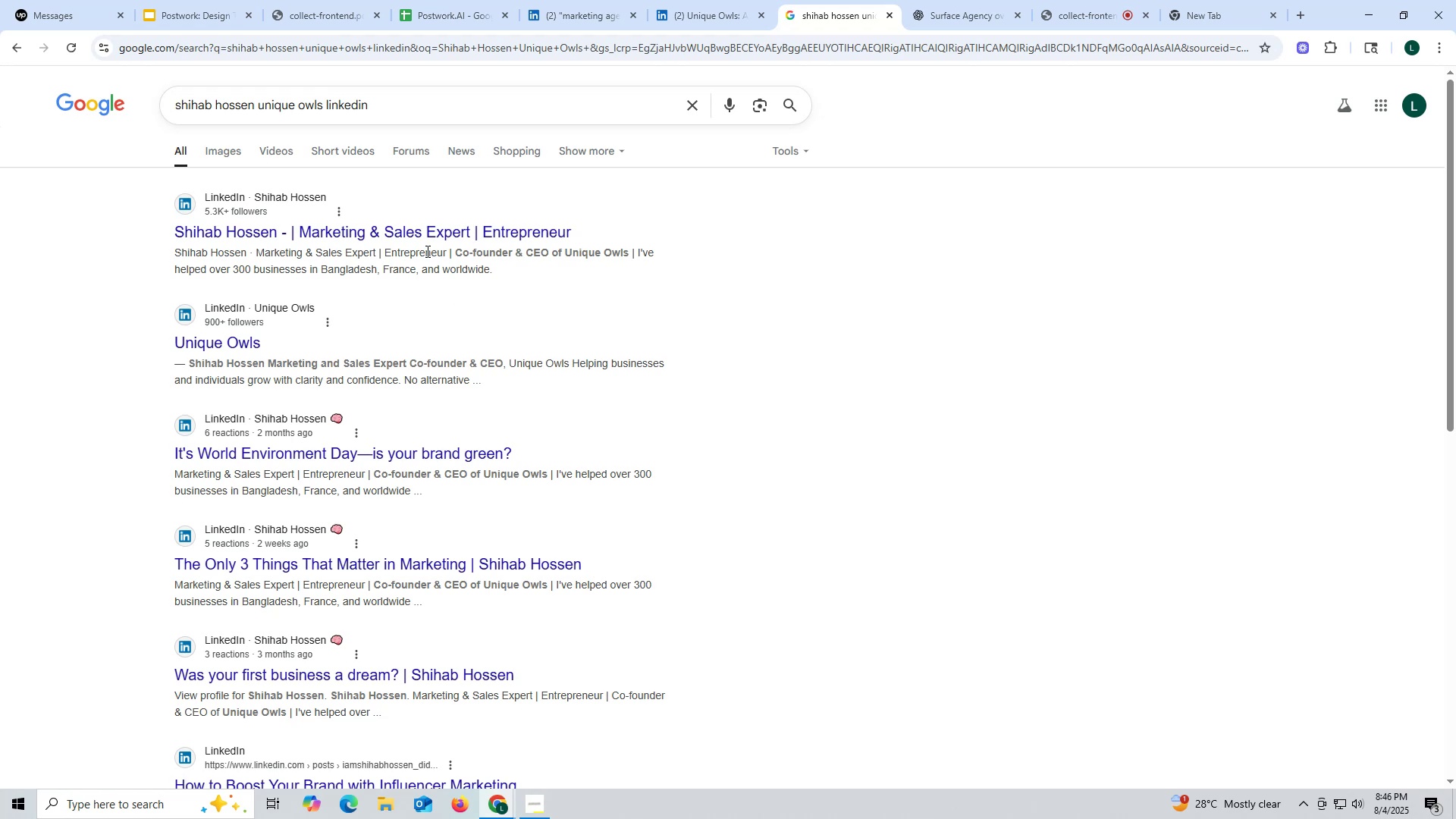 
left_click([428, 238])
 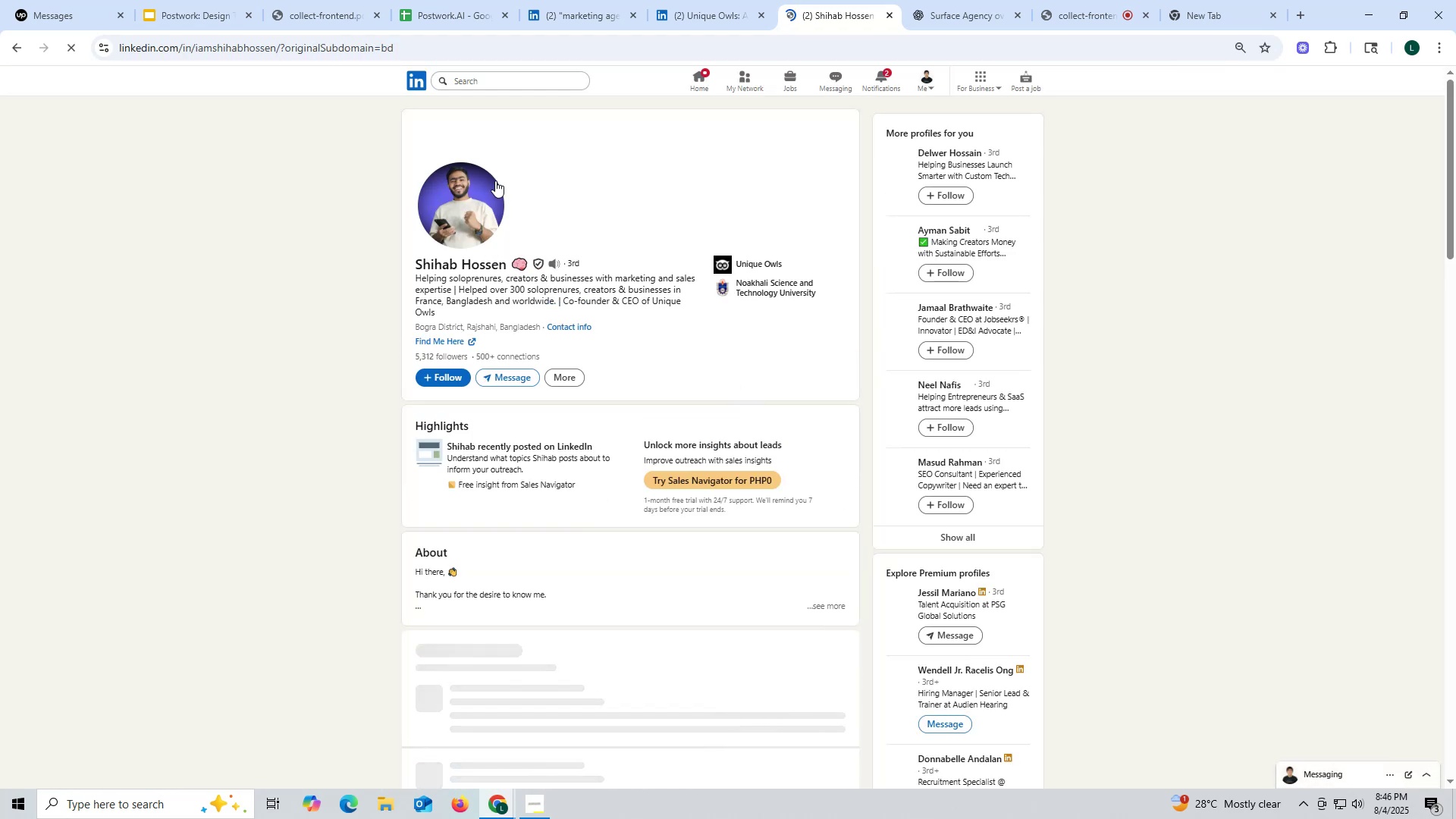 
scroll: coordinate [592, 256], scroll_direction: down, amount: 11.0
 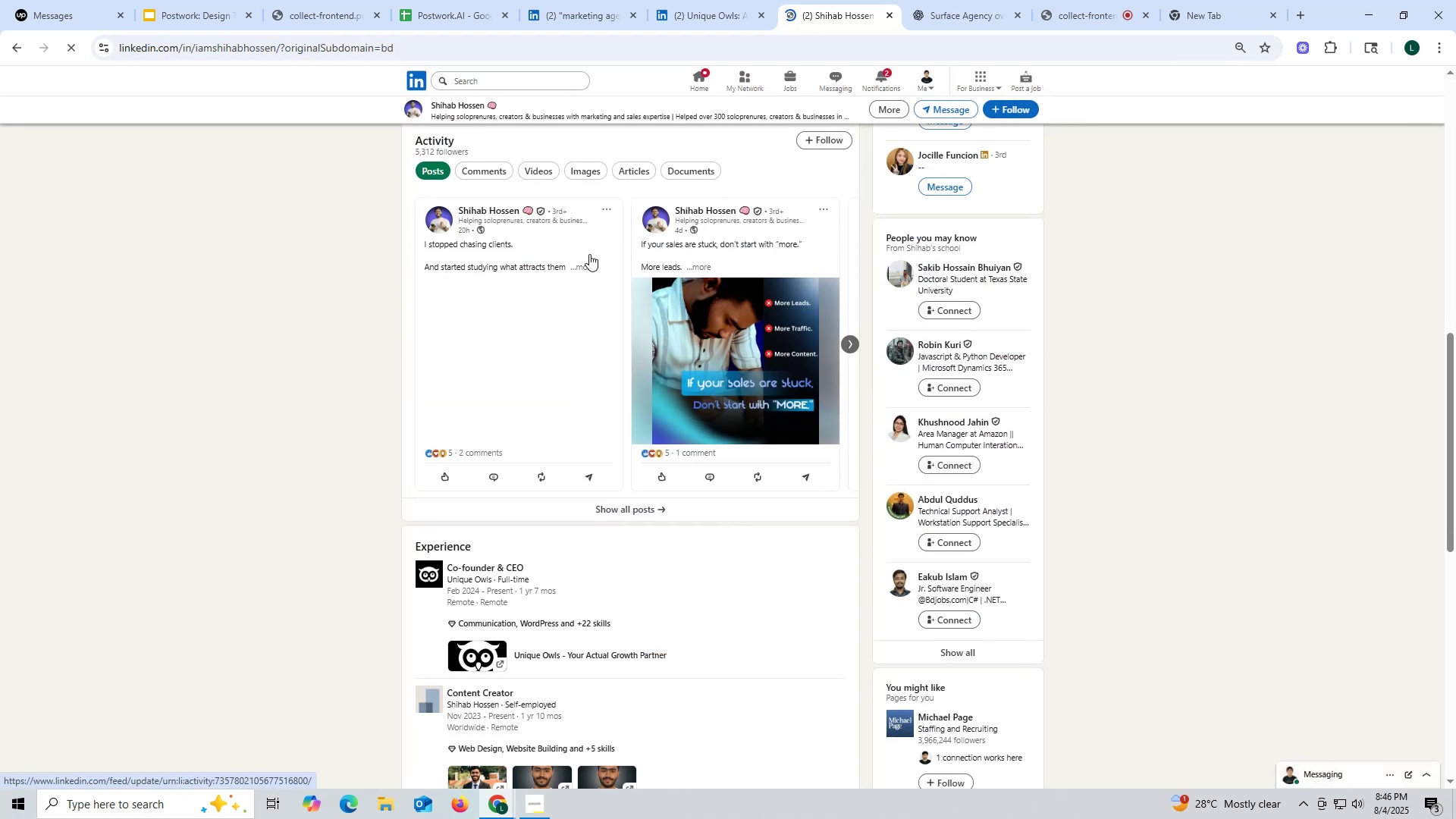 
scroll: coordinate [576, 140], scroll_direction: up, amount: 21.0
 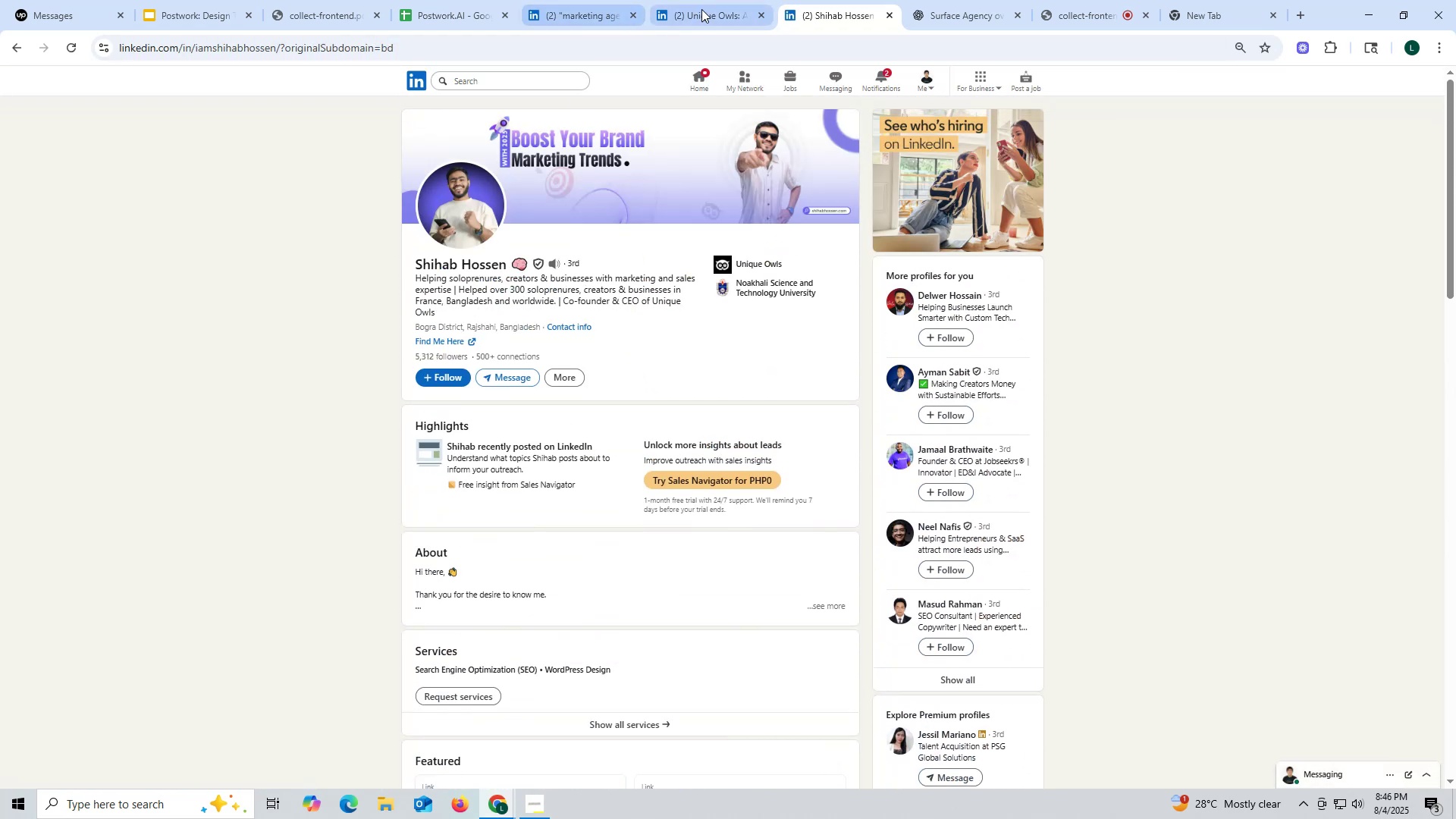 
left_click([701, 8])
 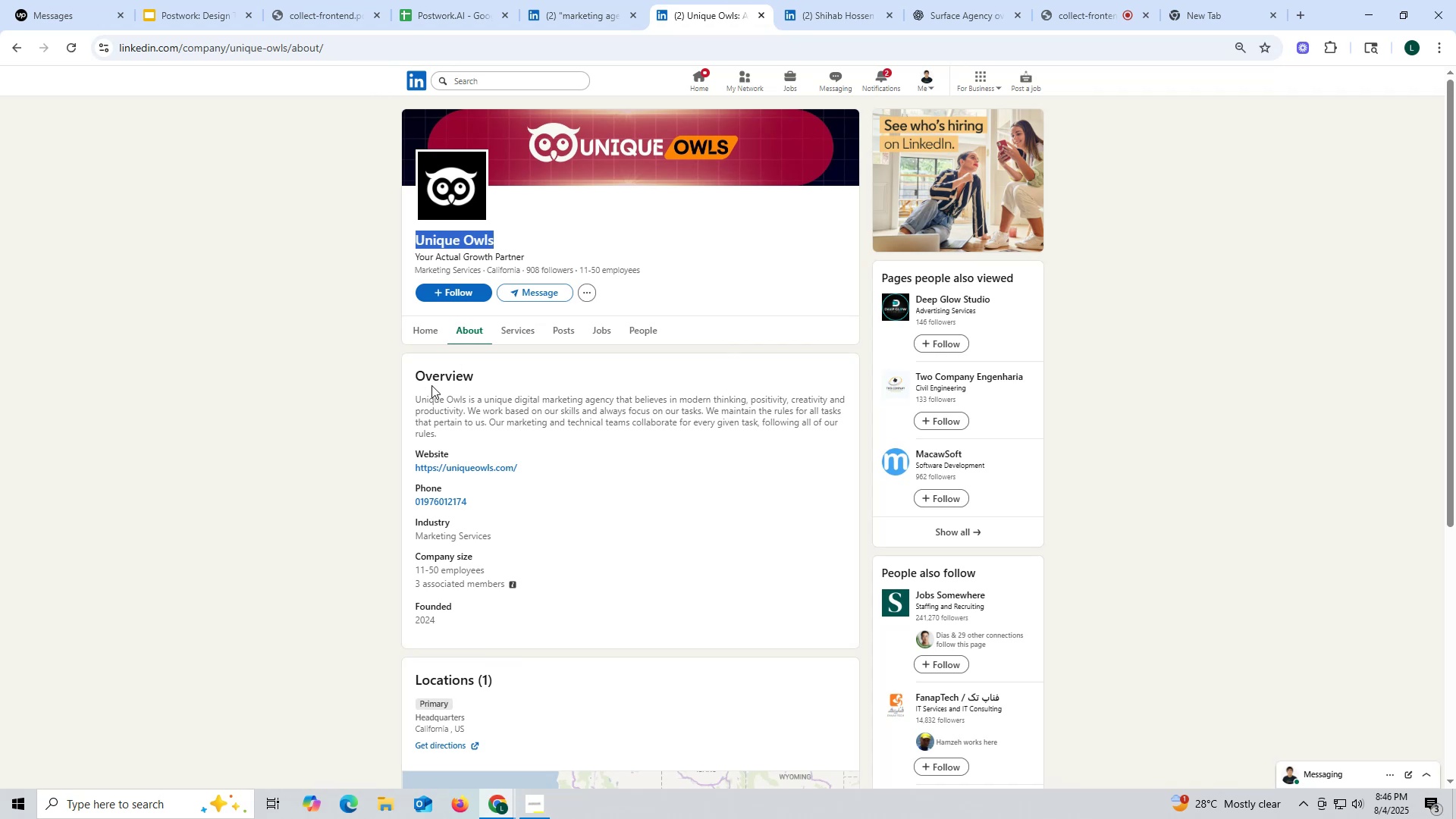 
key(Control+ControlLeft)
 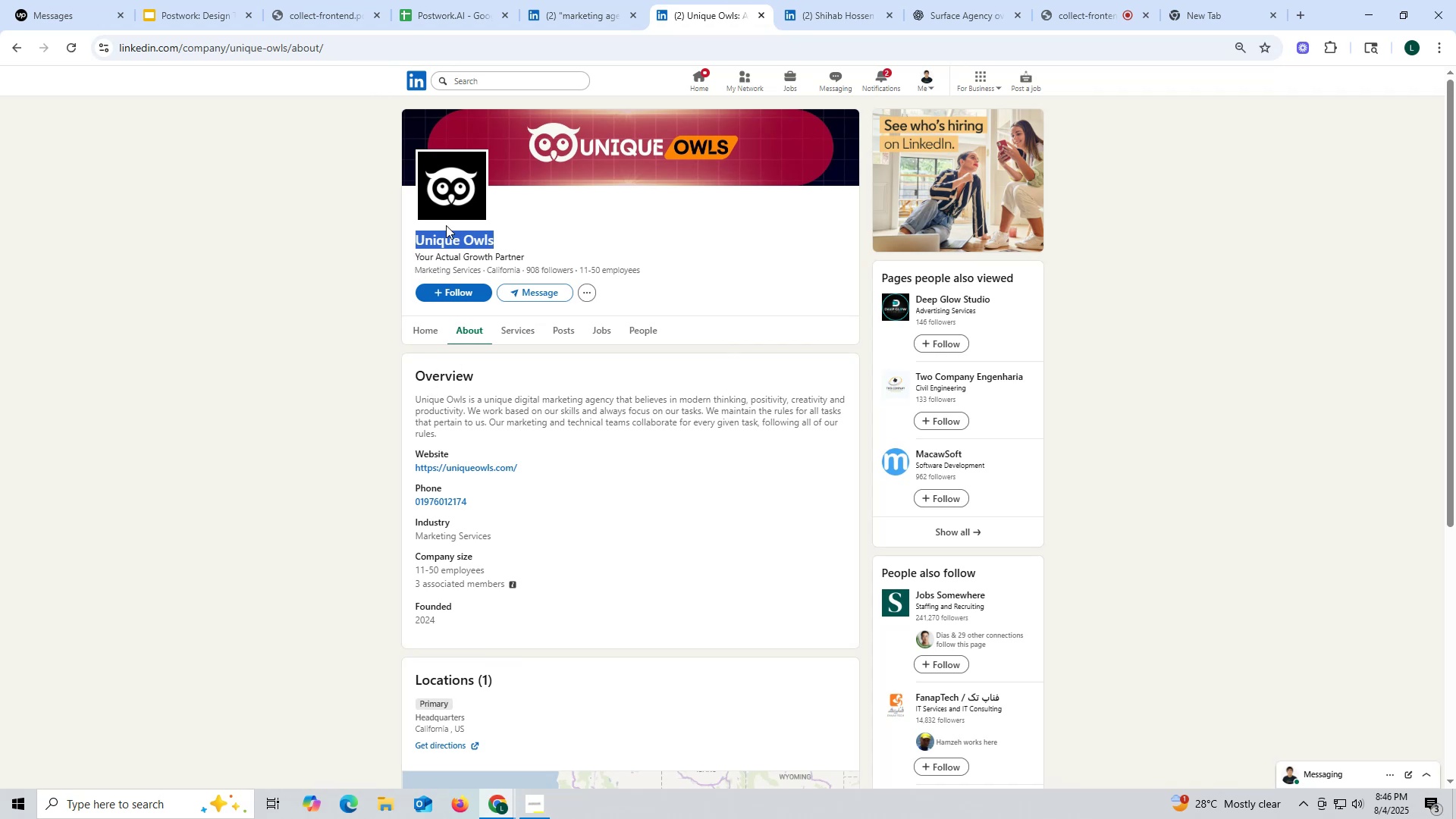 
key(Control+C)
 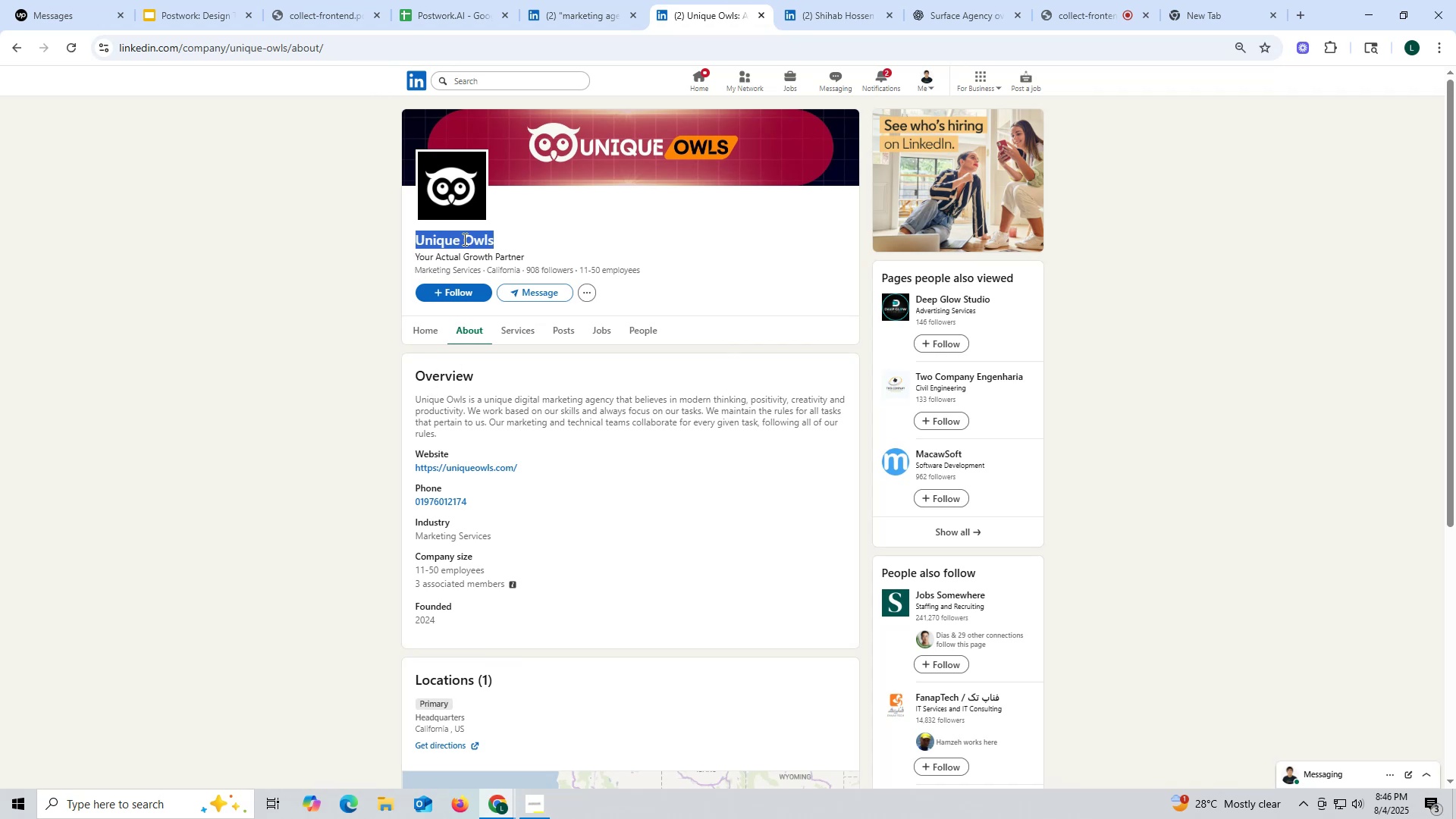 
key(Control+ControlLeft)
 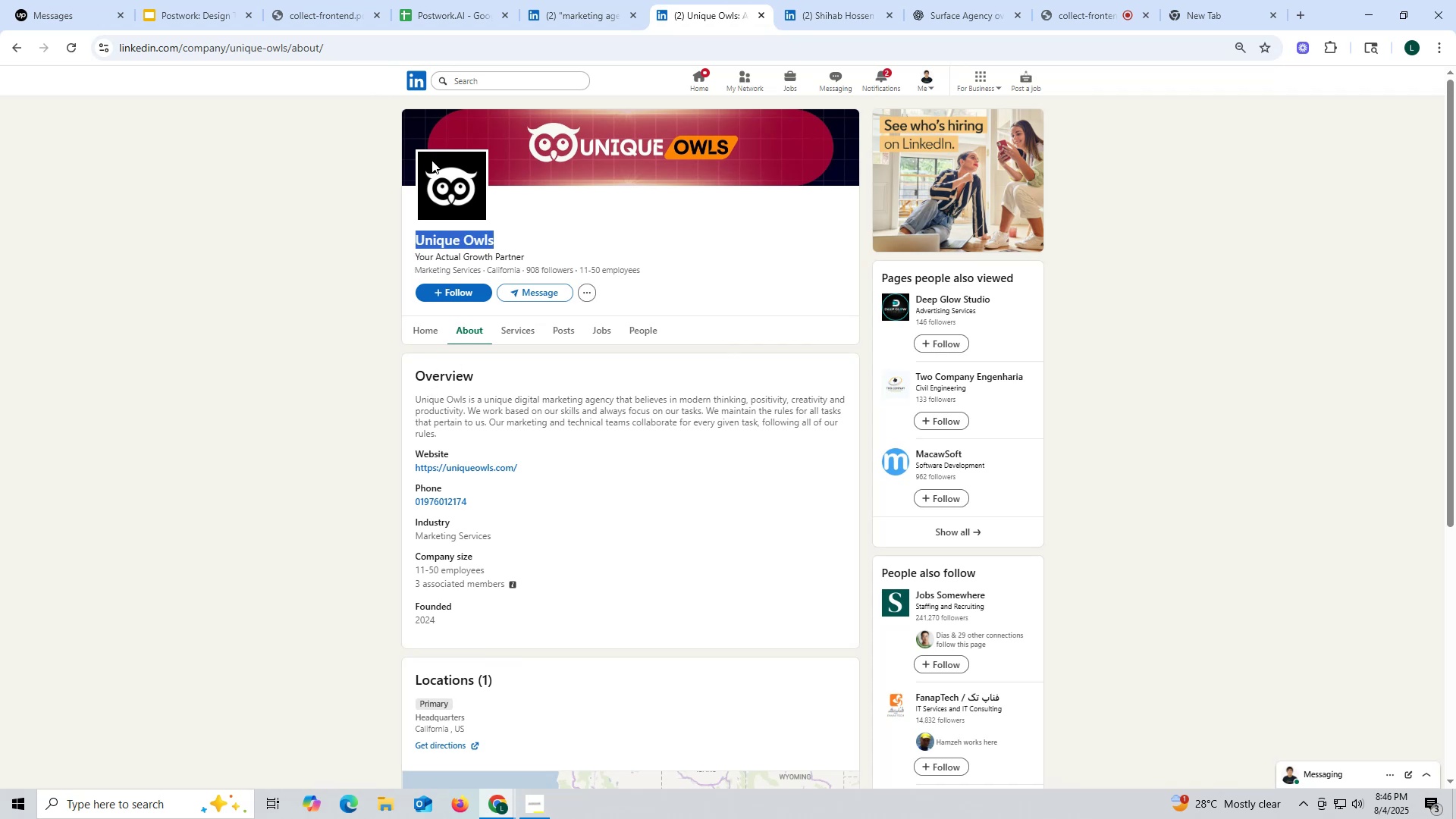 
key(Control+C)
 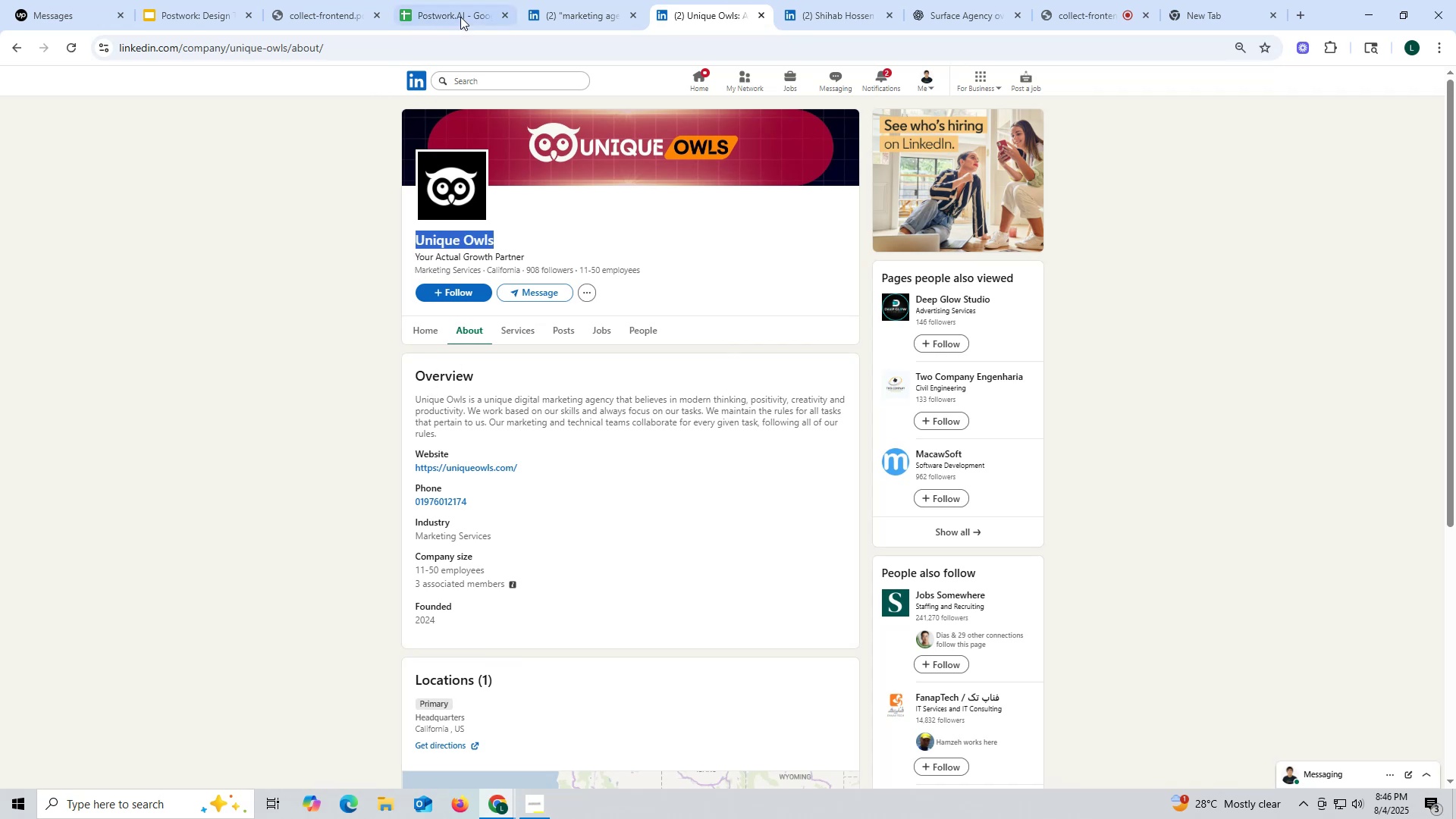 
left_click([460, 16])
 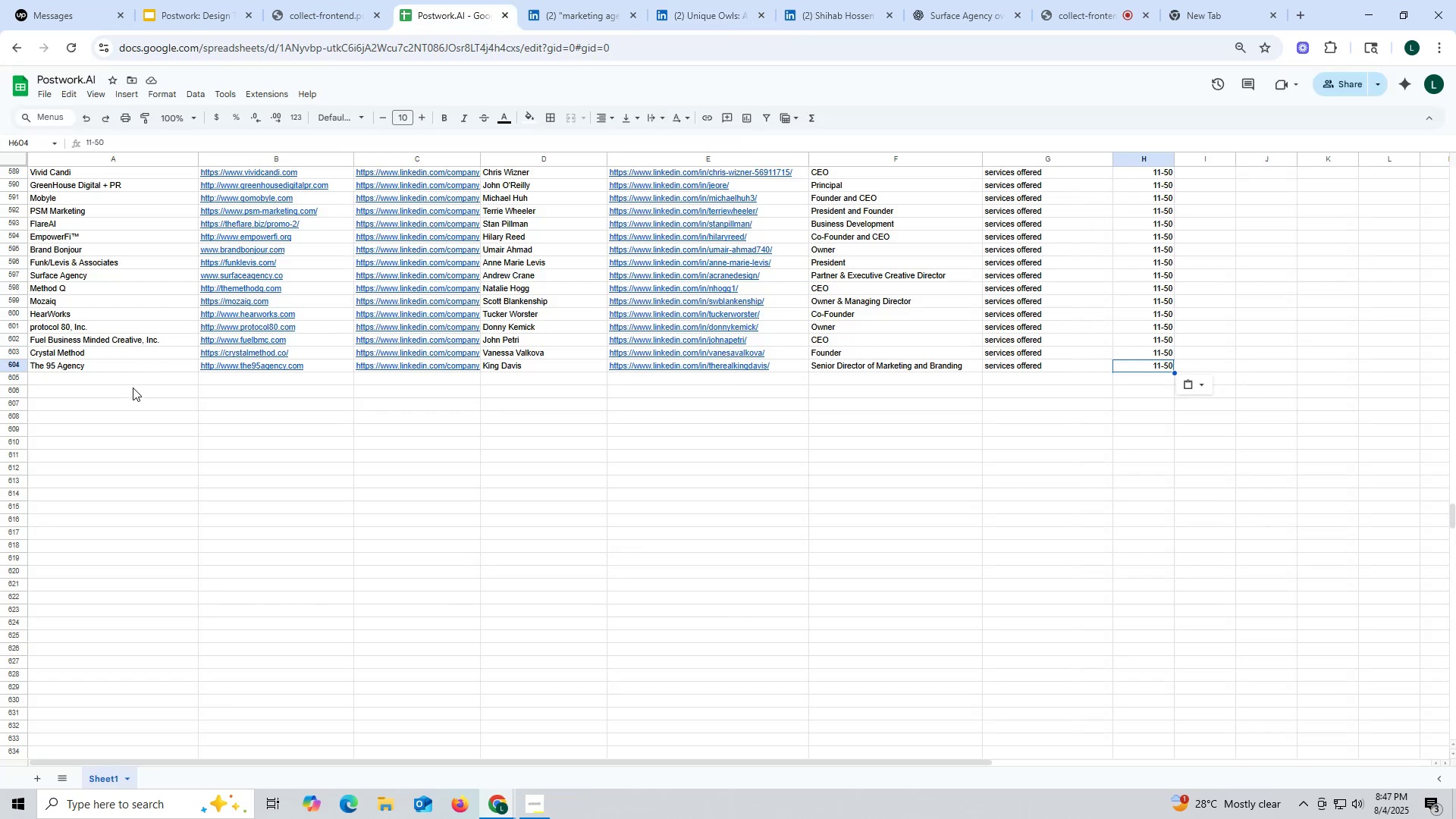 
double_click([133, 385])
 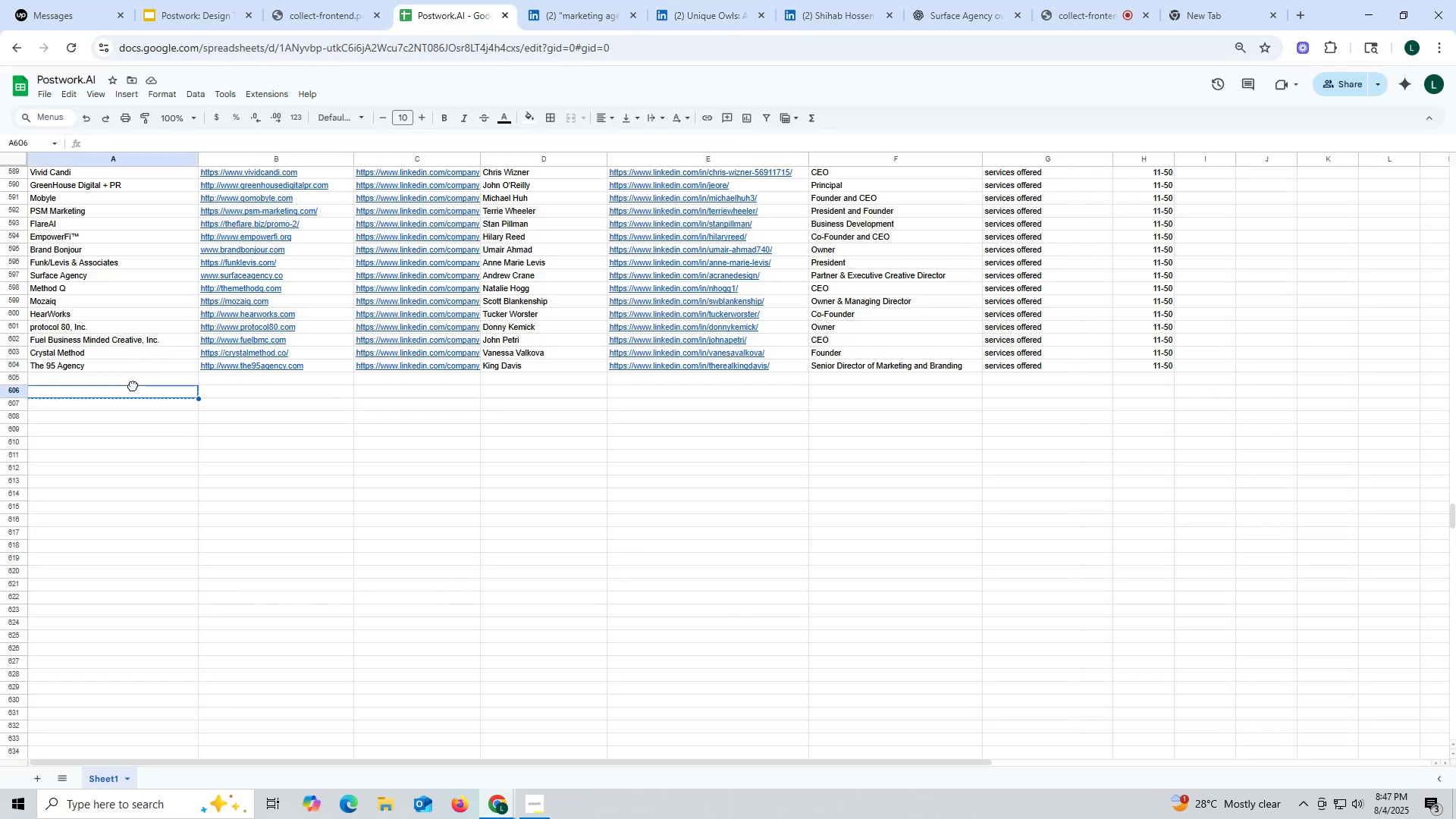 
key(Control+ControlLeft)
 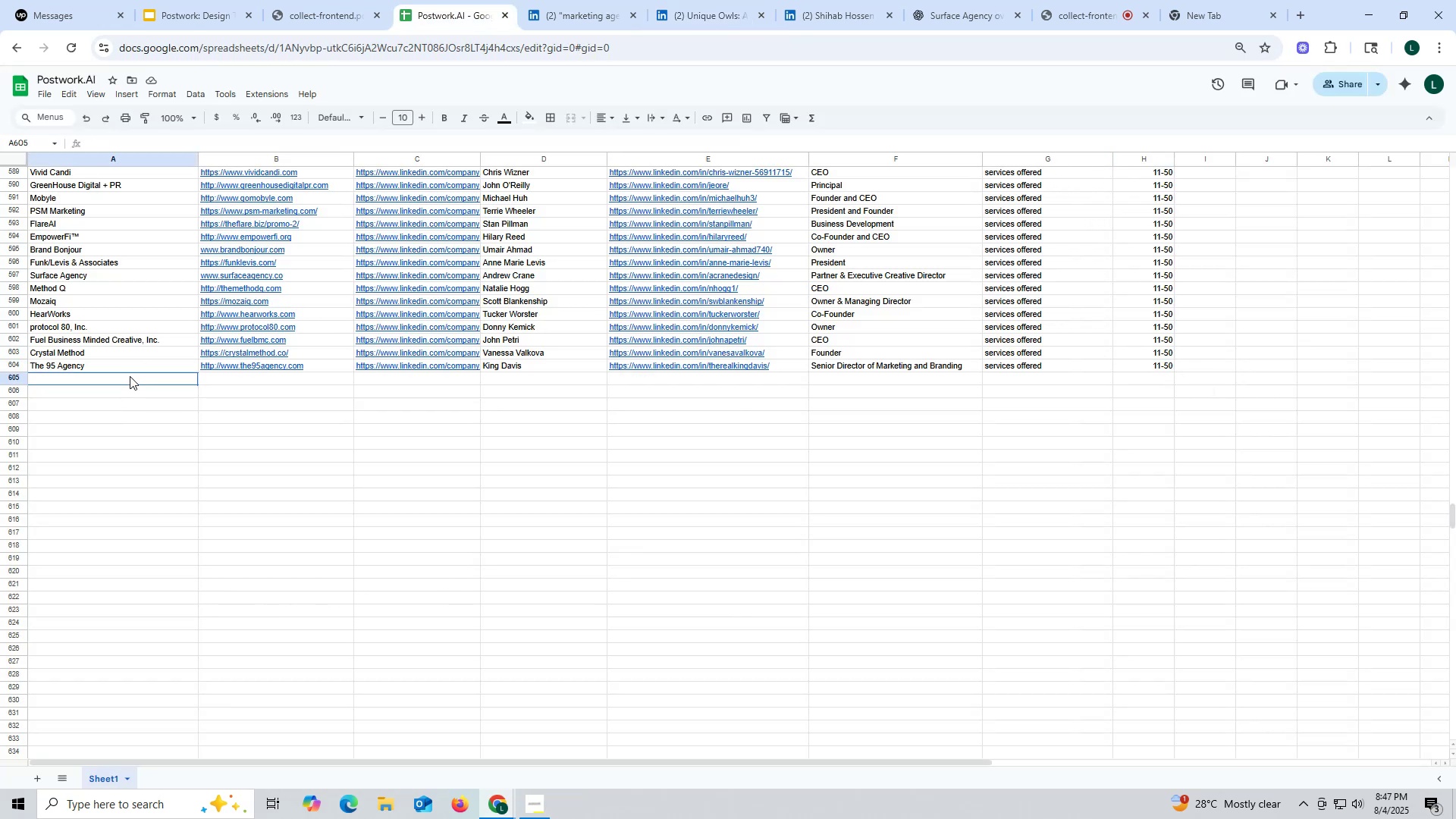 
double_click([130, 376])
 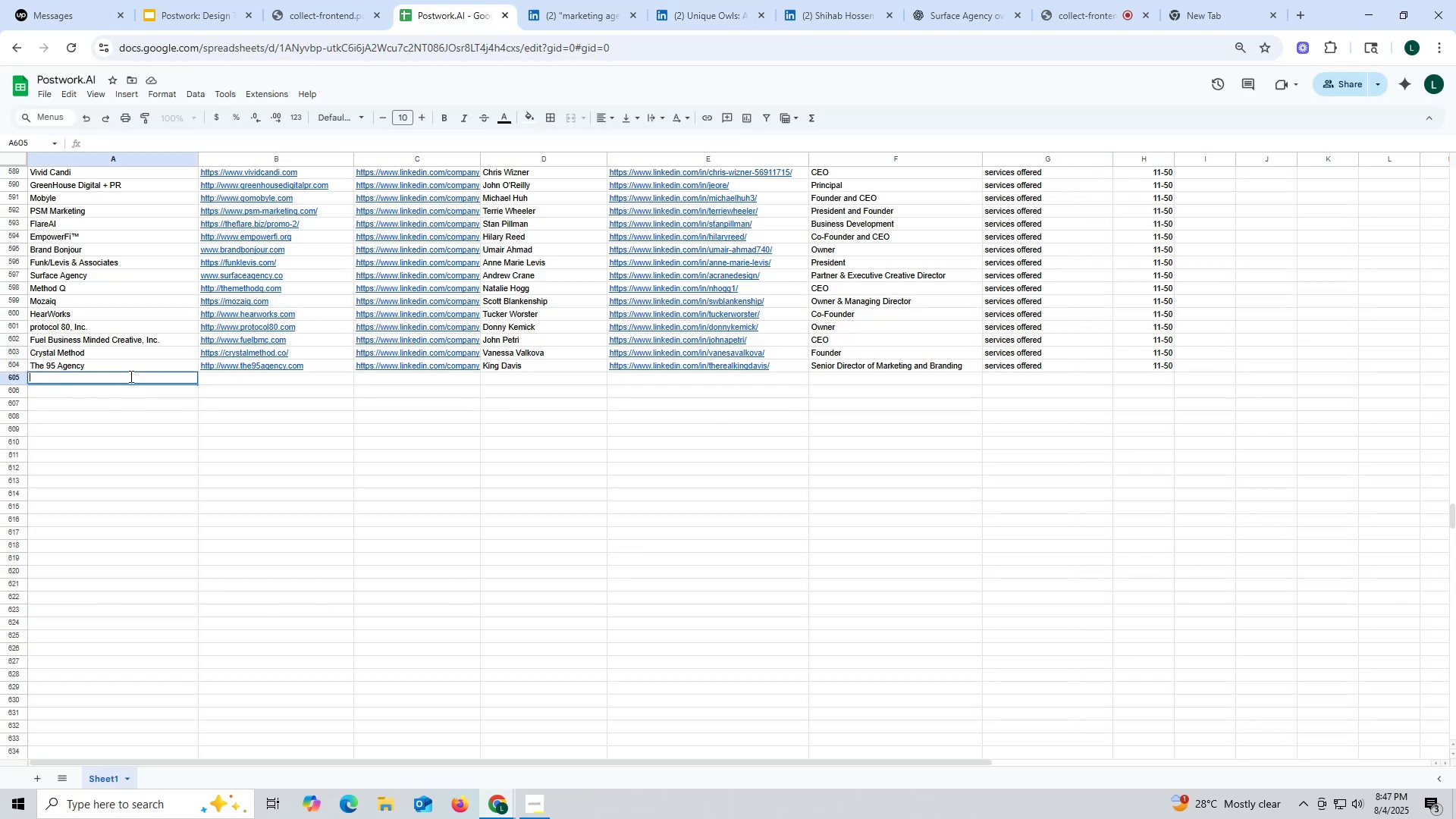 
key(Control+ControlLeft)
 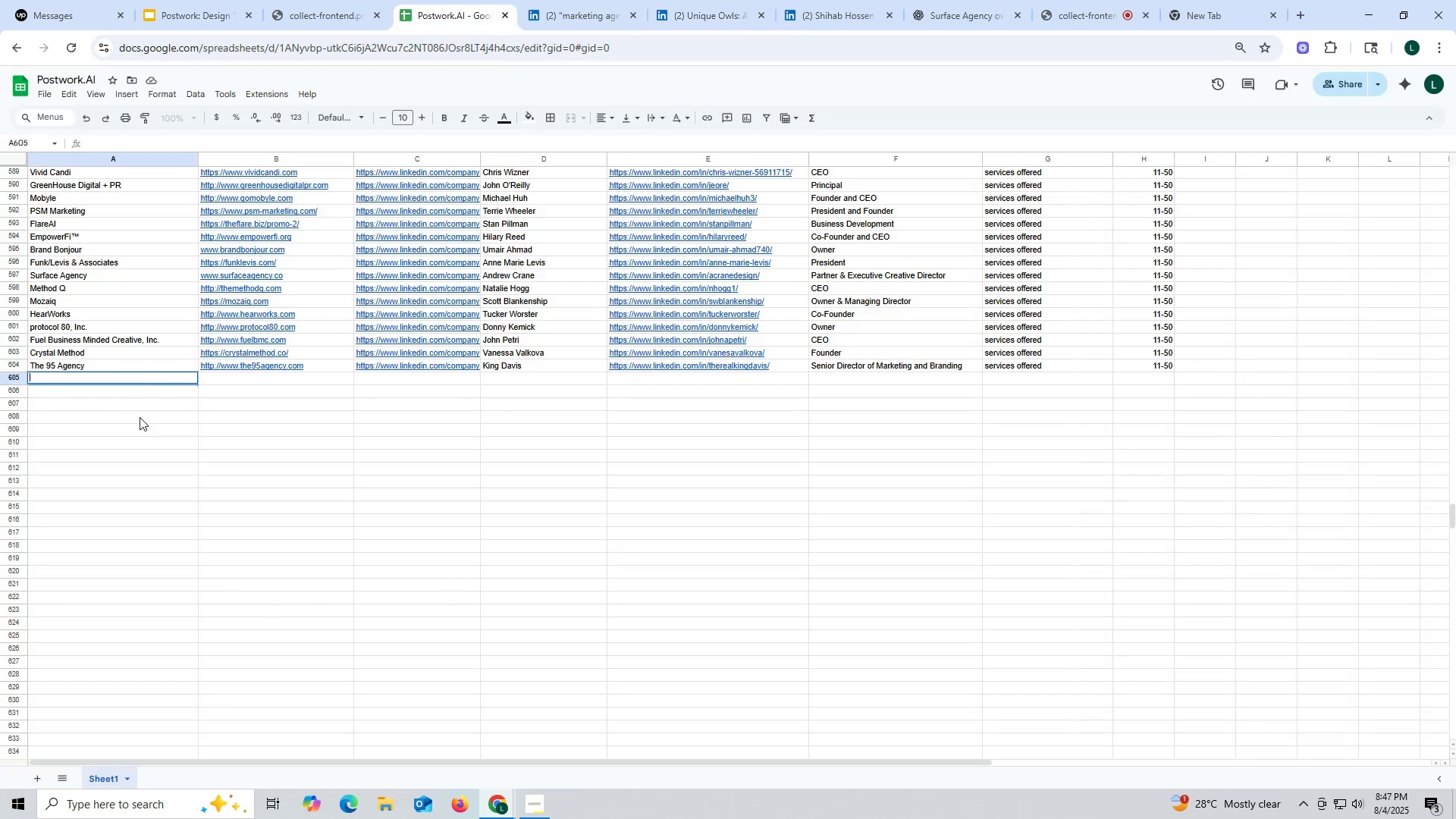 
key(Control+V)
 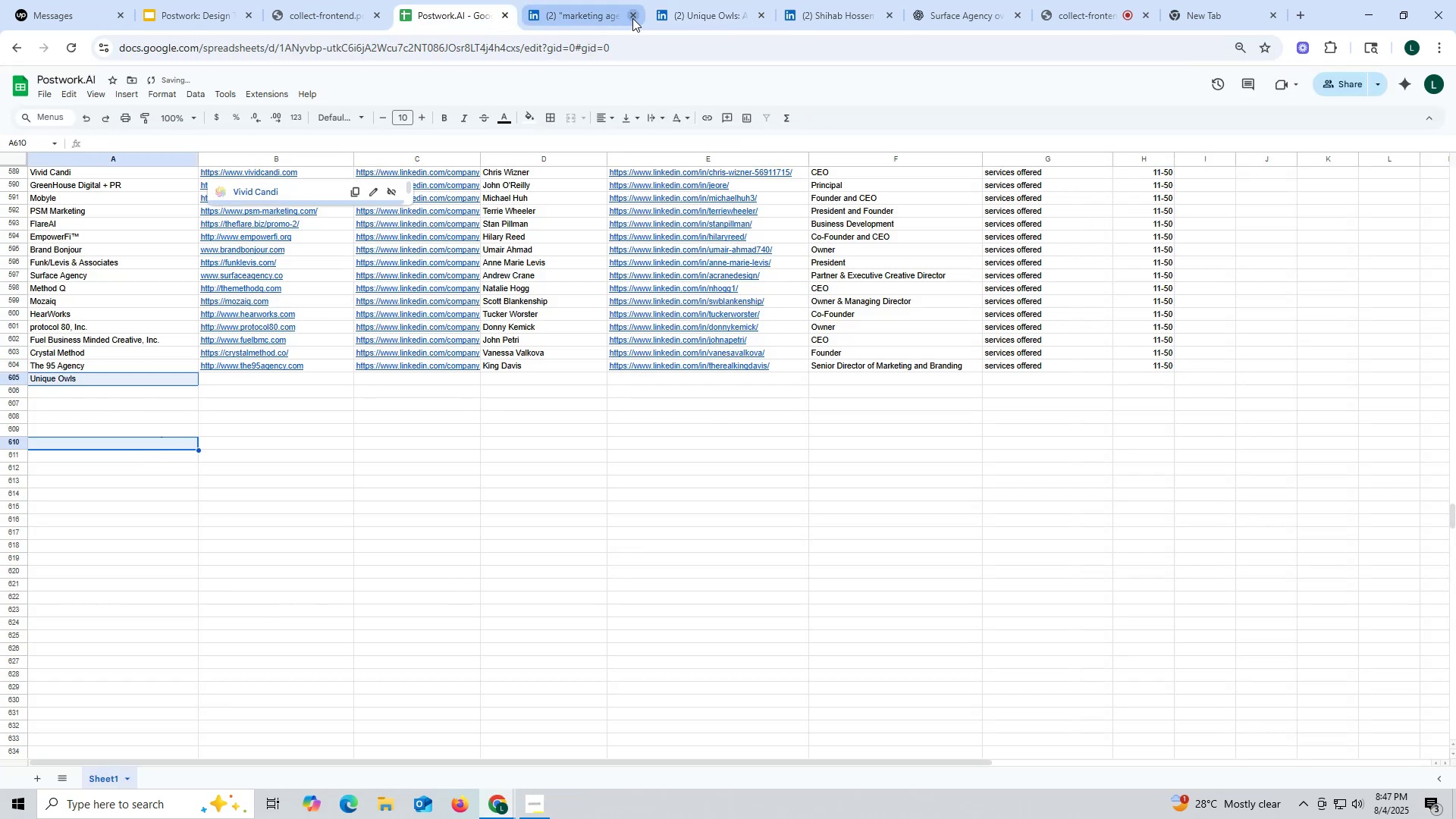 
left_click([702, 14])
 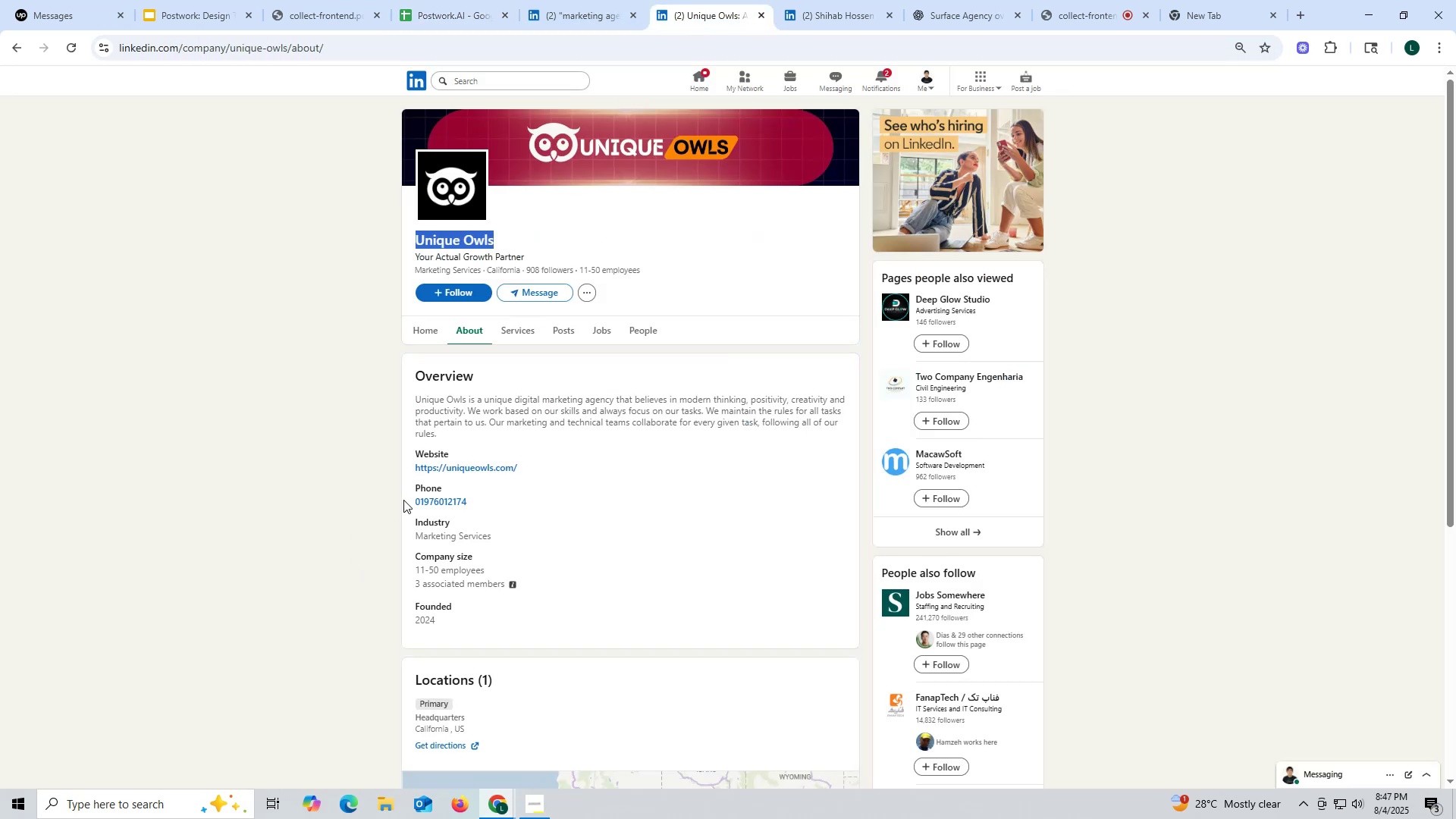 
left_click_drag(start_coordinate=[407, 466], to_coordinate=[589, 473])
 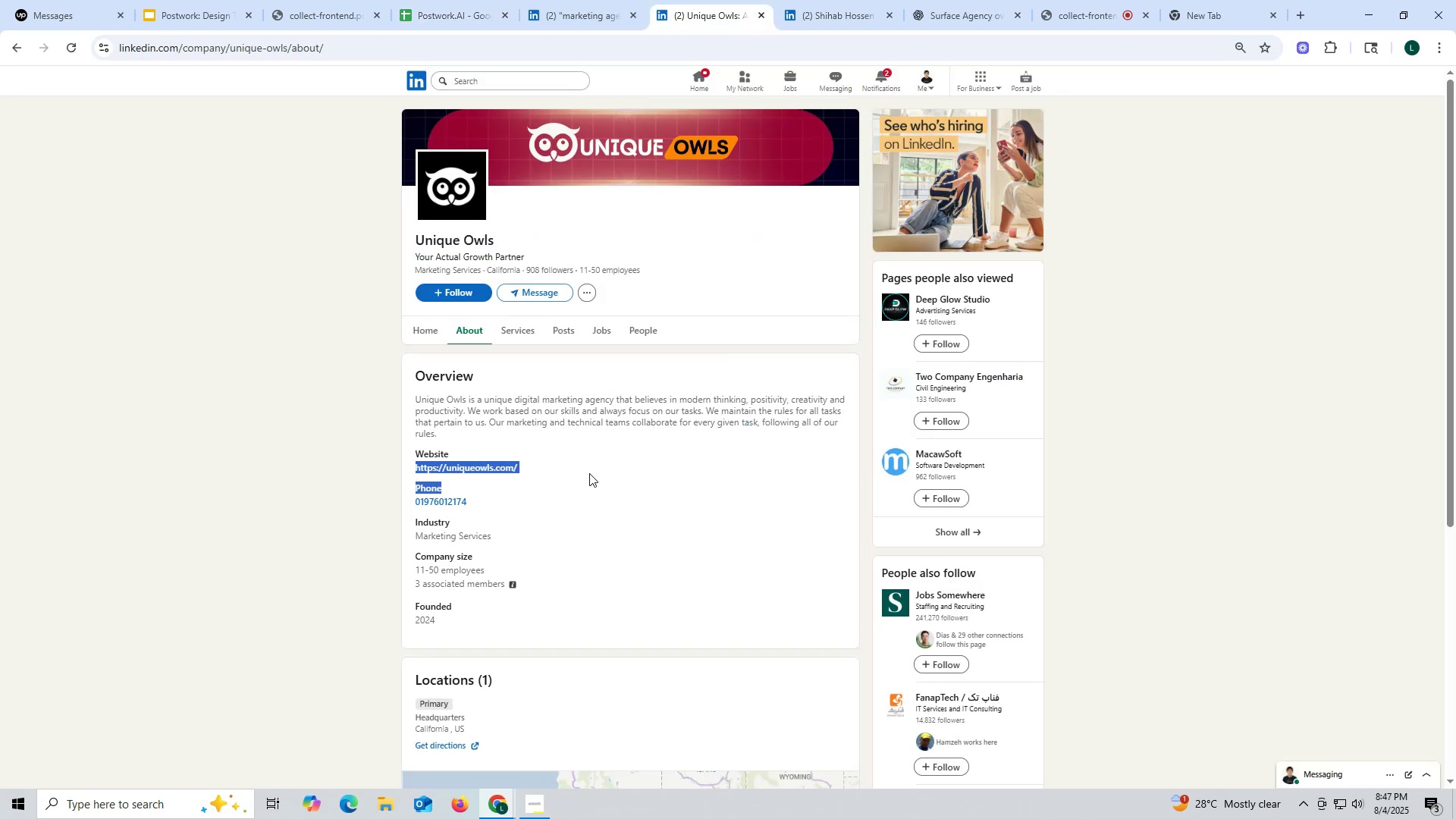 
key(Control+ControlLeft)
 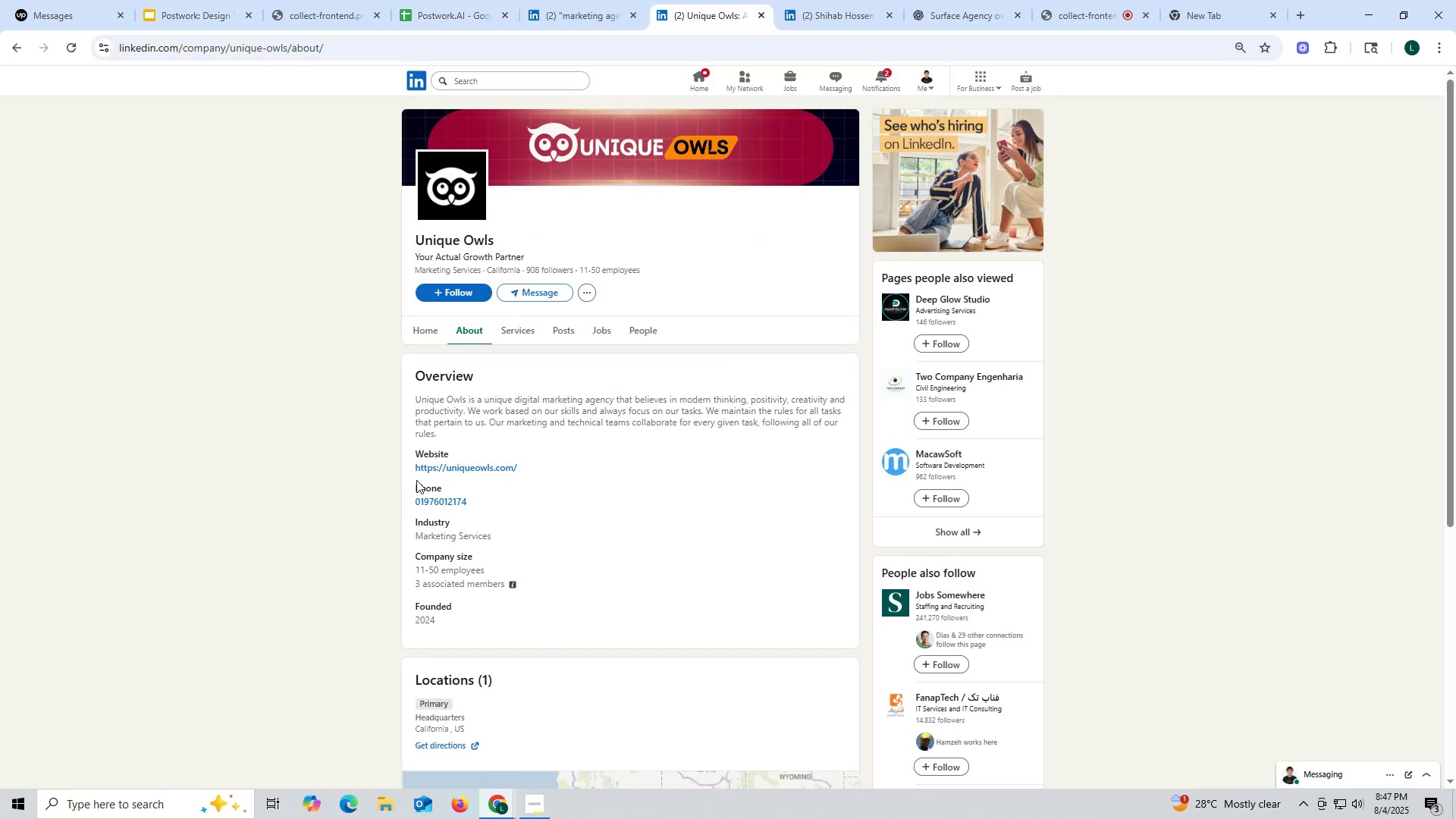 
left_click_drag(start_coordinate=[408, 469], to_coordinate=[535, 463])
 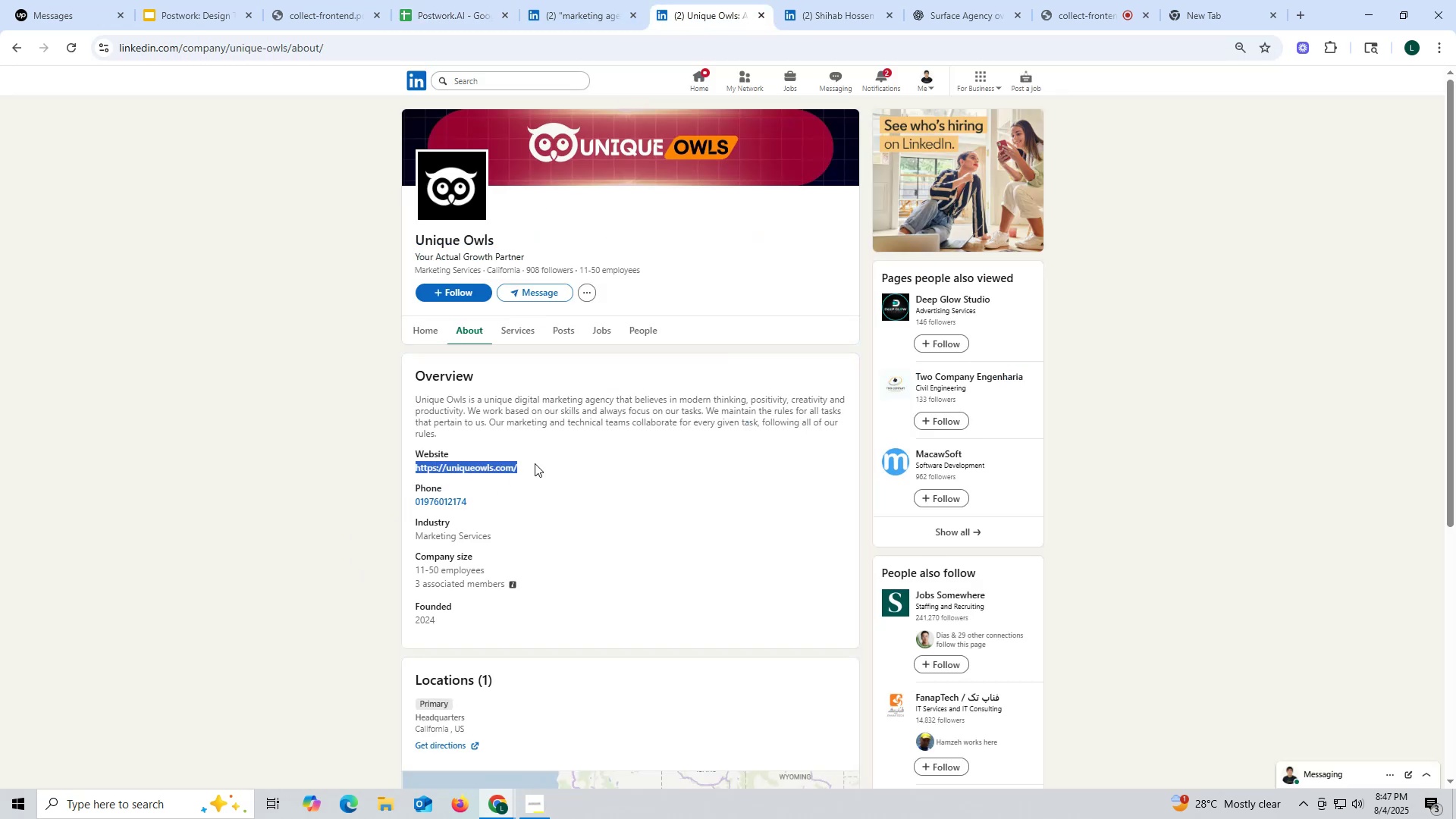 
key(Control+ControlLeft)
 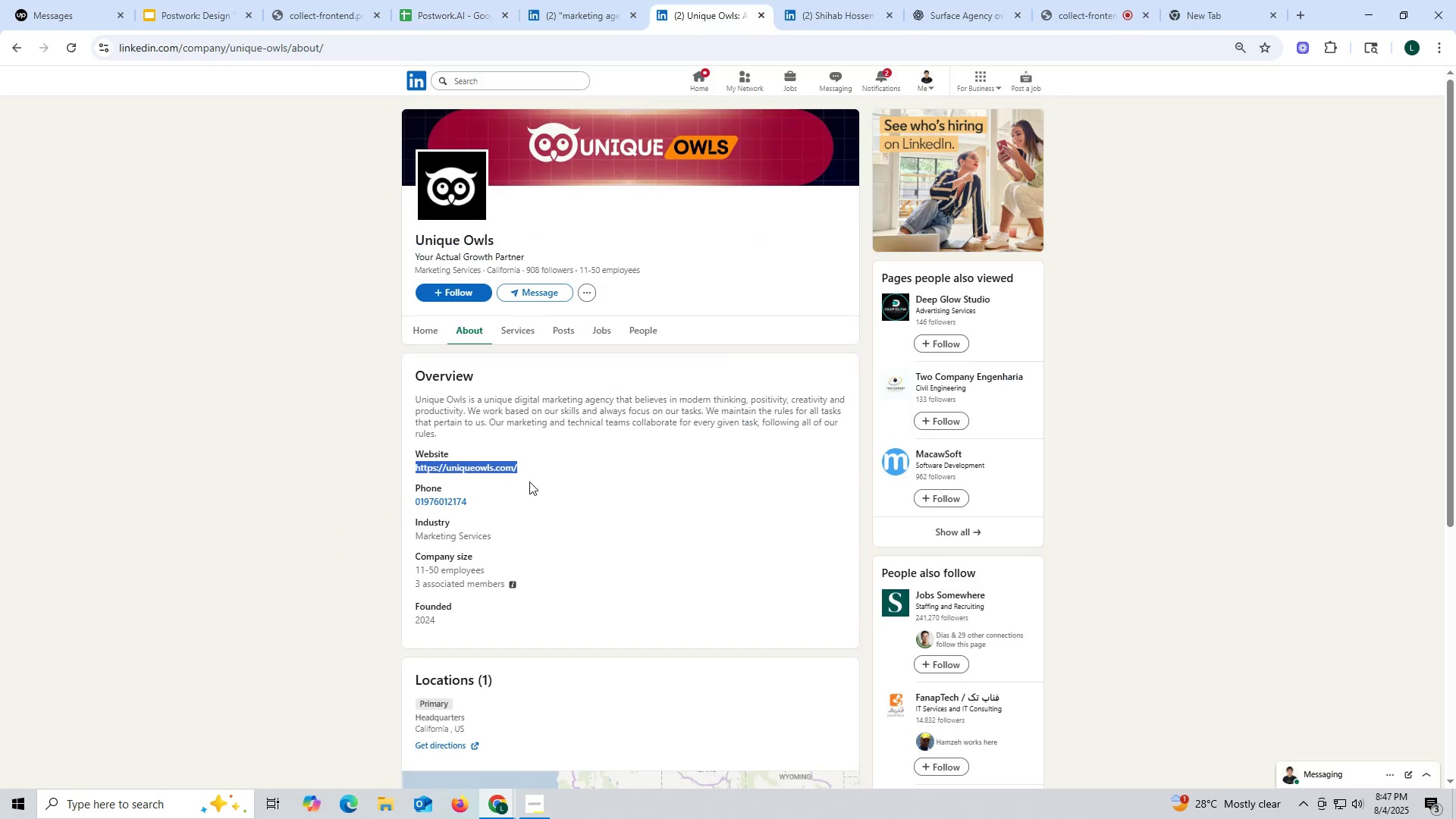 
key(Control+C)
 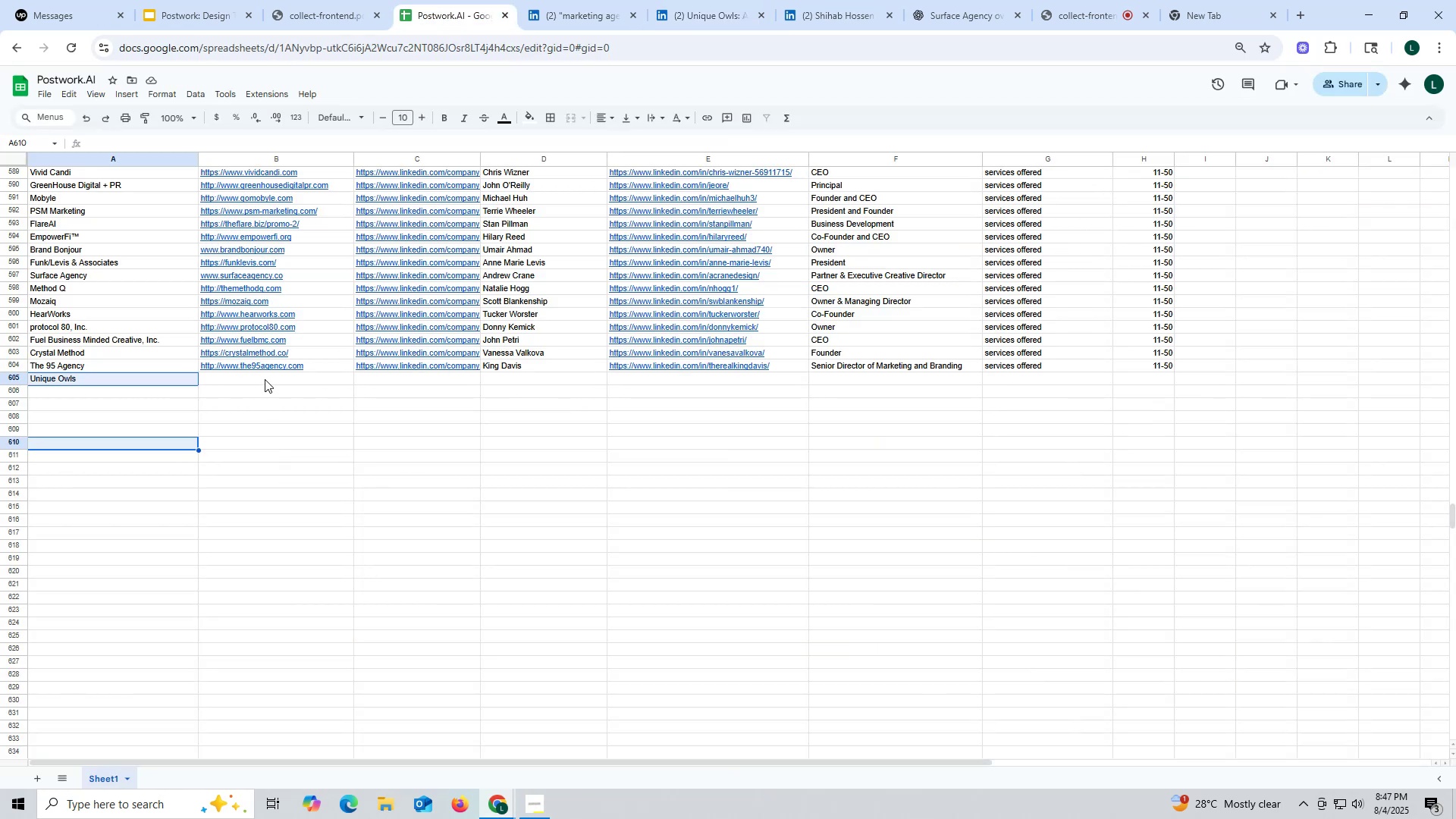 
wait(5.57)
 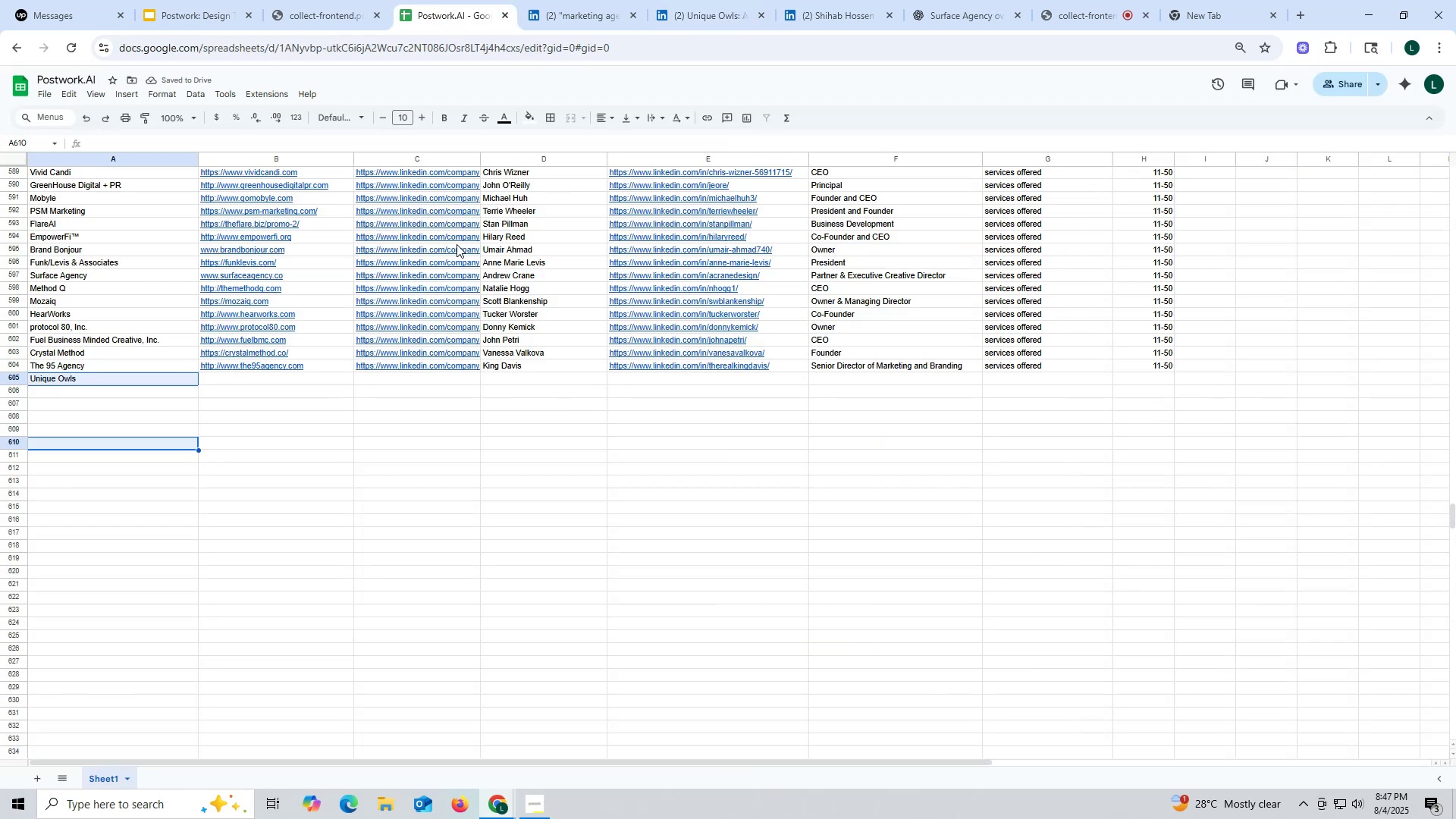 
double_click([273, 374])
 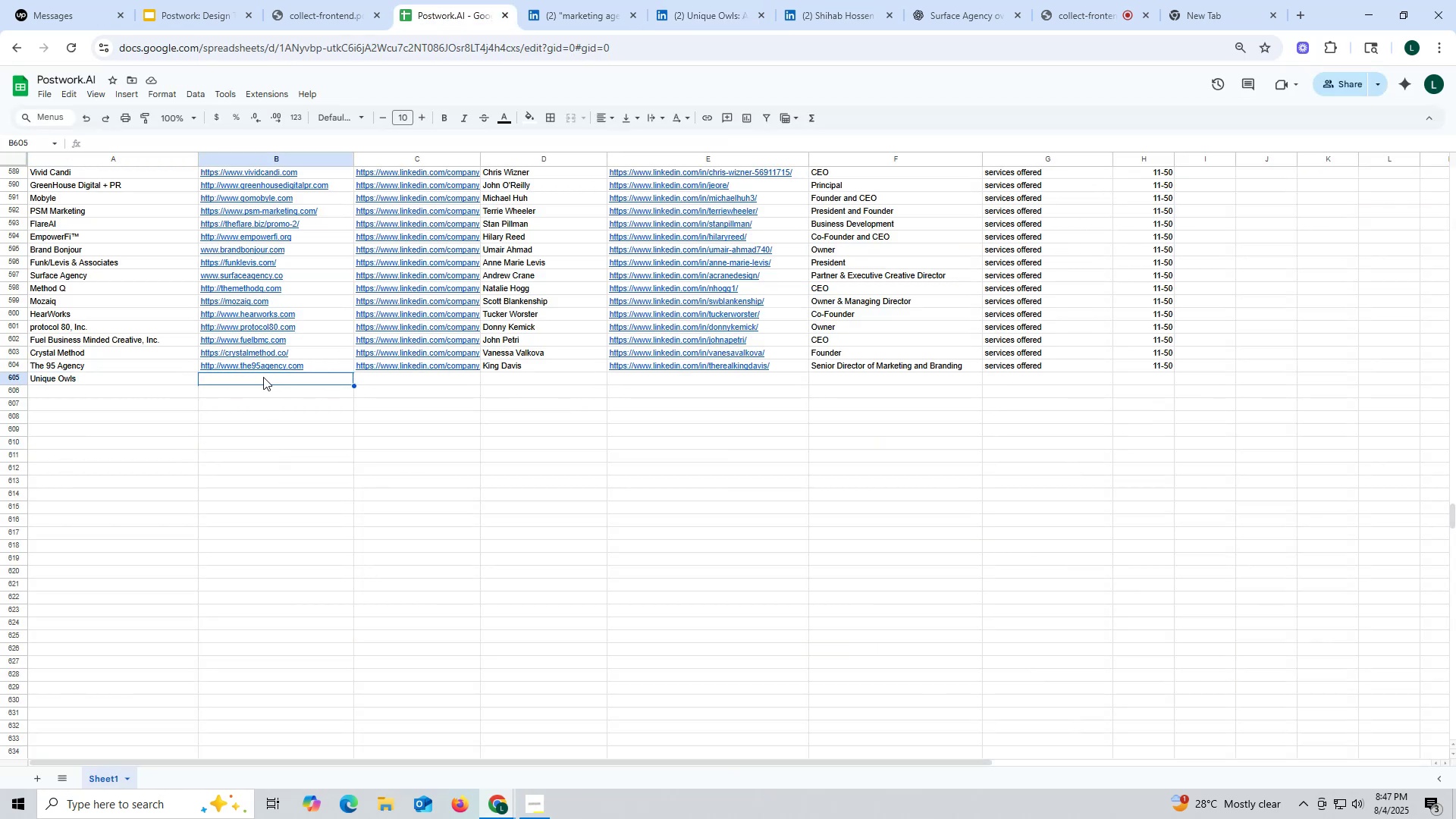 
double_click([263, 377])
 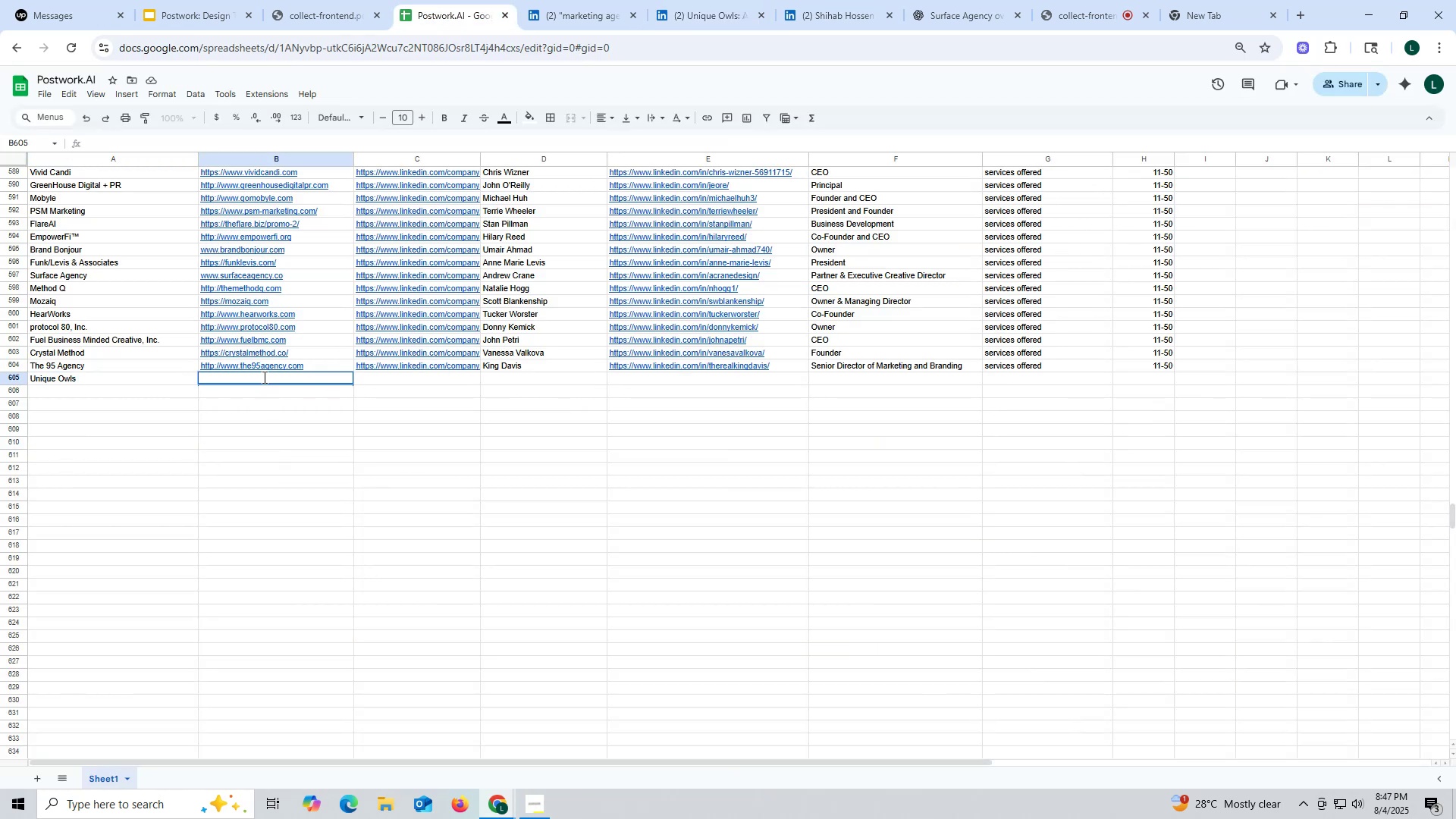 
key(Control+ControlLeft)
 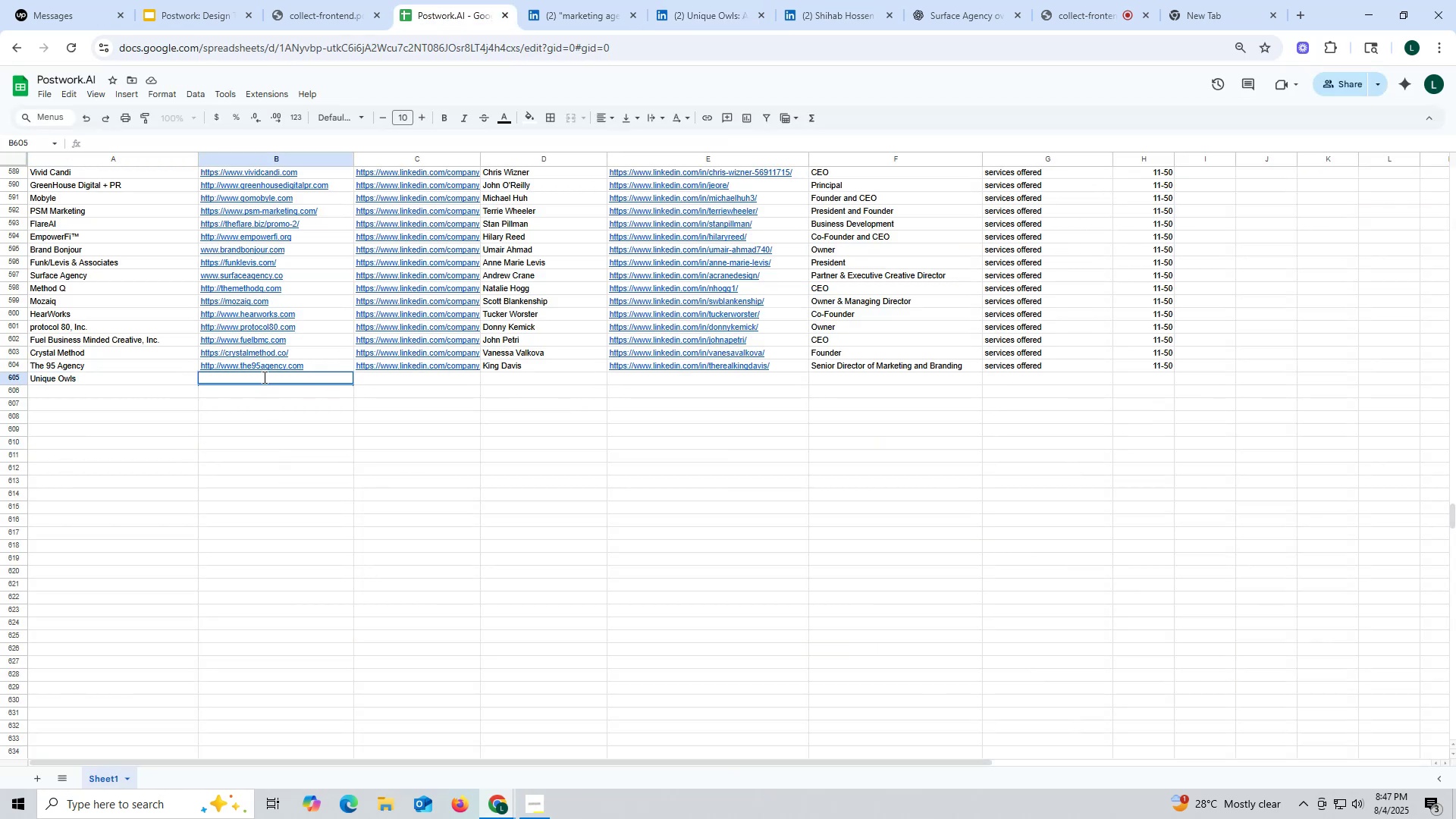 
key(Control+V)
 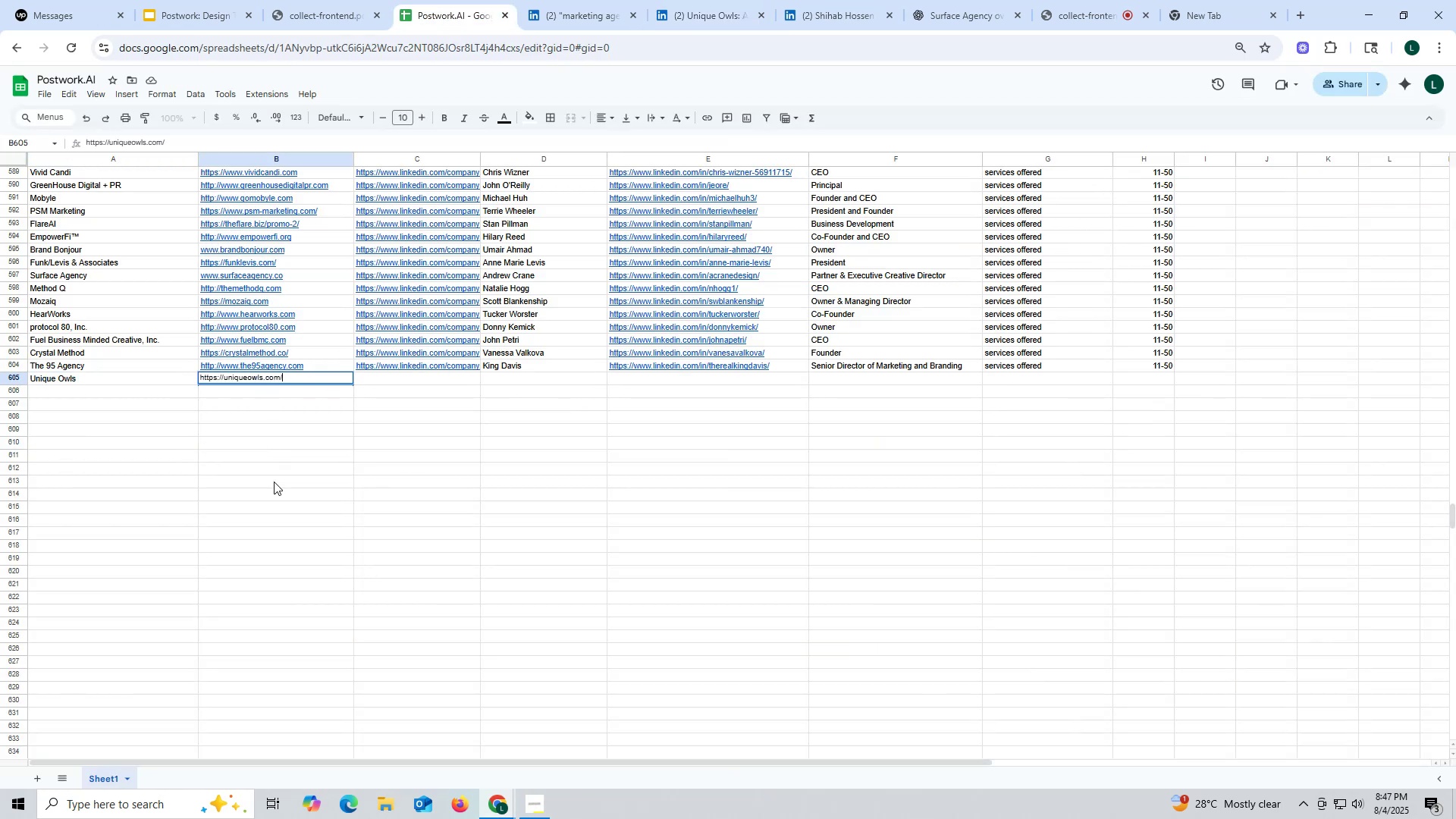 
left_click([274, 482])
 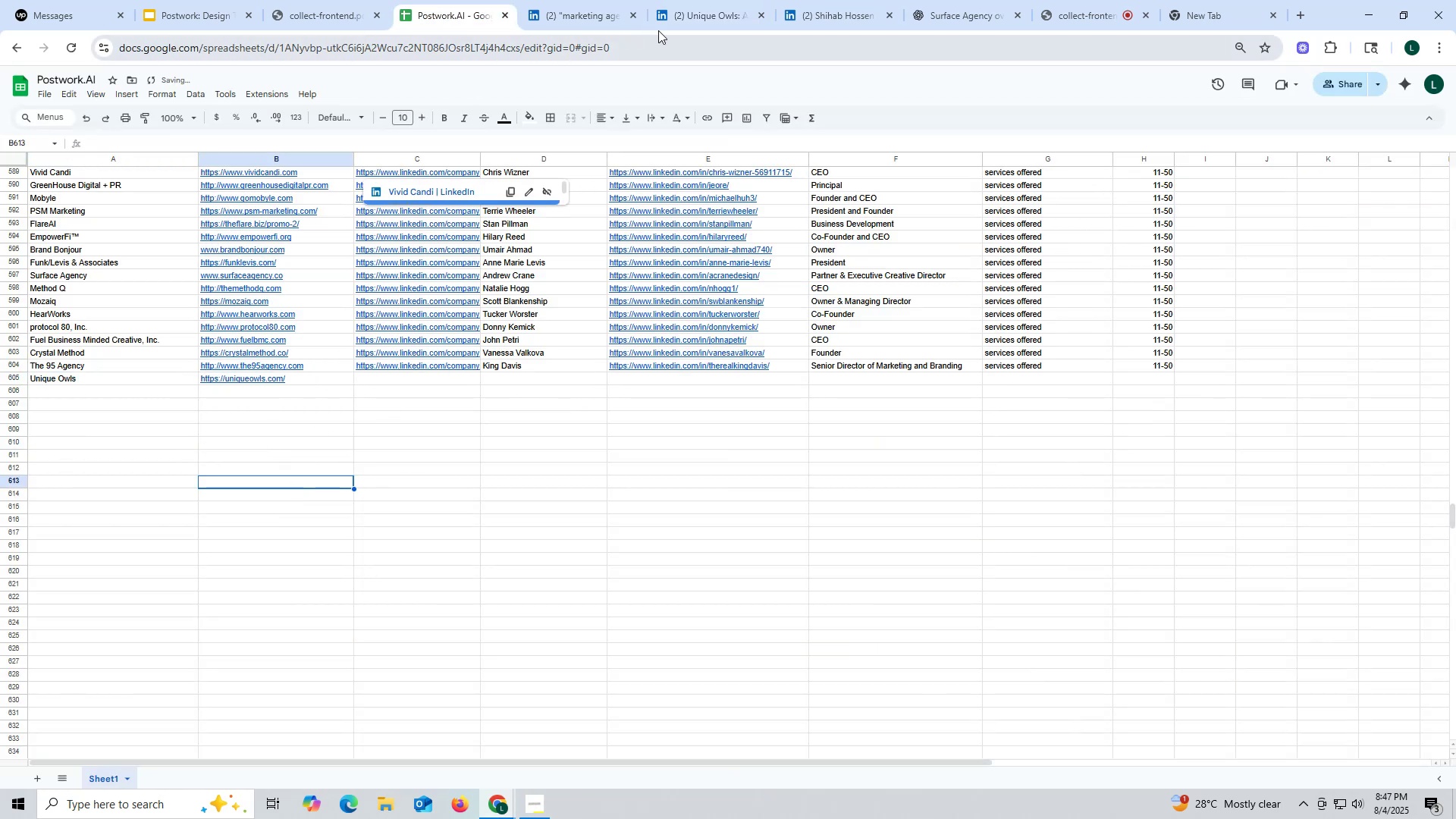 
left_click([819, 9])
 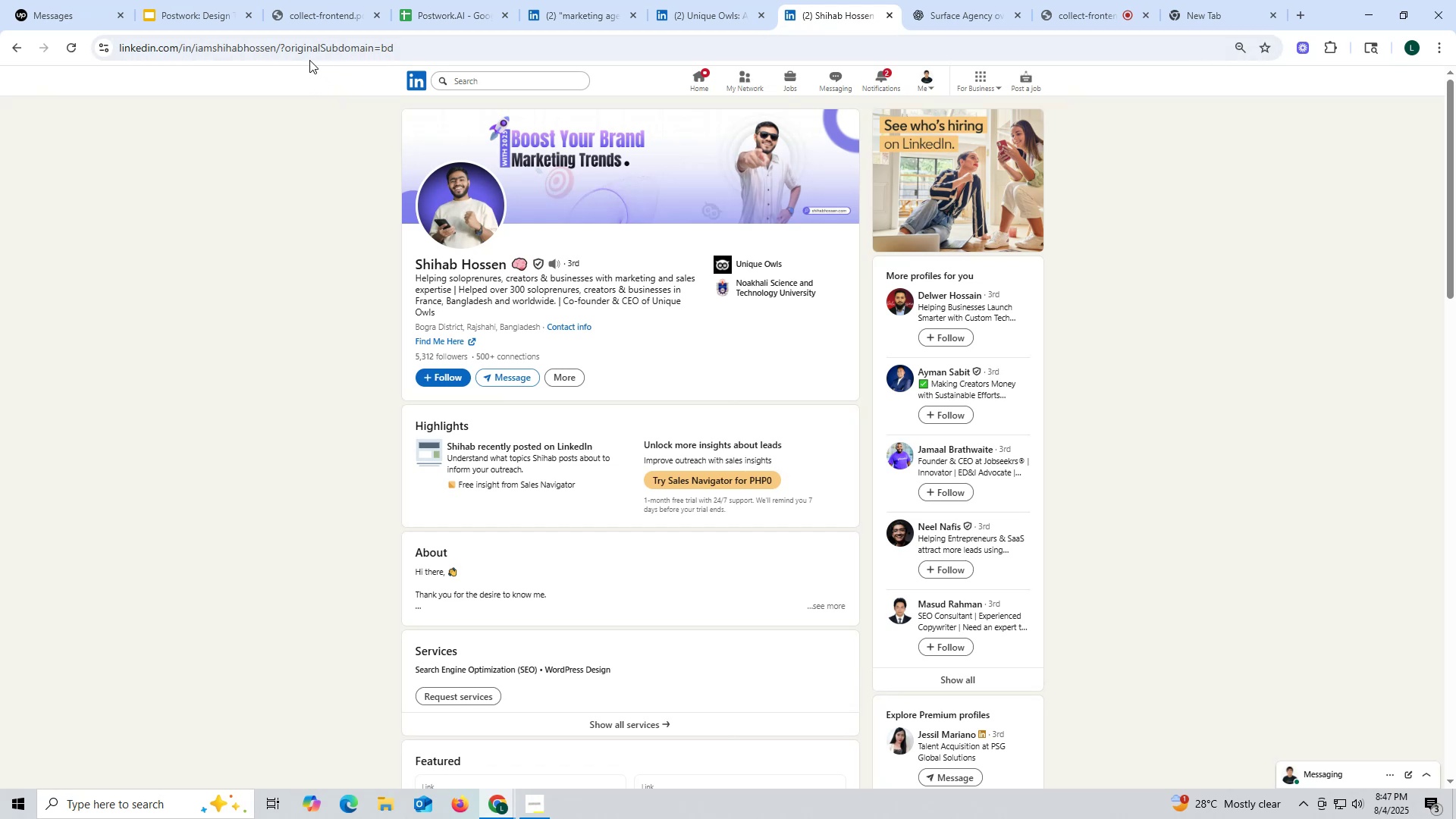 
left_click([716, 6])
 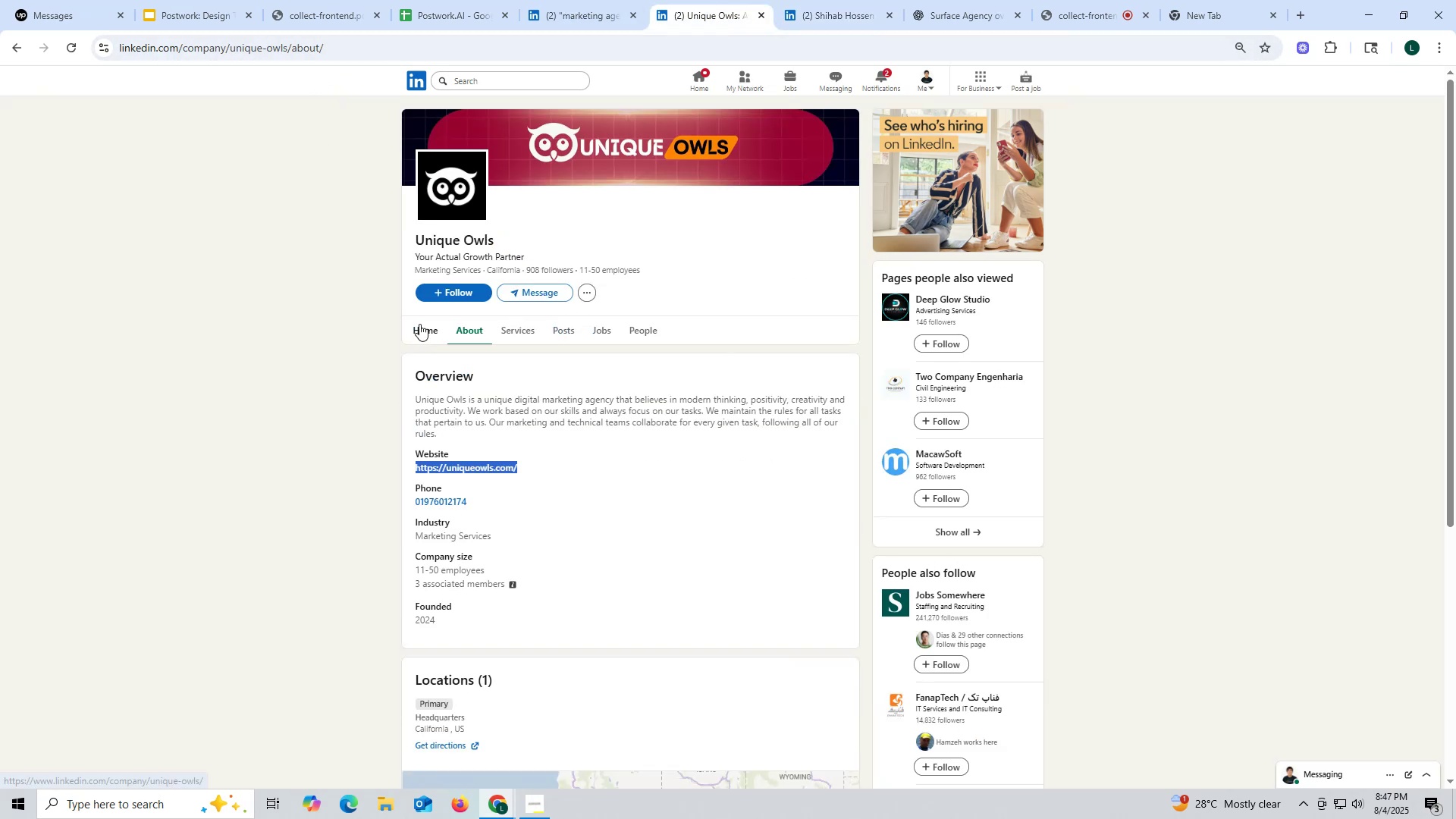 
left_click([420, 325])
 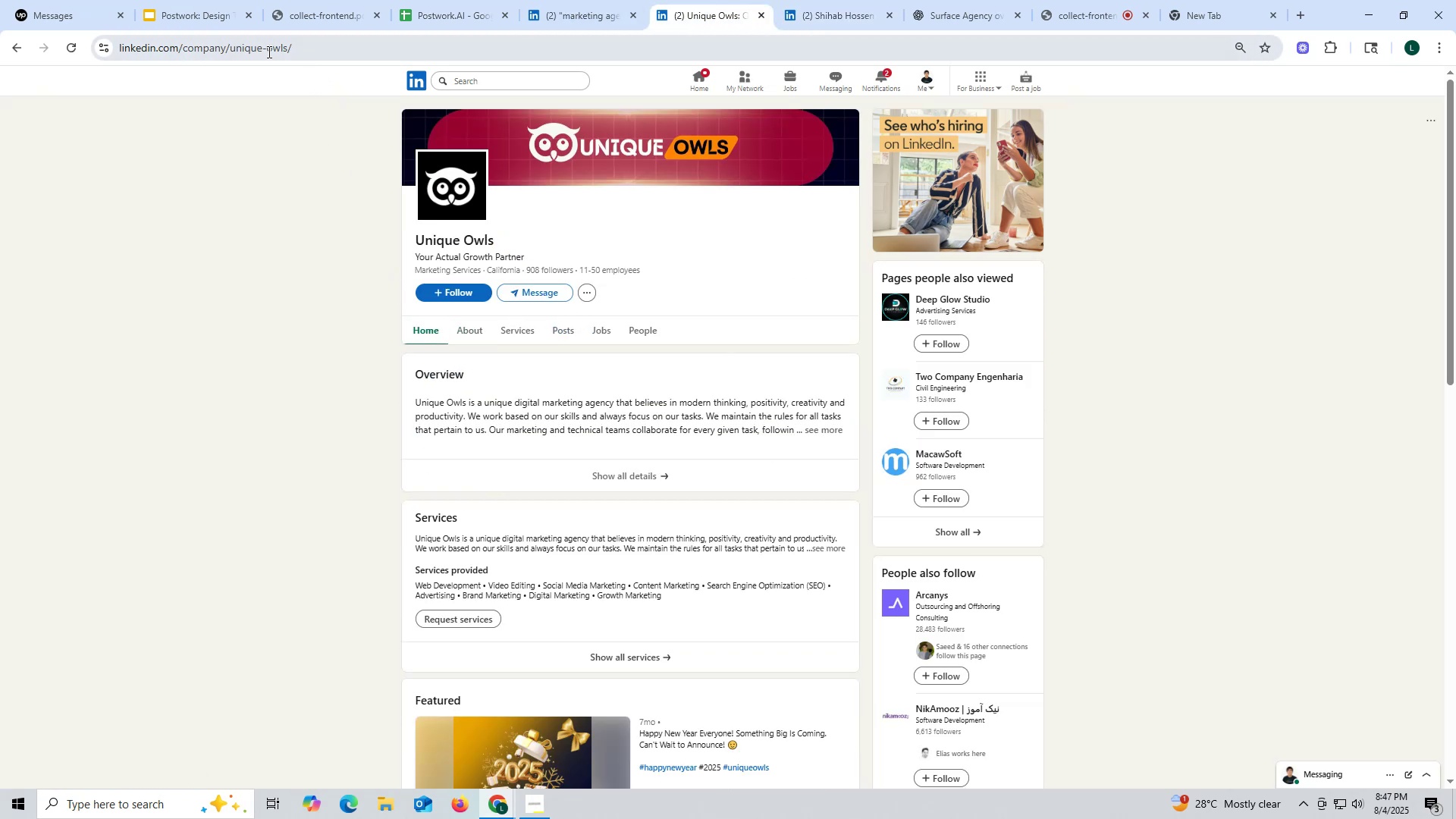 
wait(5.02)
 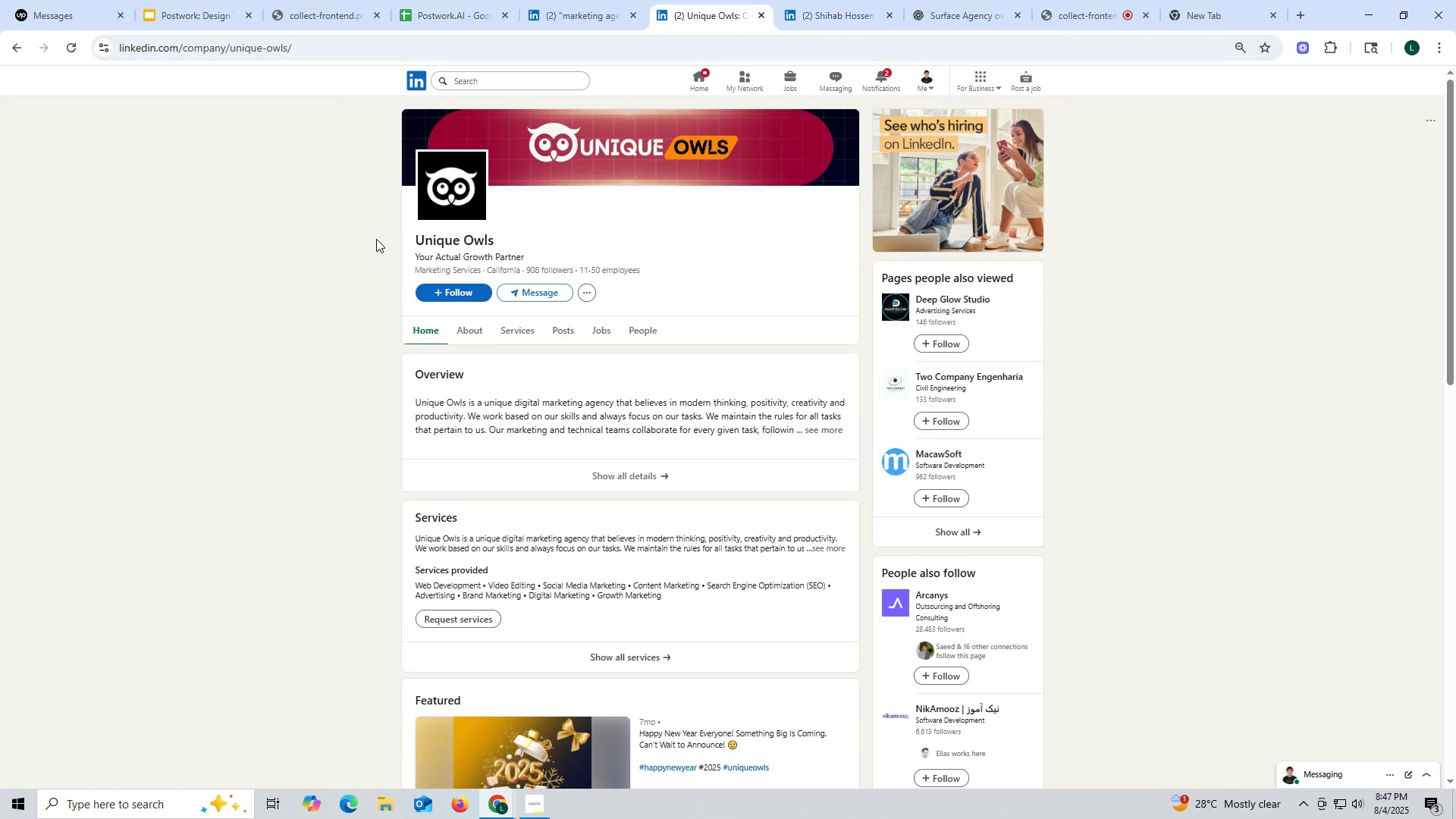 
double_click([268, 52])
 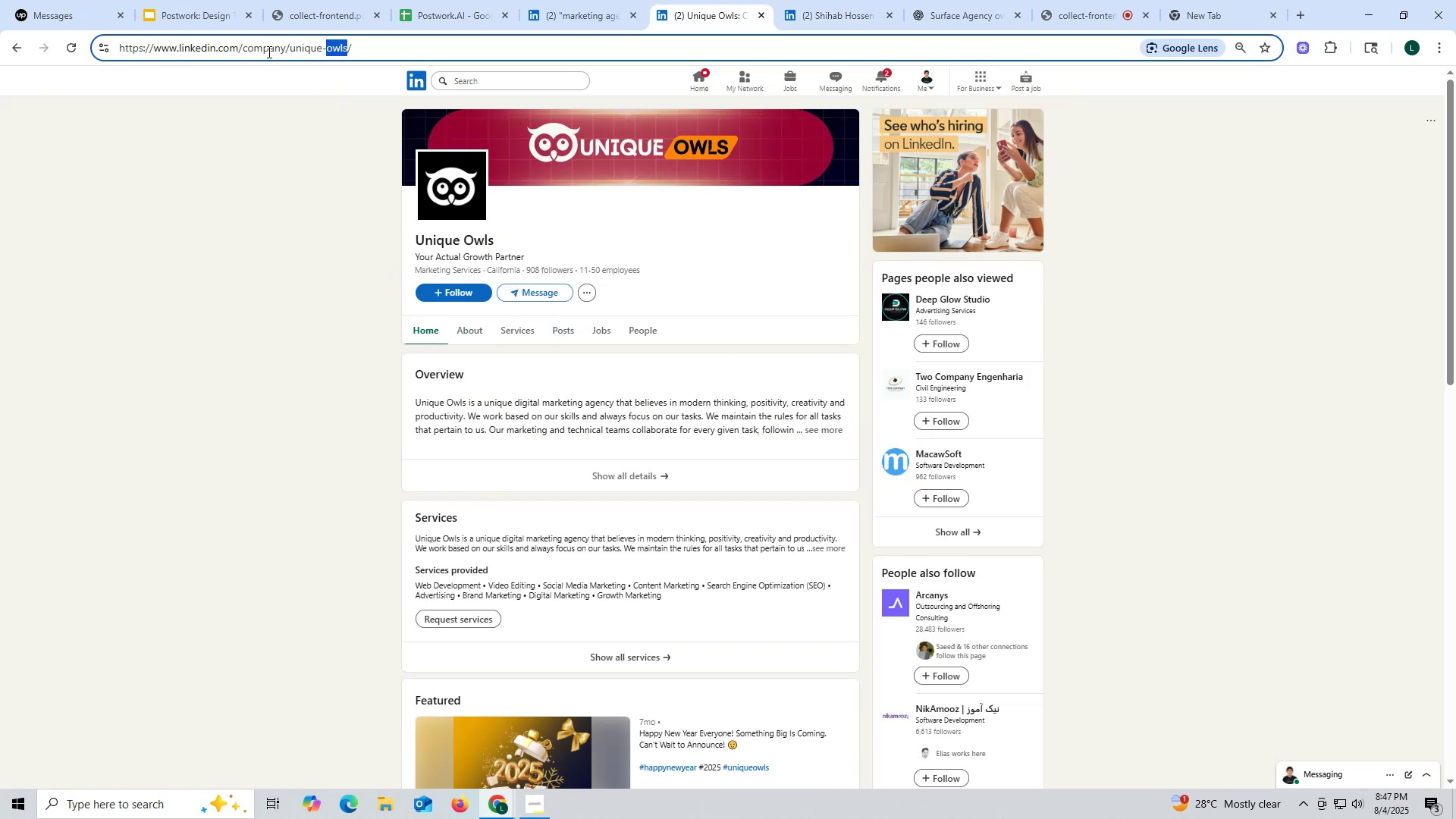 
triple_click([268, 52])
 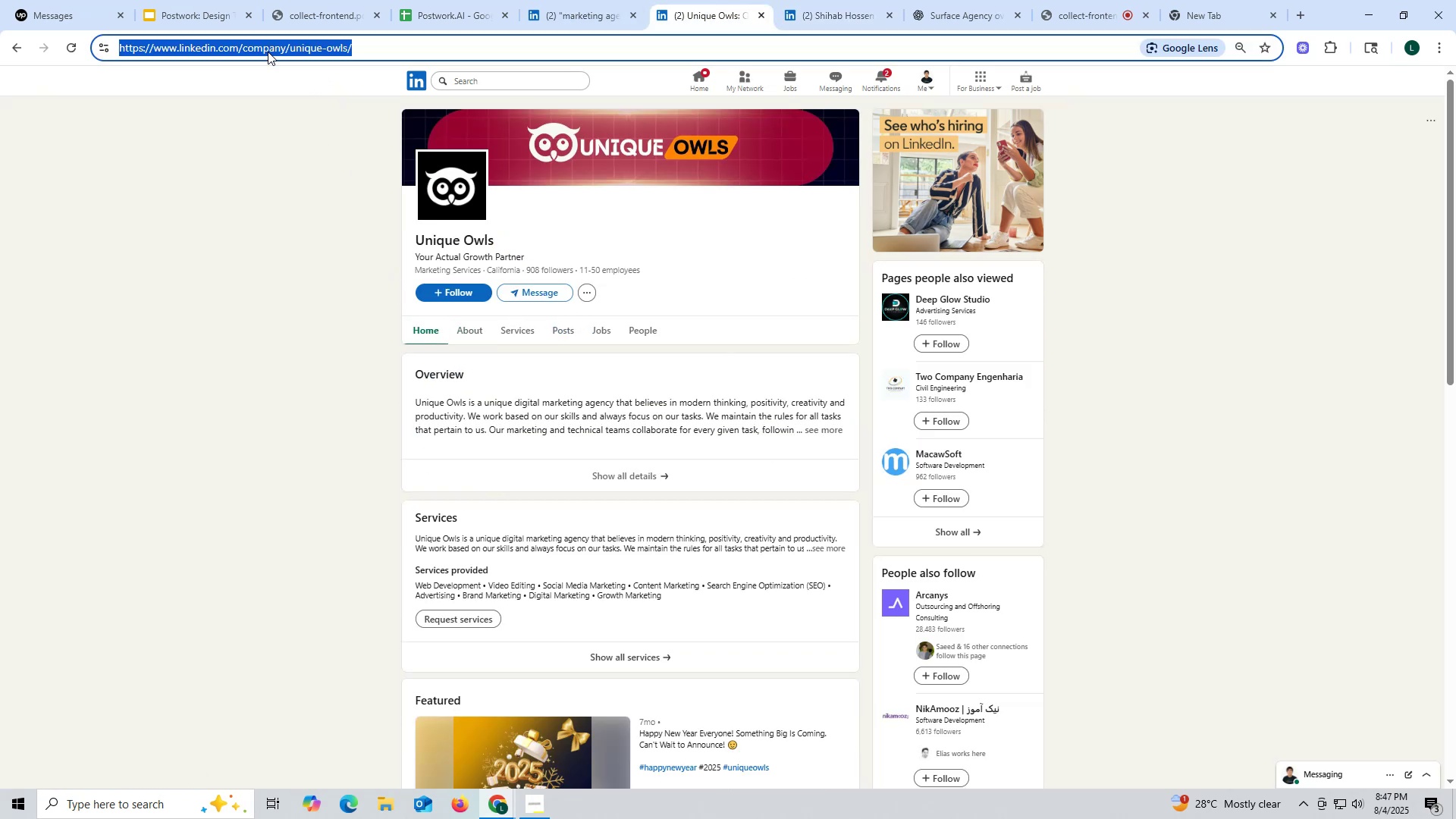 
key(Control+ControlLeft)
 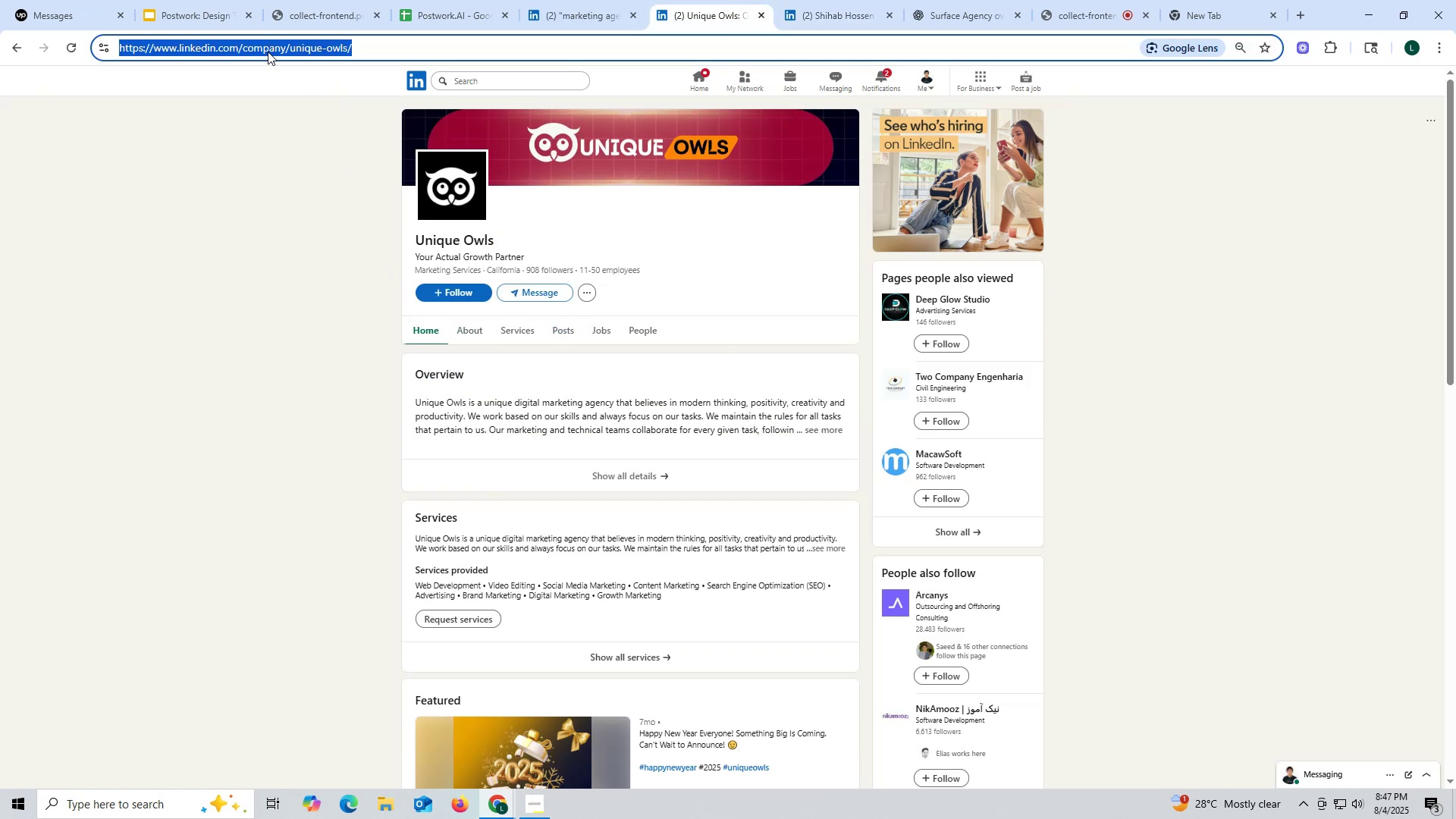 
key(Control+C)
 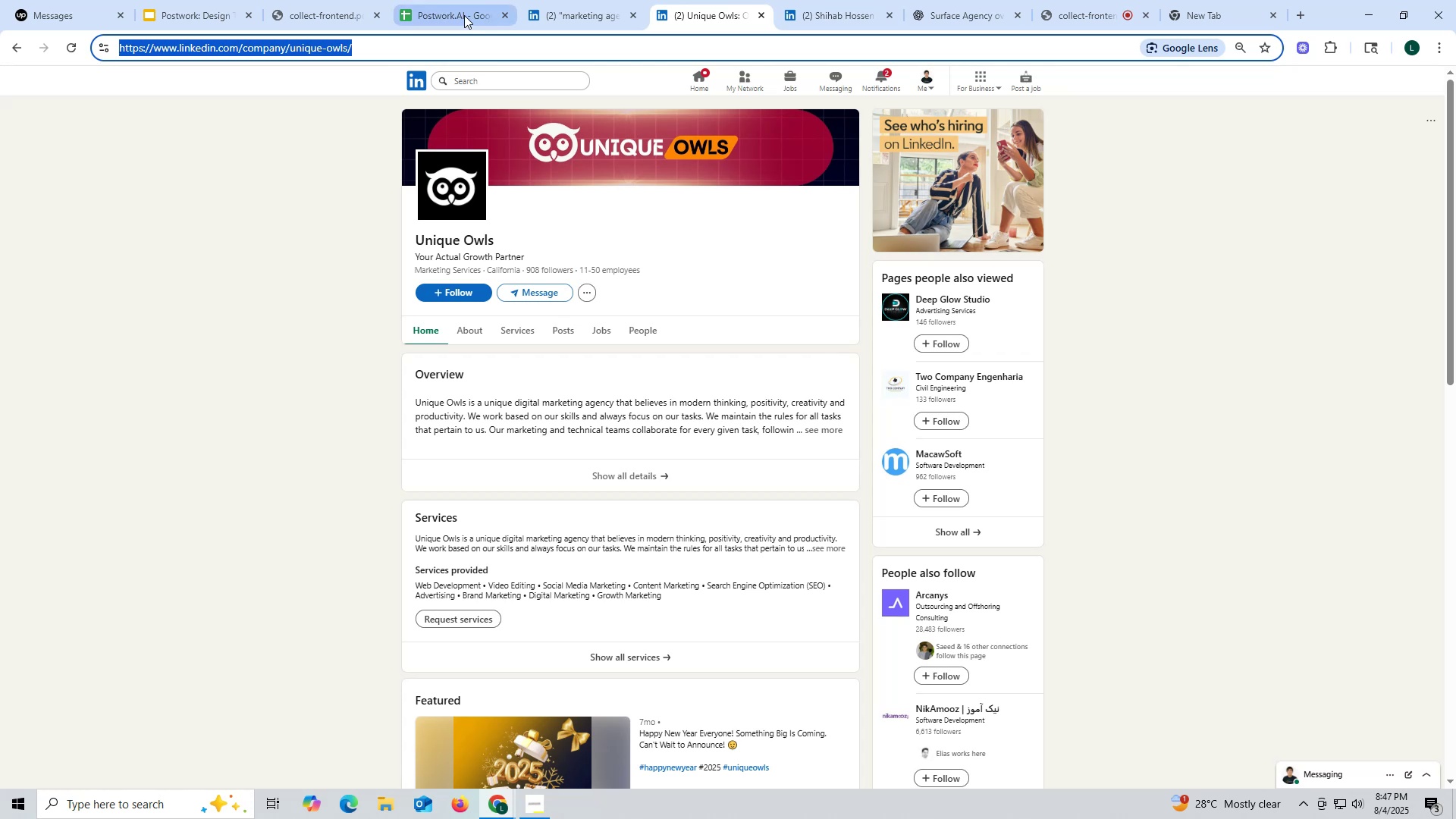 
left_click([437, 13])
 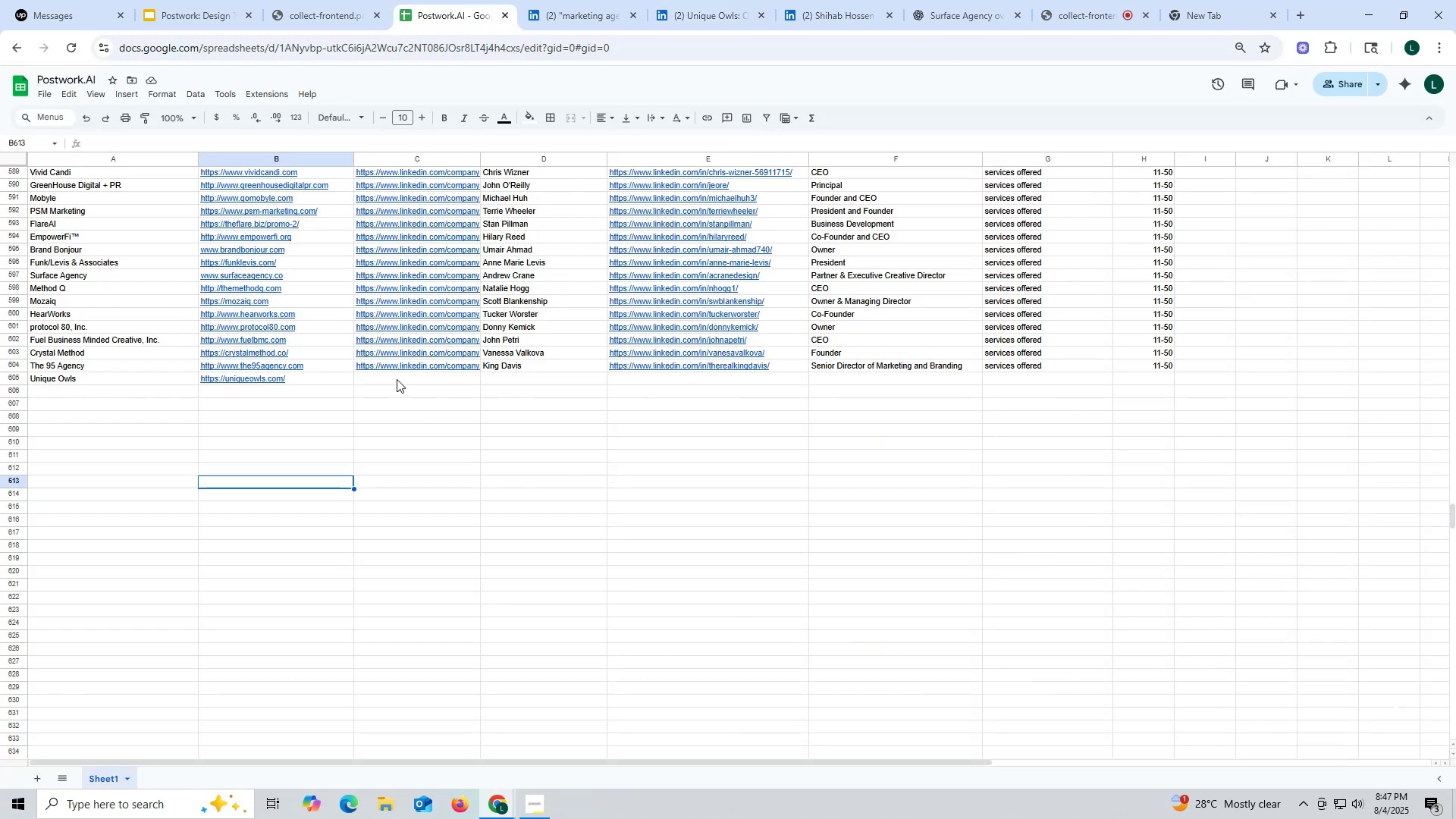 
double_click([397, 381])
 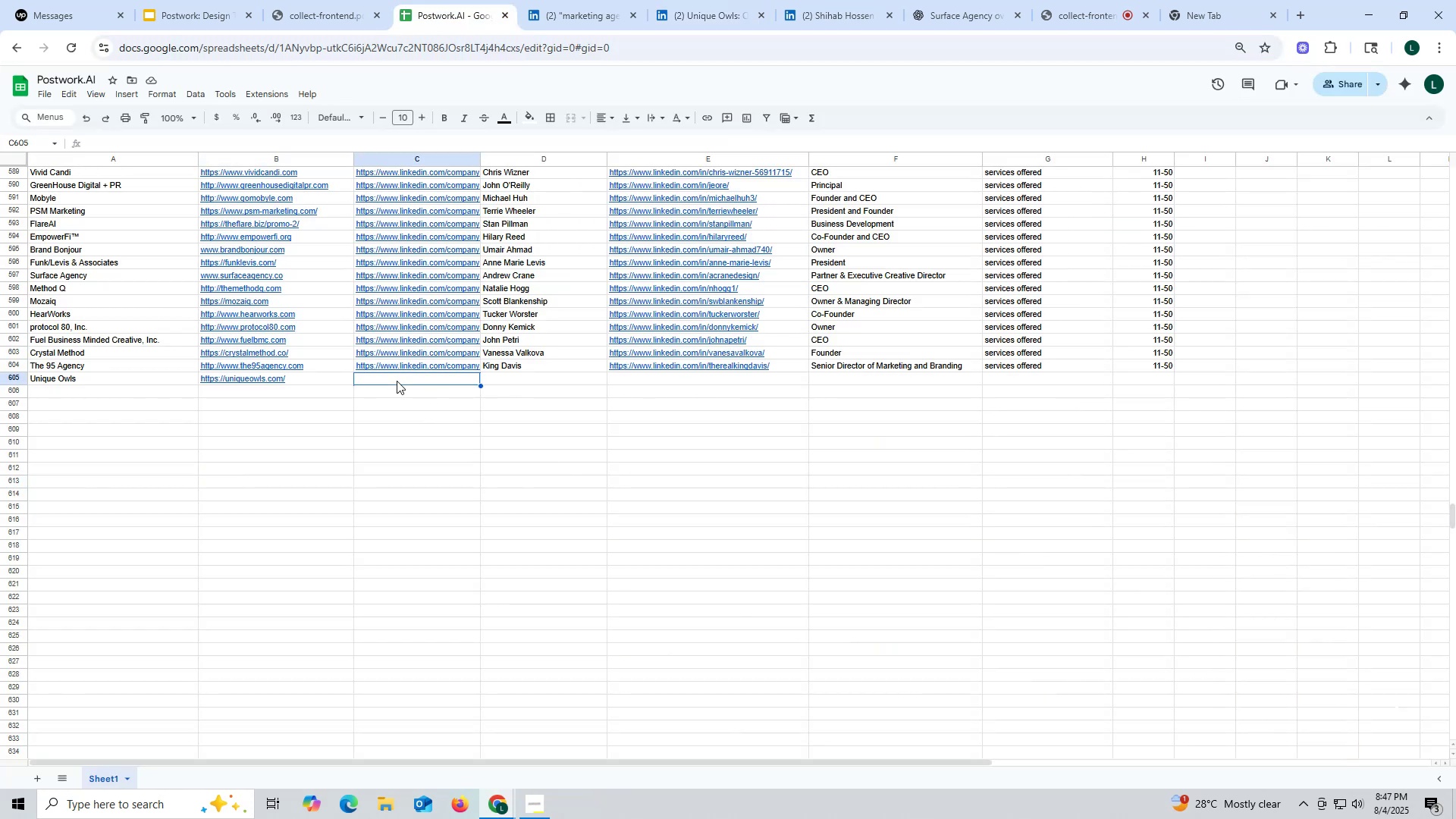 
key(Control+ControlLeft)
 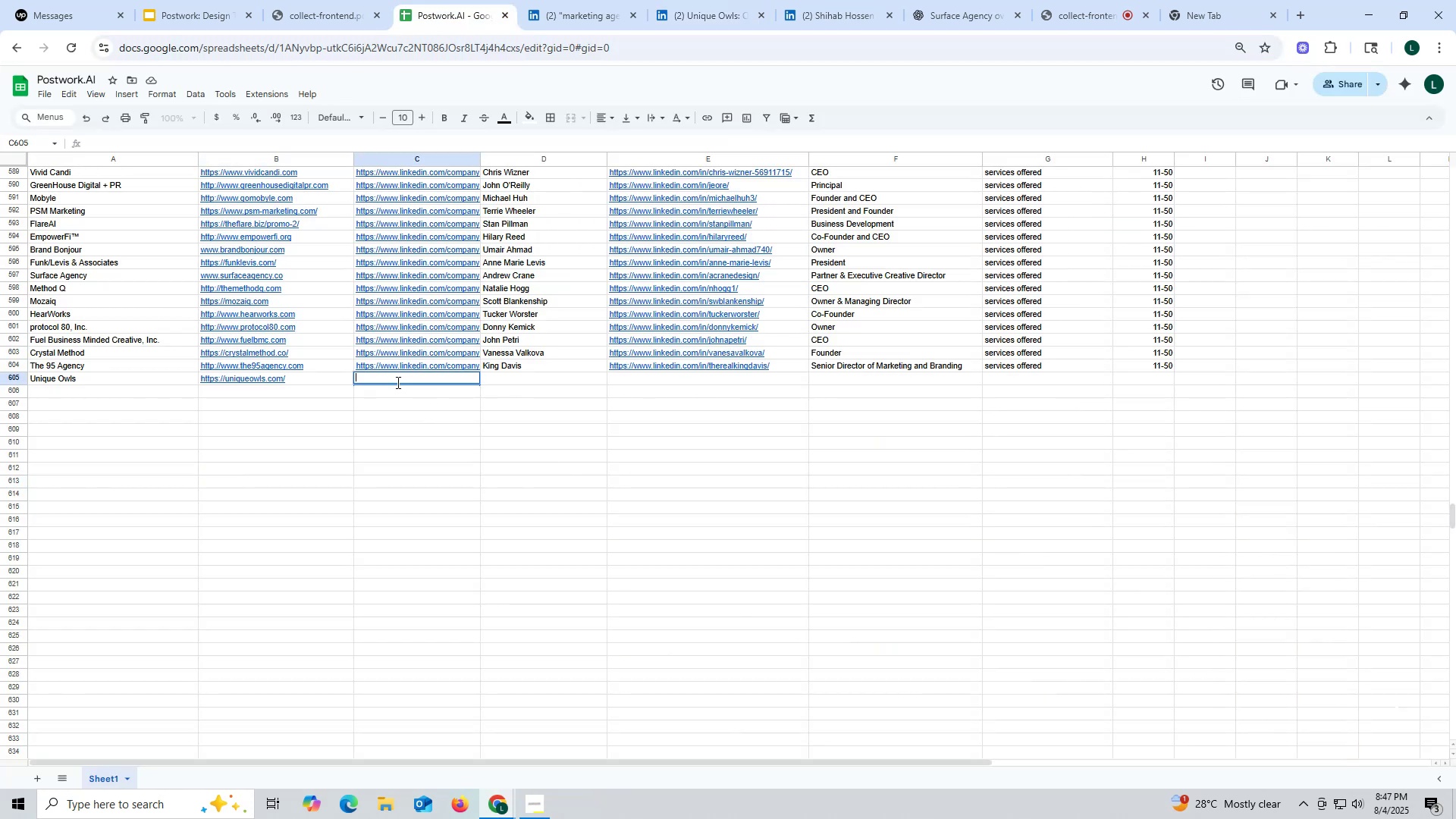 
key(Control+V)
 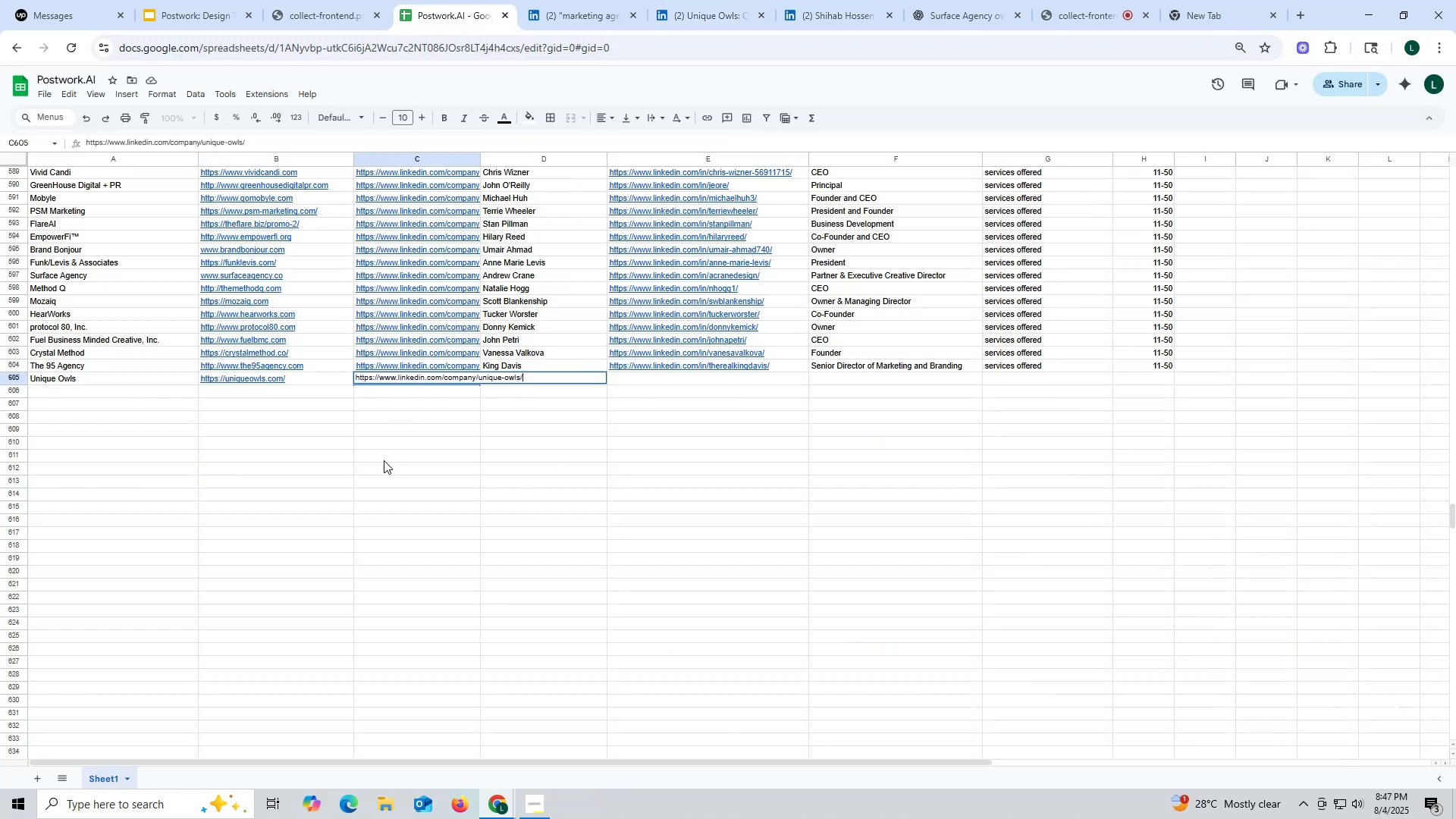 
triple_click([384, 459])
 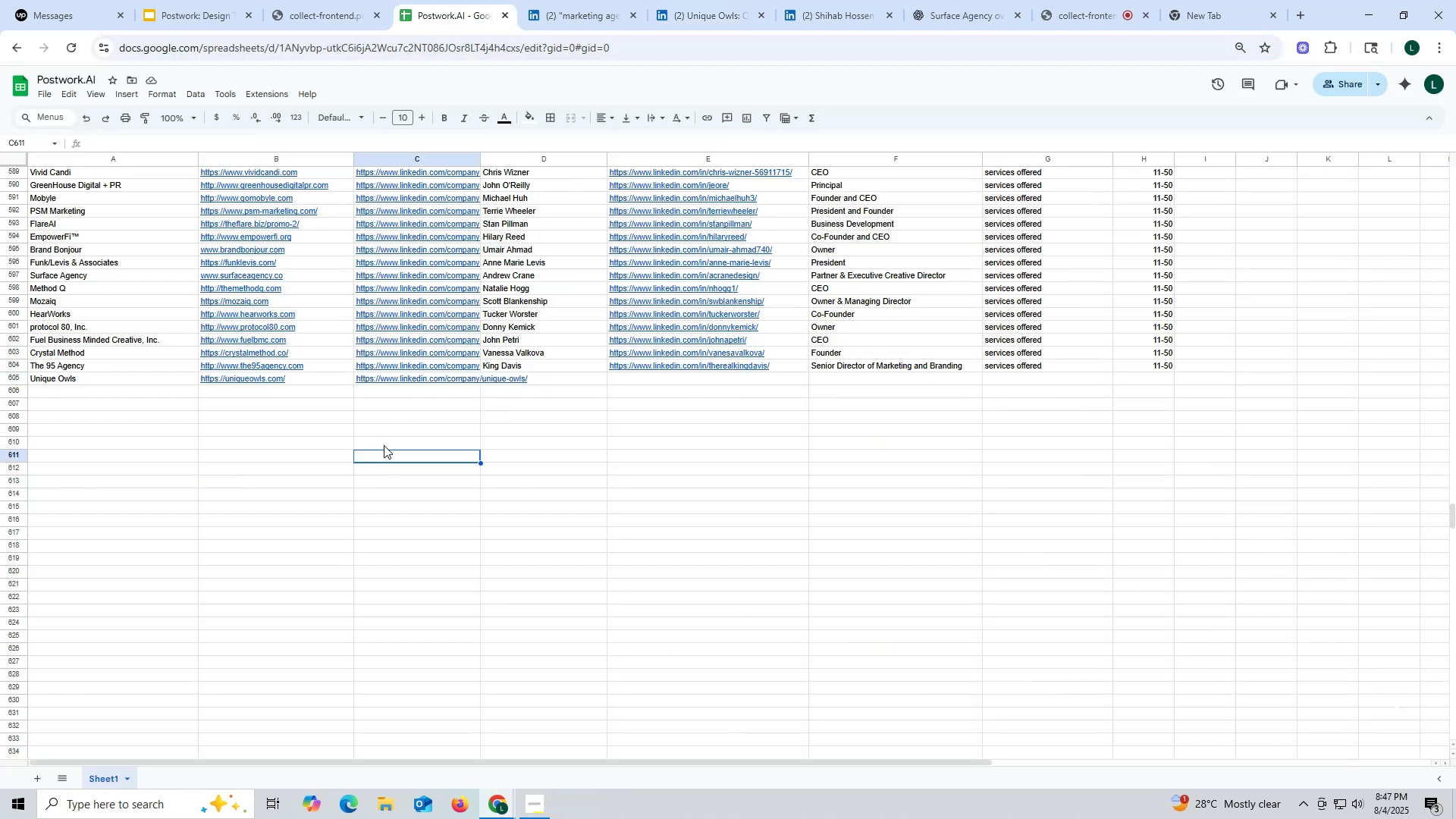 
wait(12.33)
 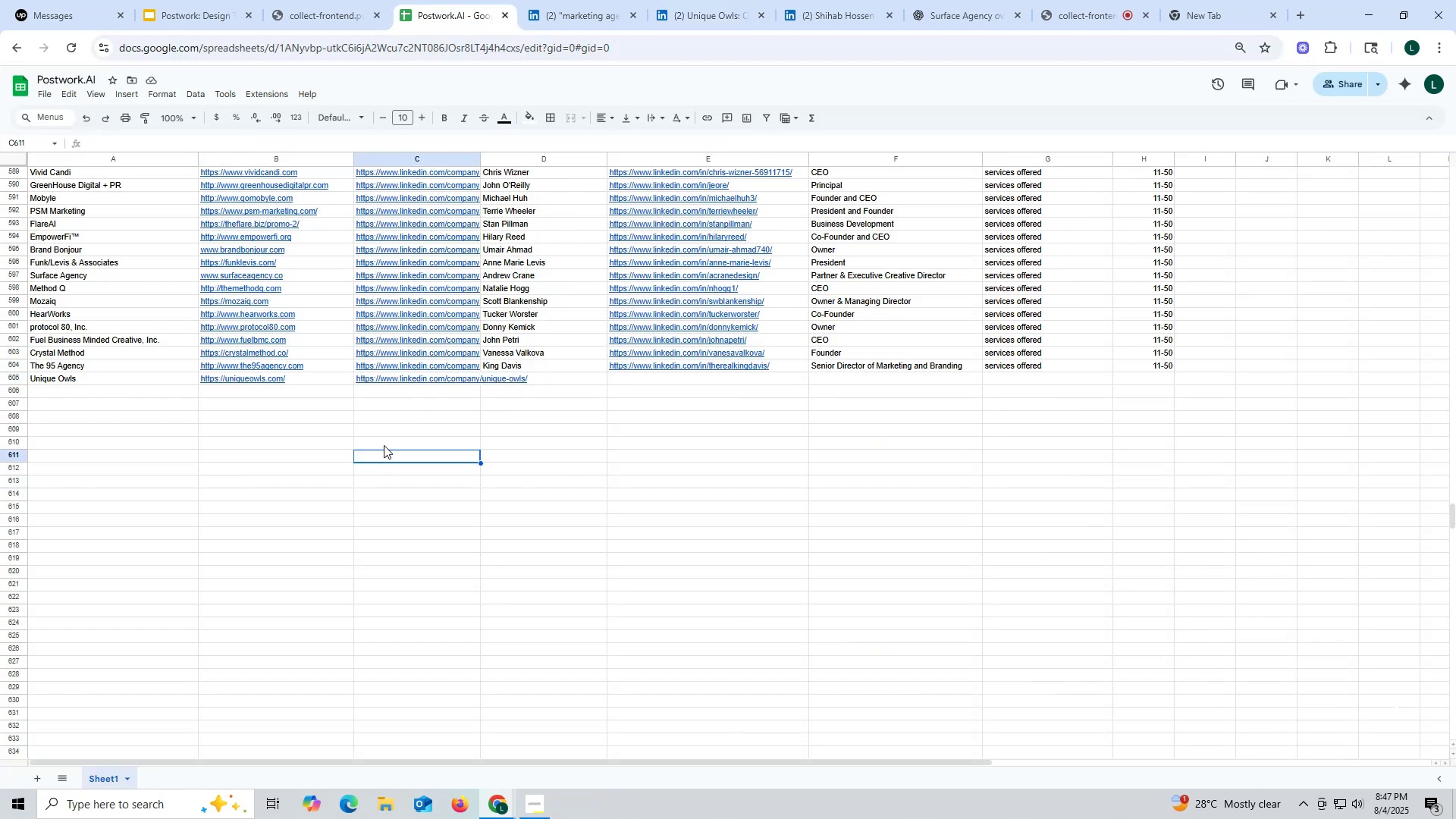 
left_click([711, 27])
 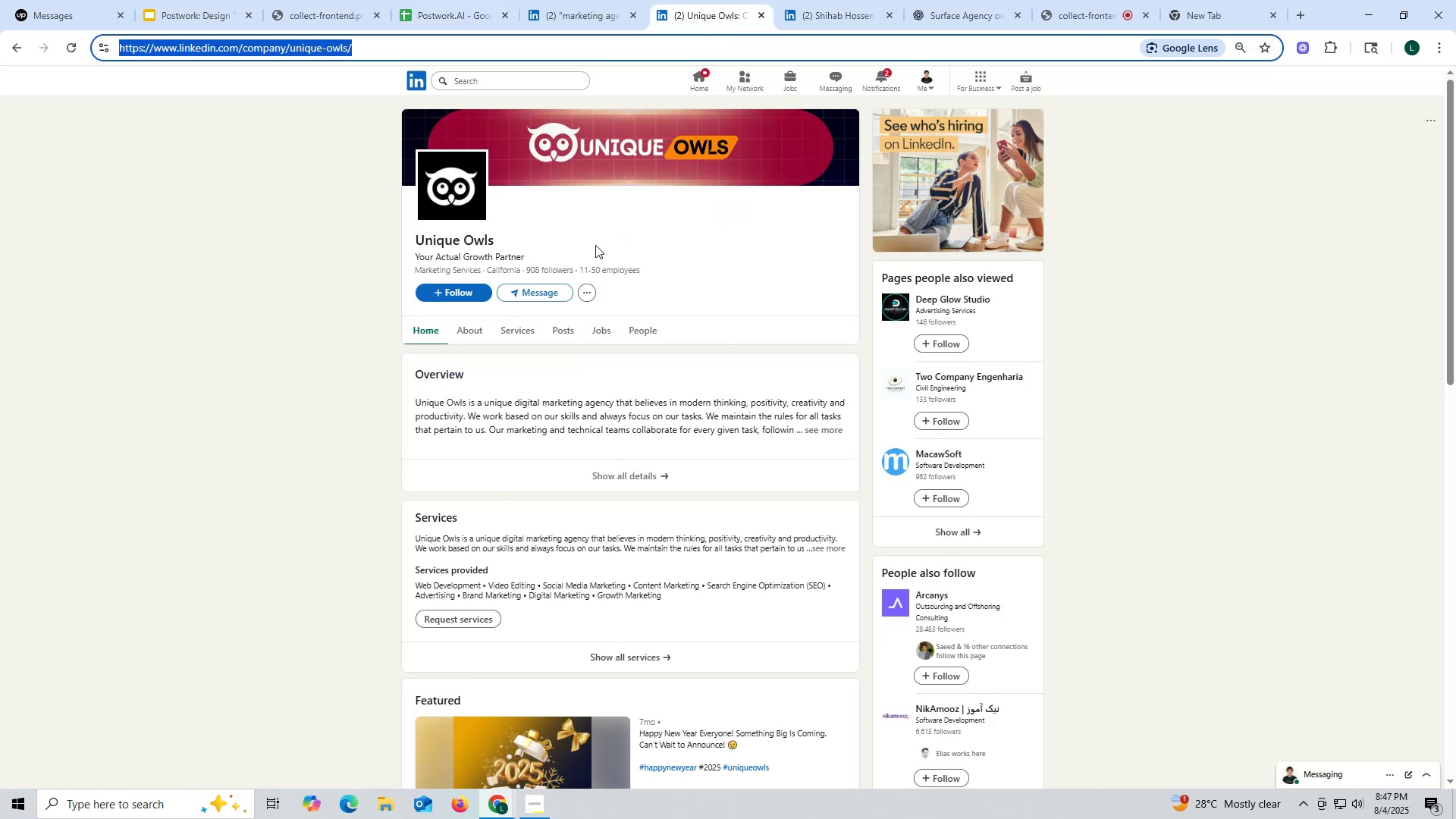 
left_click([434, 20])
 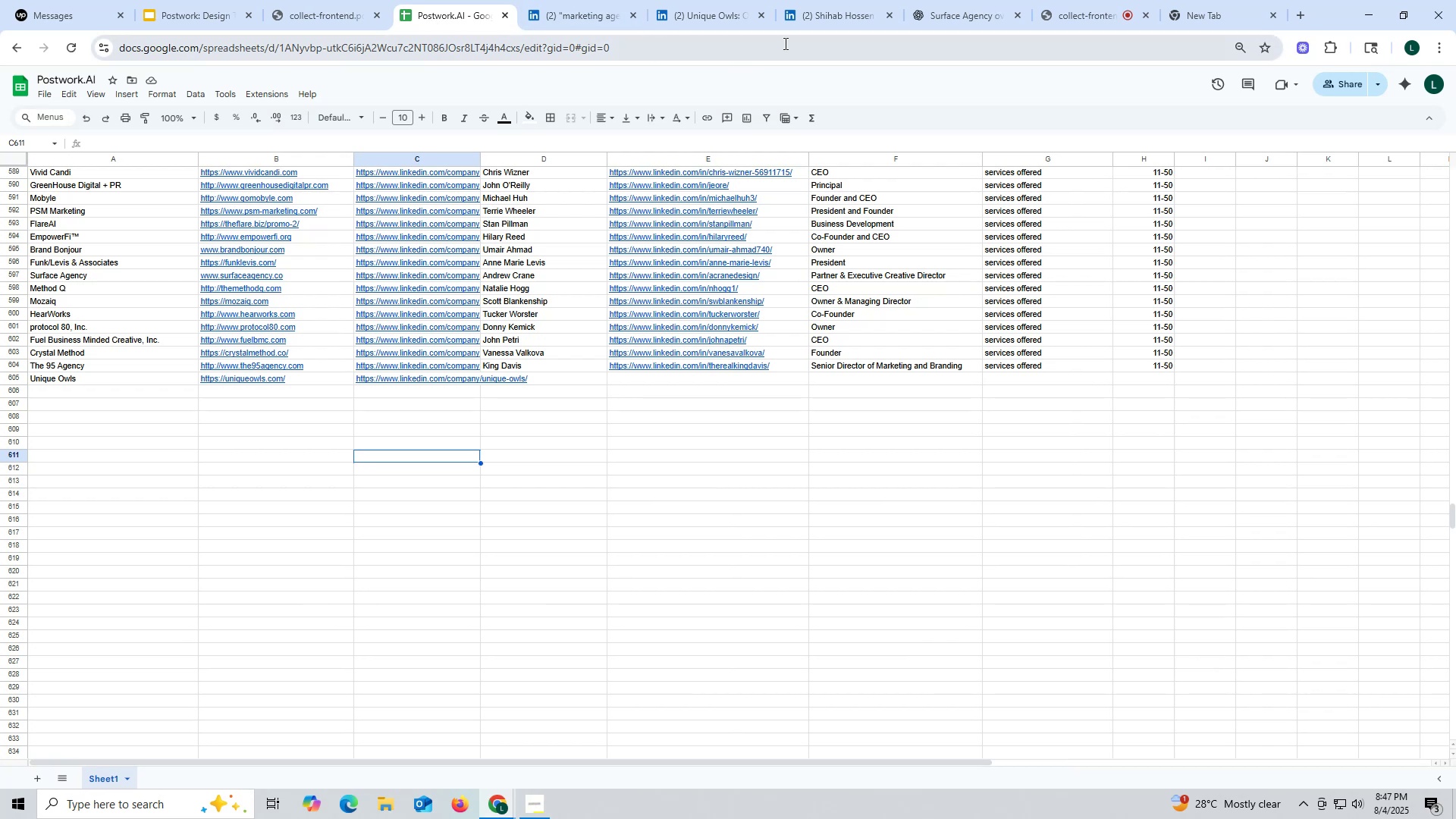 
left_click([829, 23])
 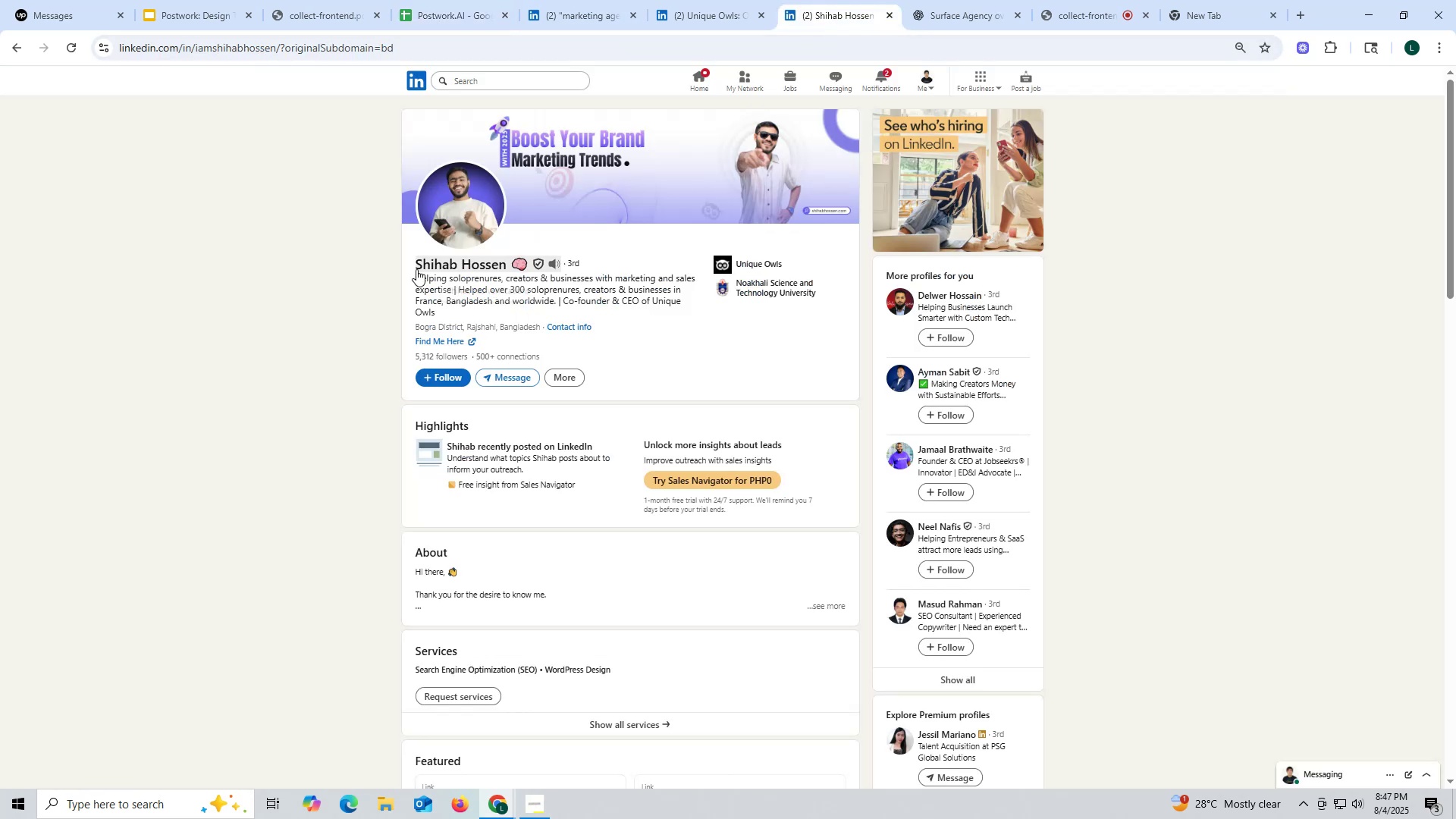 
left_click_drag(start_coordinate=[410, 267], to_coordinate=[506, 269])
 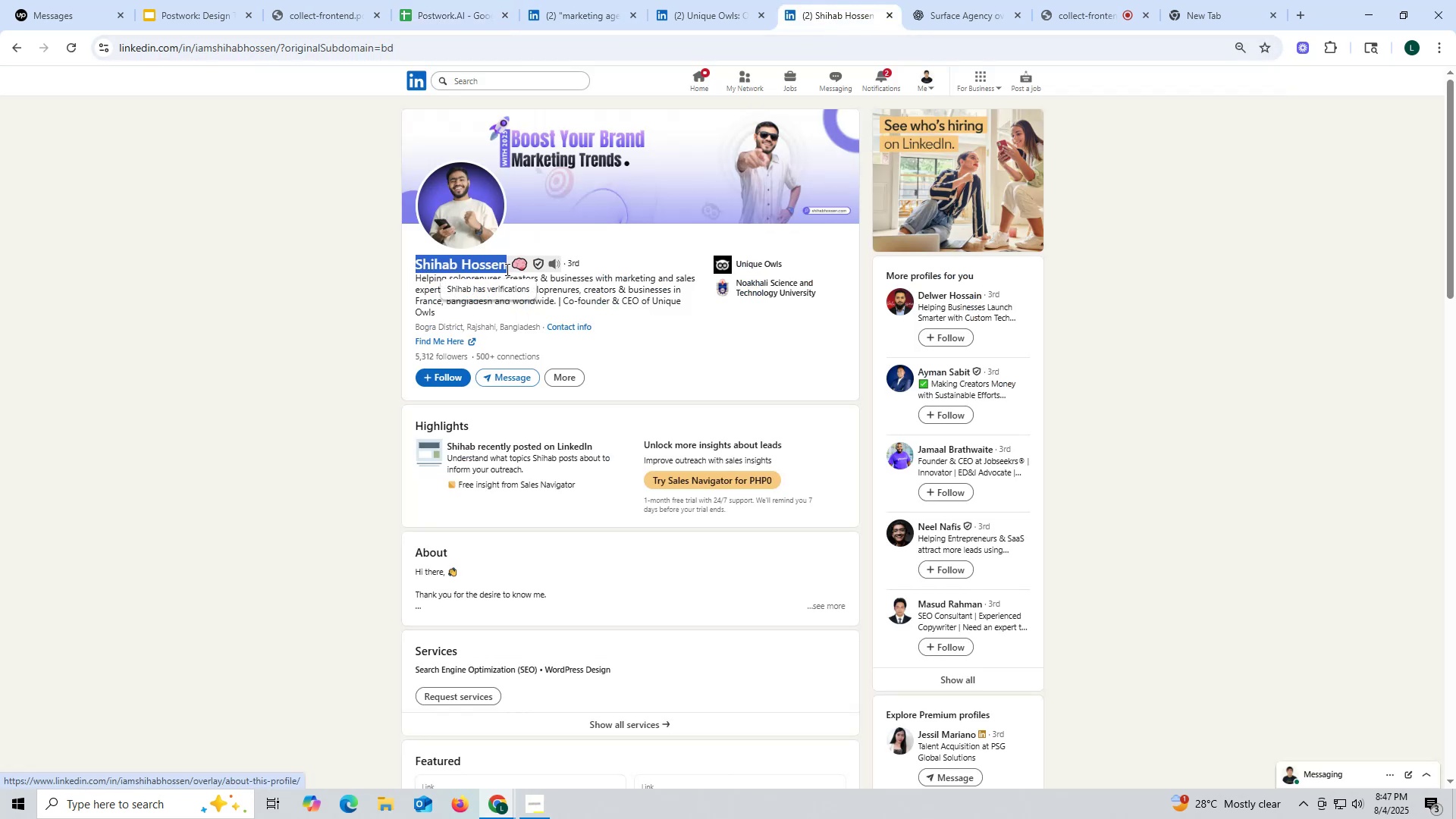 
key(Control+ControlLeft)
 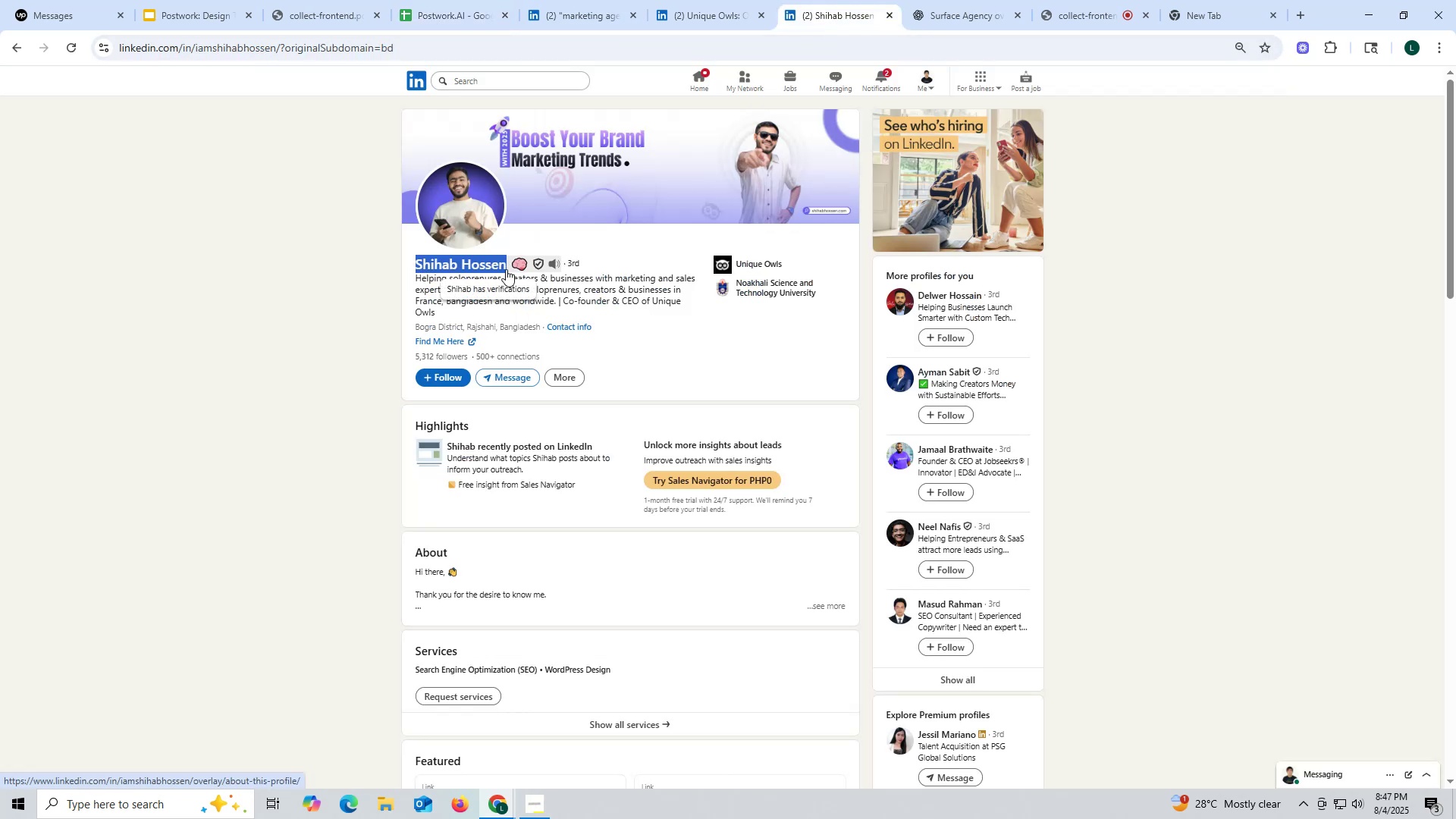 
key(Control+C)
 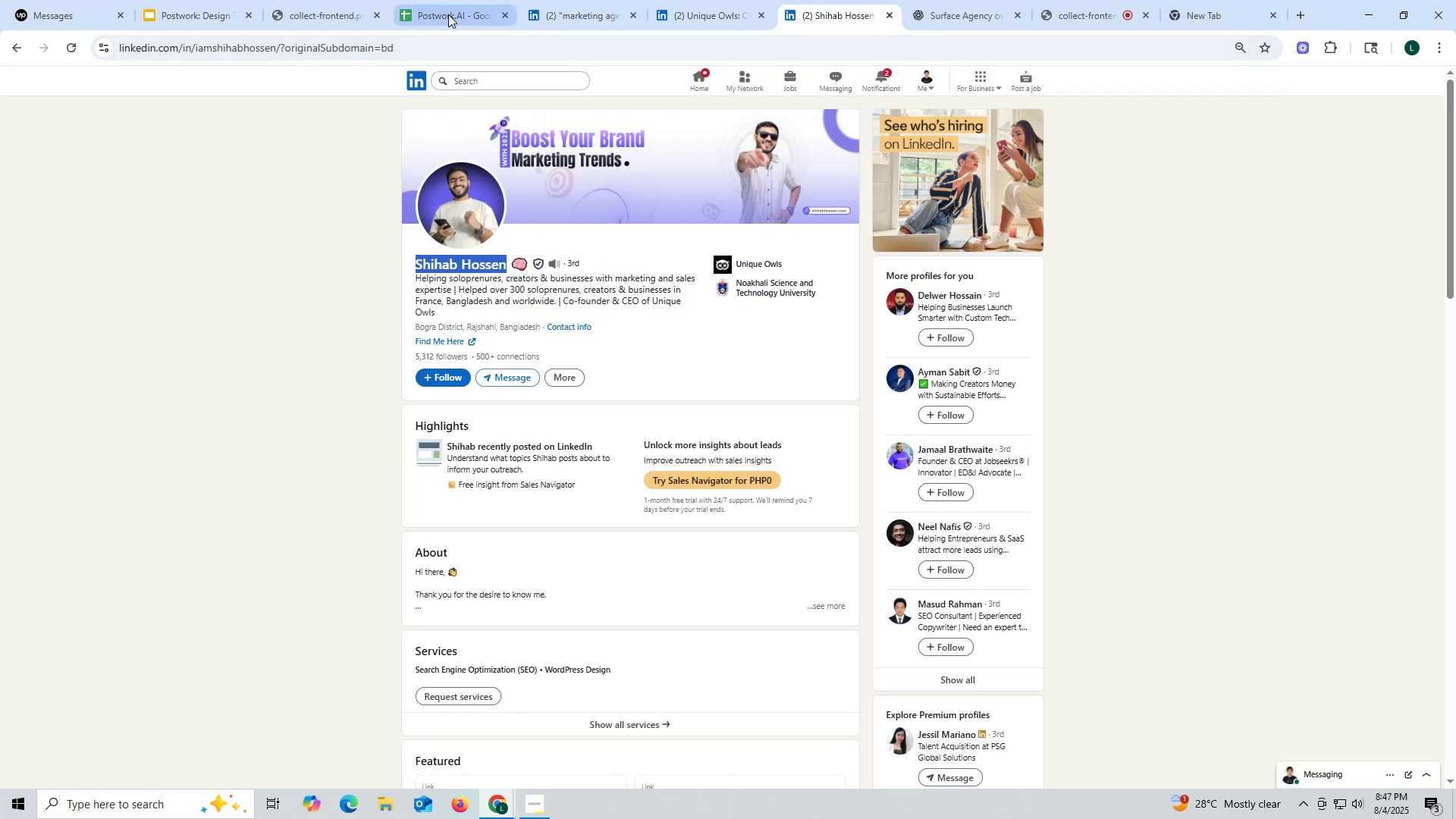 
left_click([448, 14])
 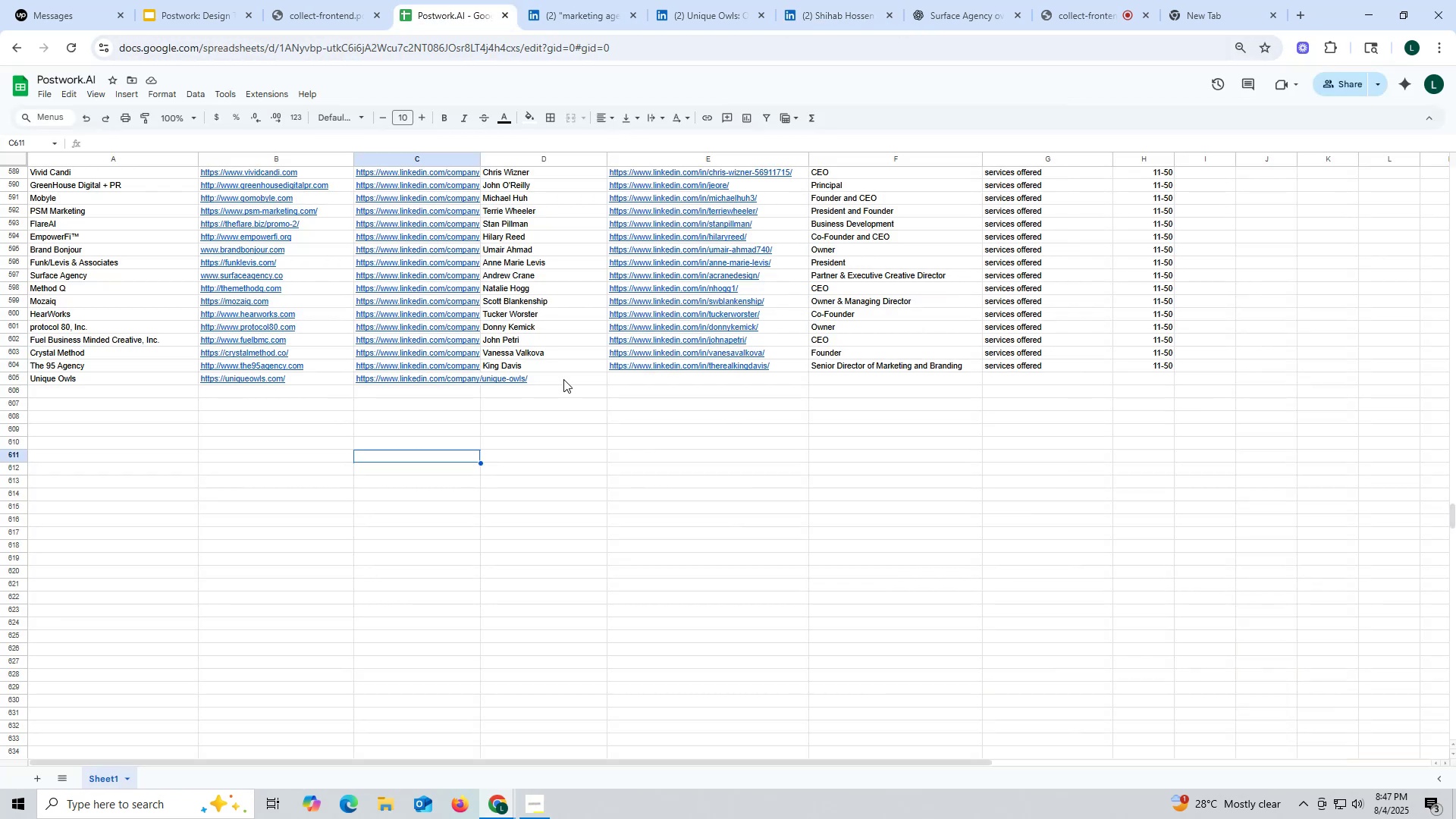 
wait(6.17)
 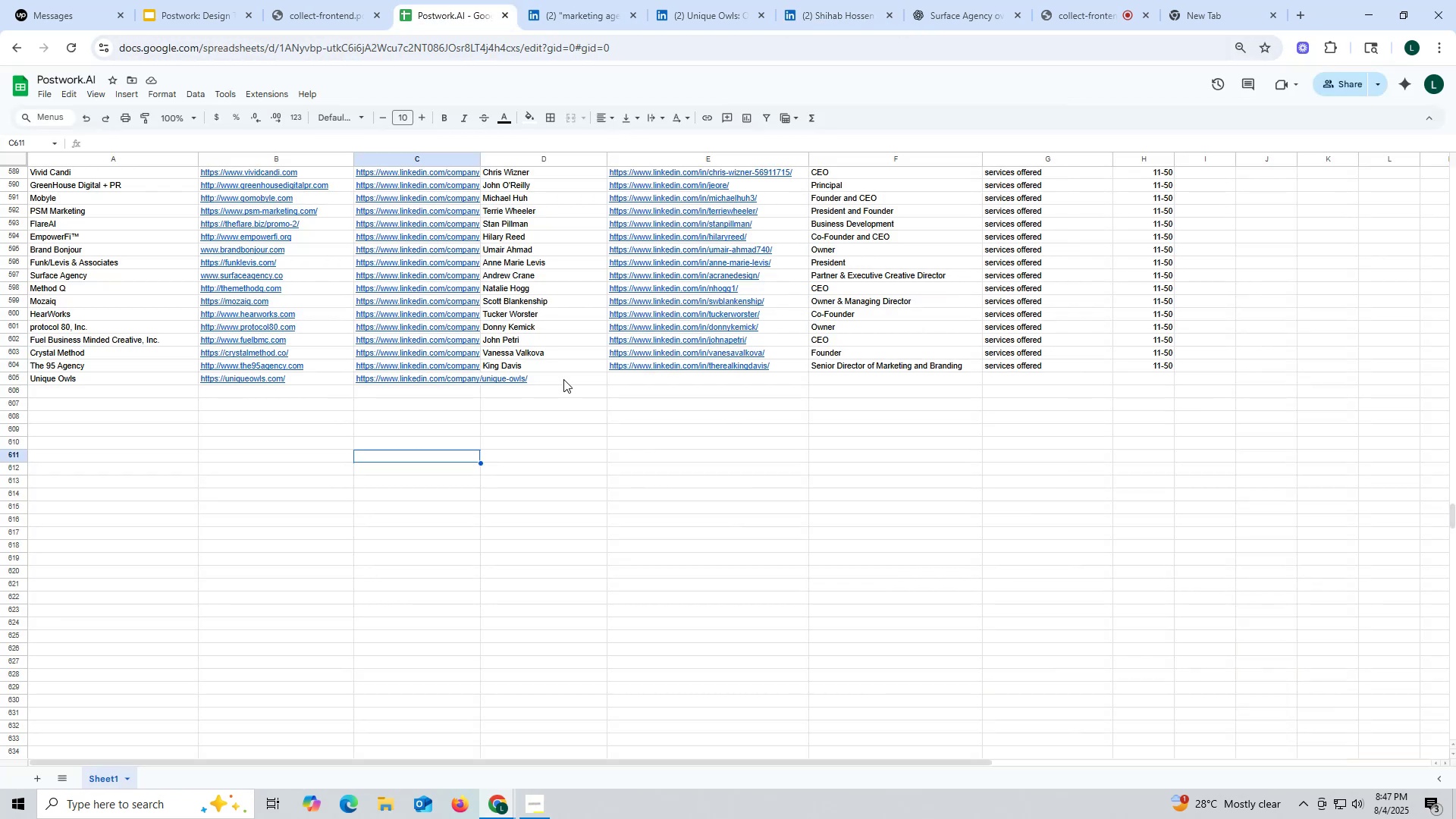 
left_click([566, 380])
 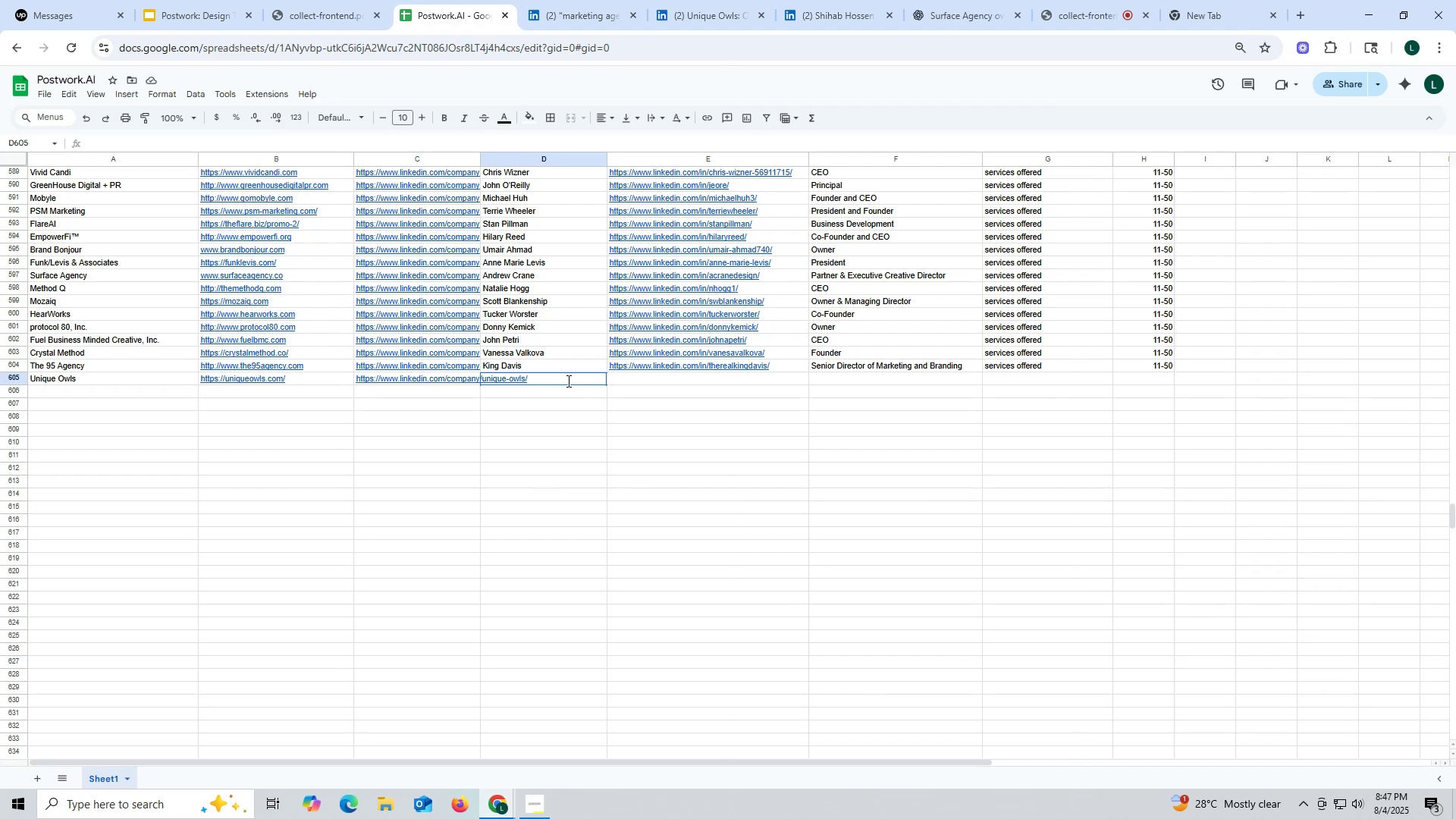 
key(Control+ControlLeft)
 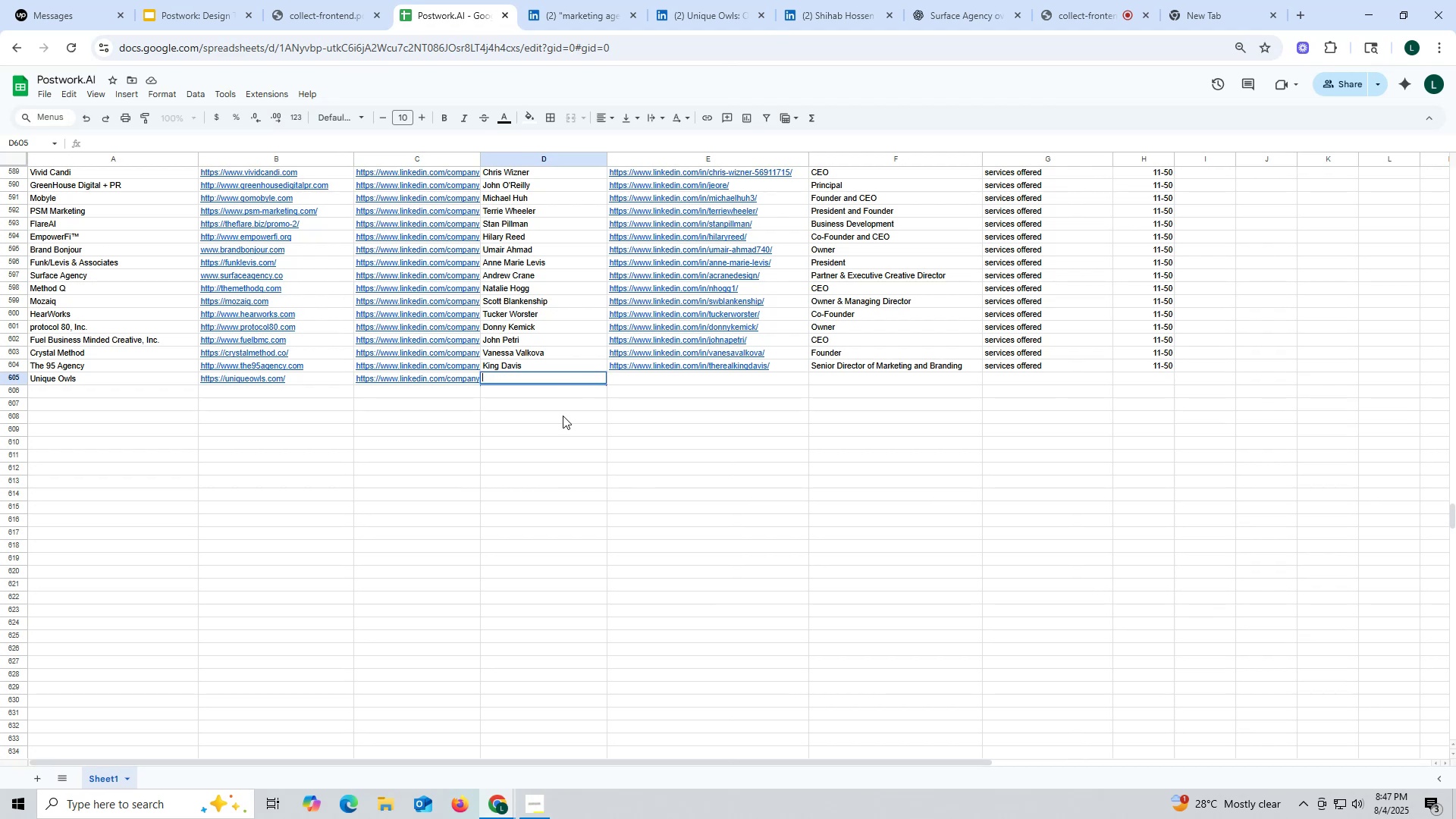 
key(Control+V)
 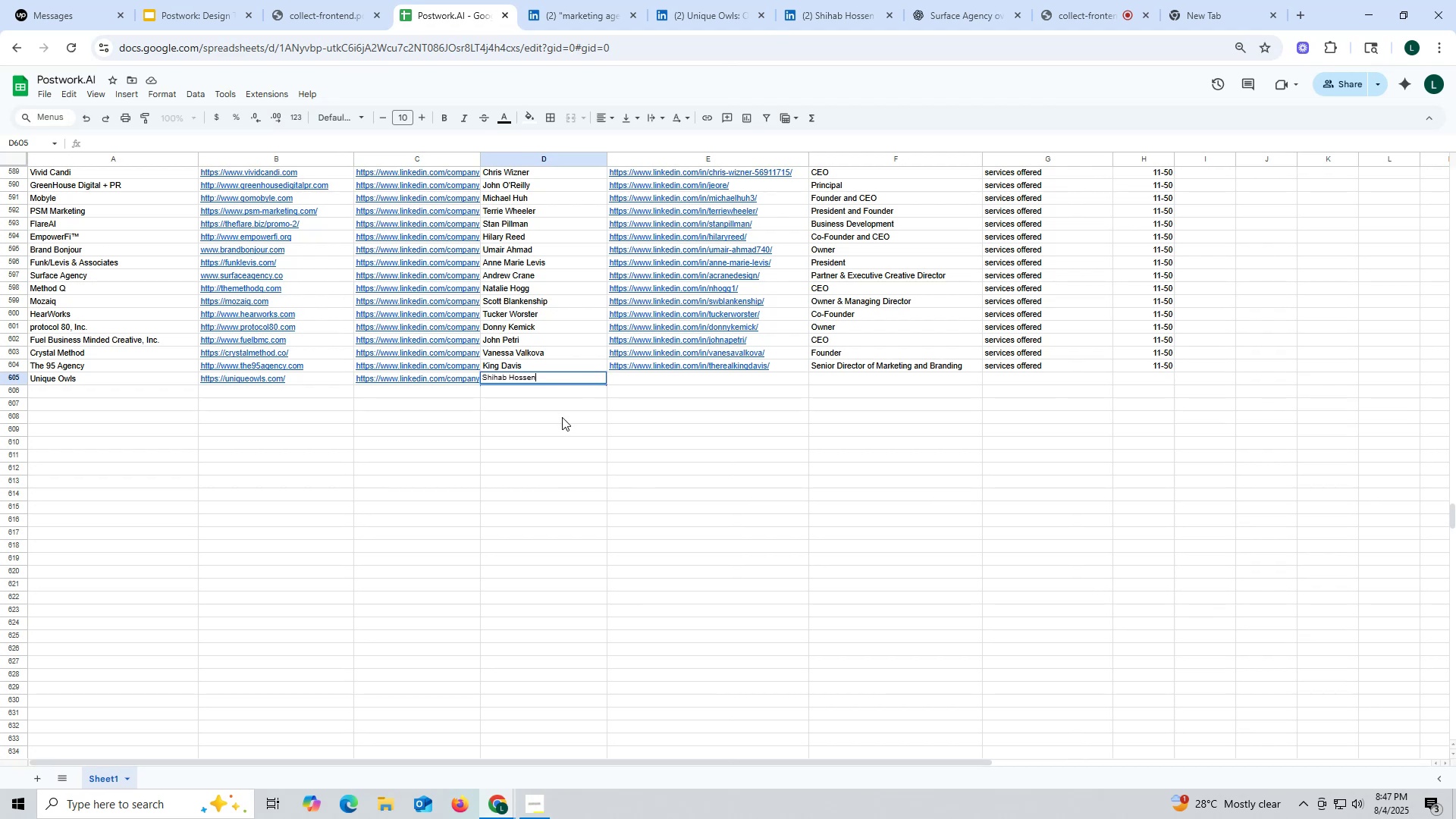 
left_click([562, 417])
 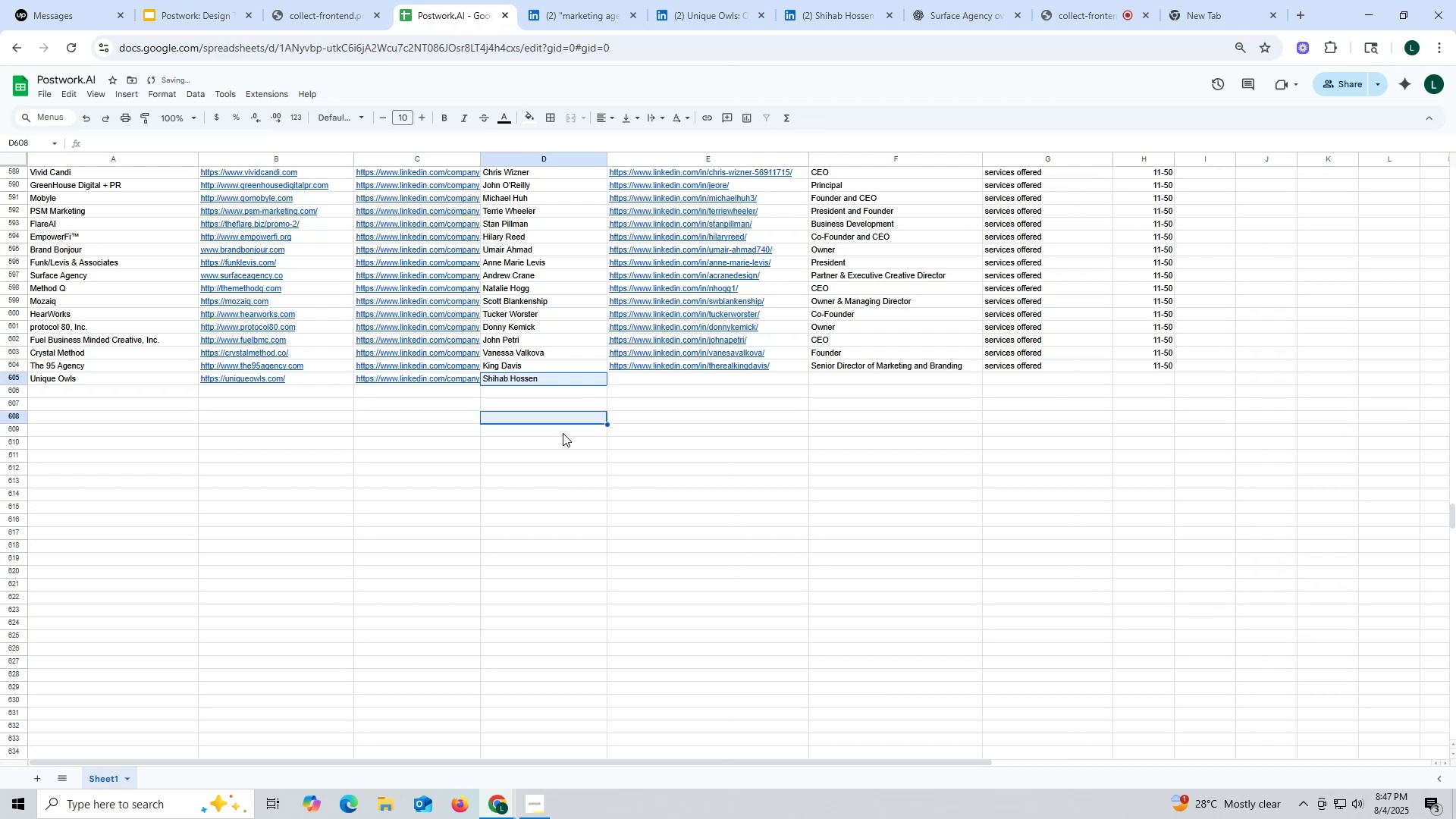 
left_click([640, 433])
 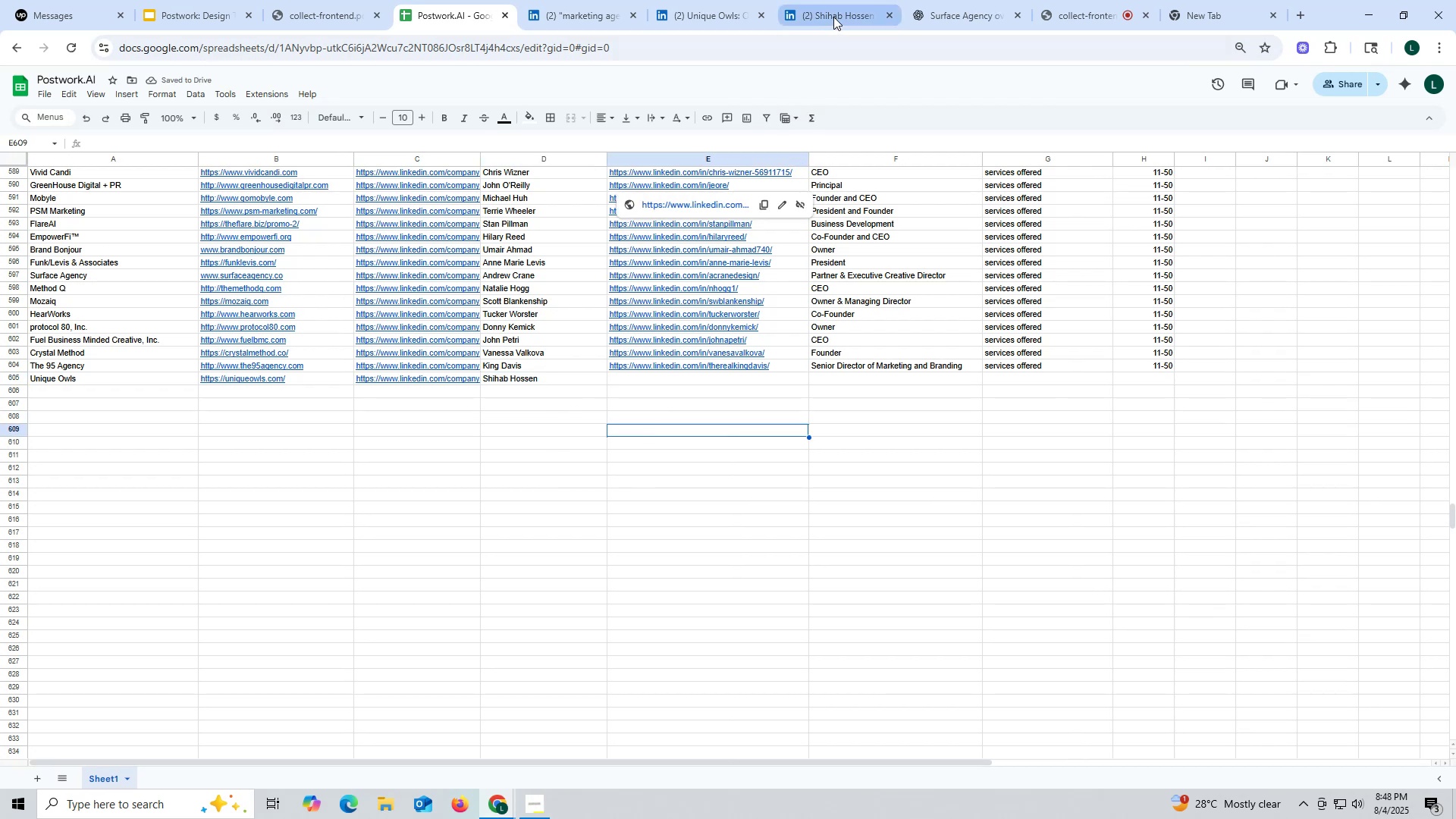 
left_click([833, 17])
 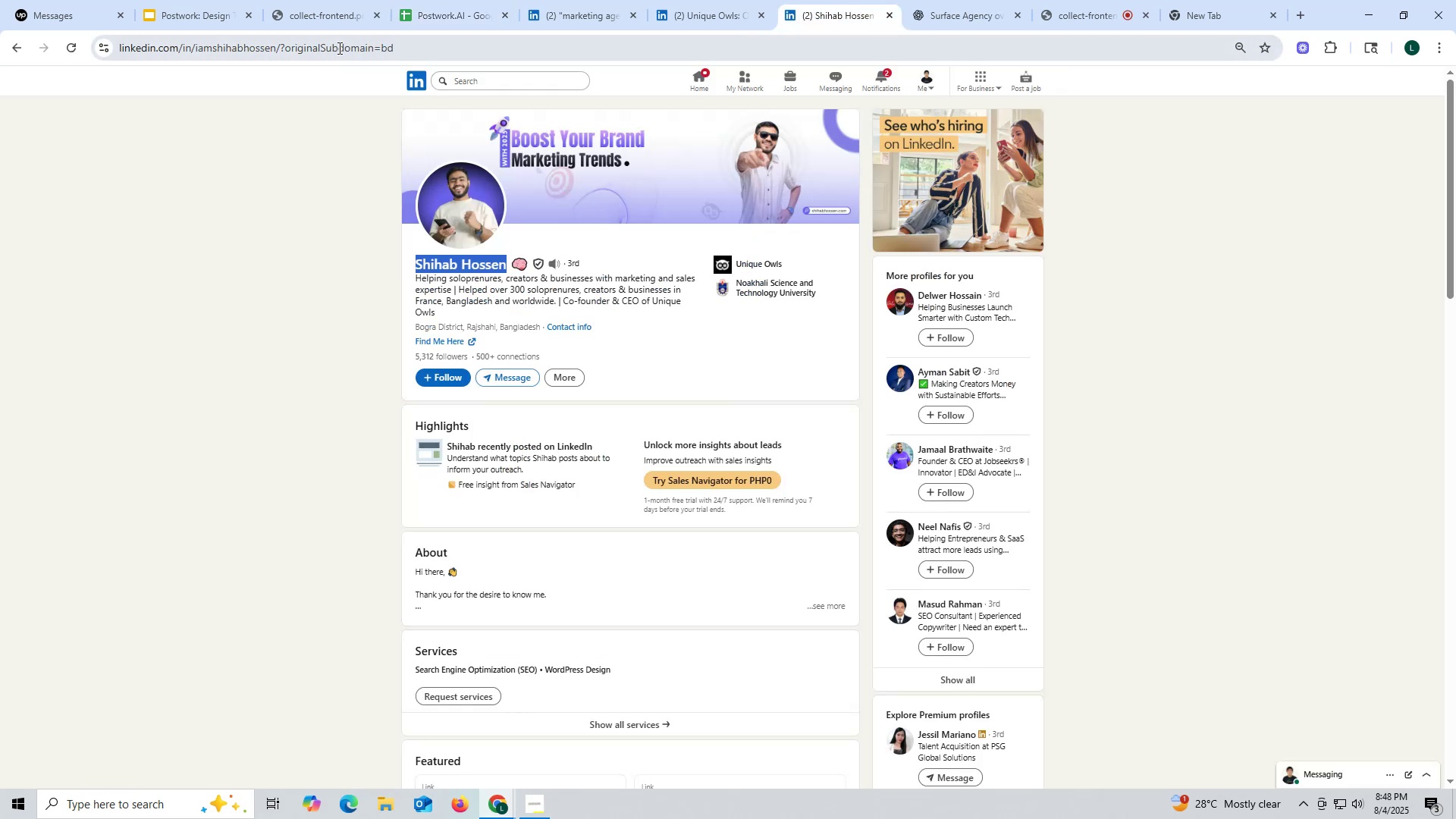 
double_click([339, 48])
 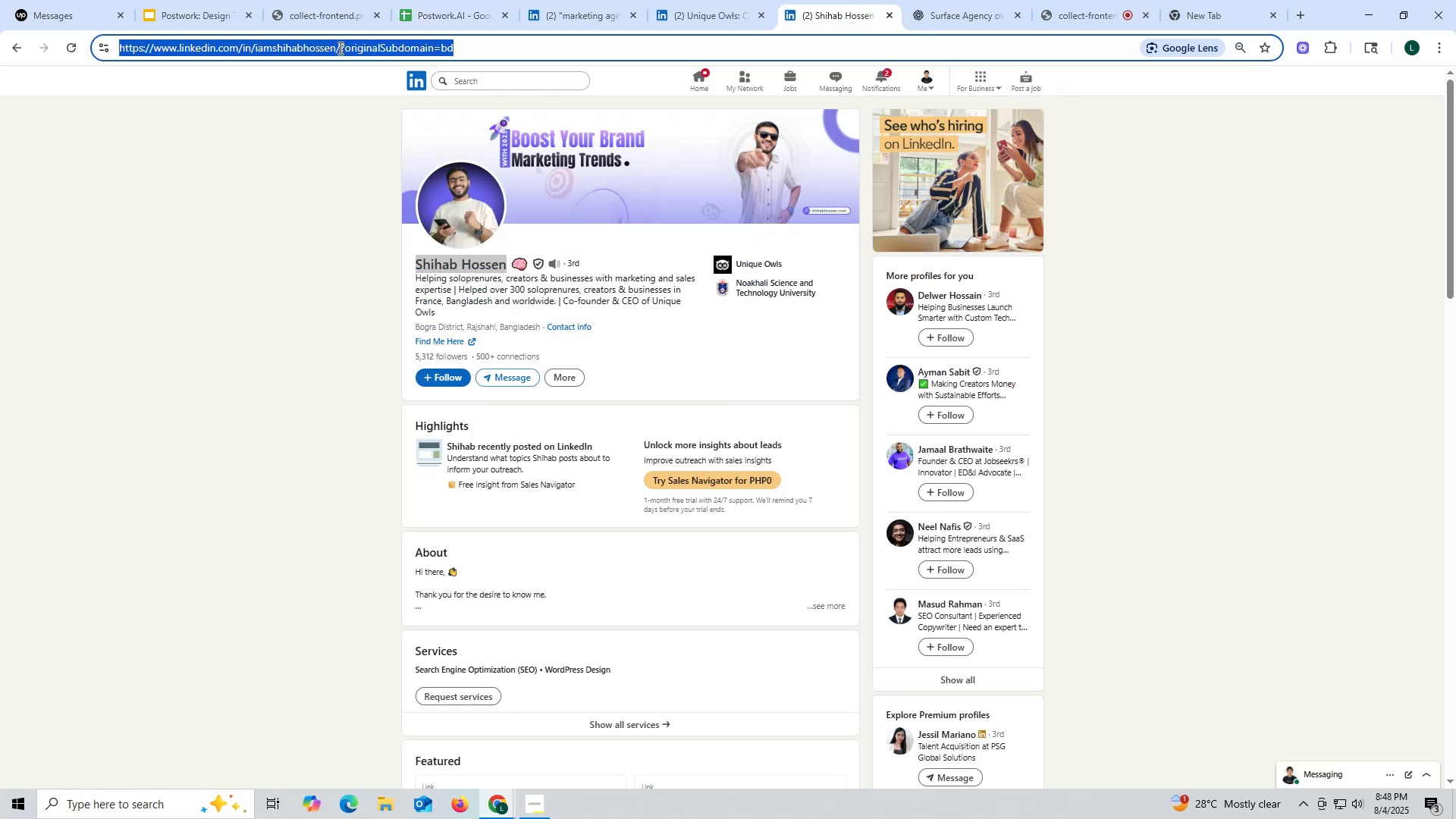 
triple_click([339, 48])
 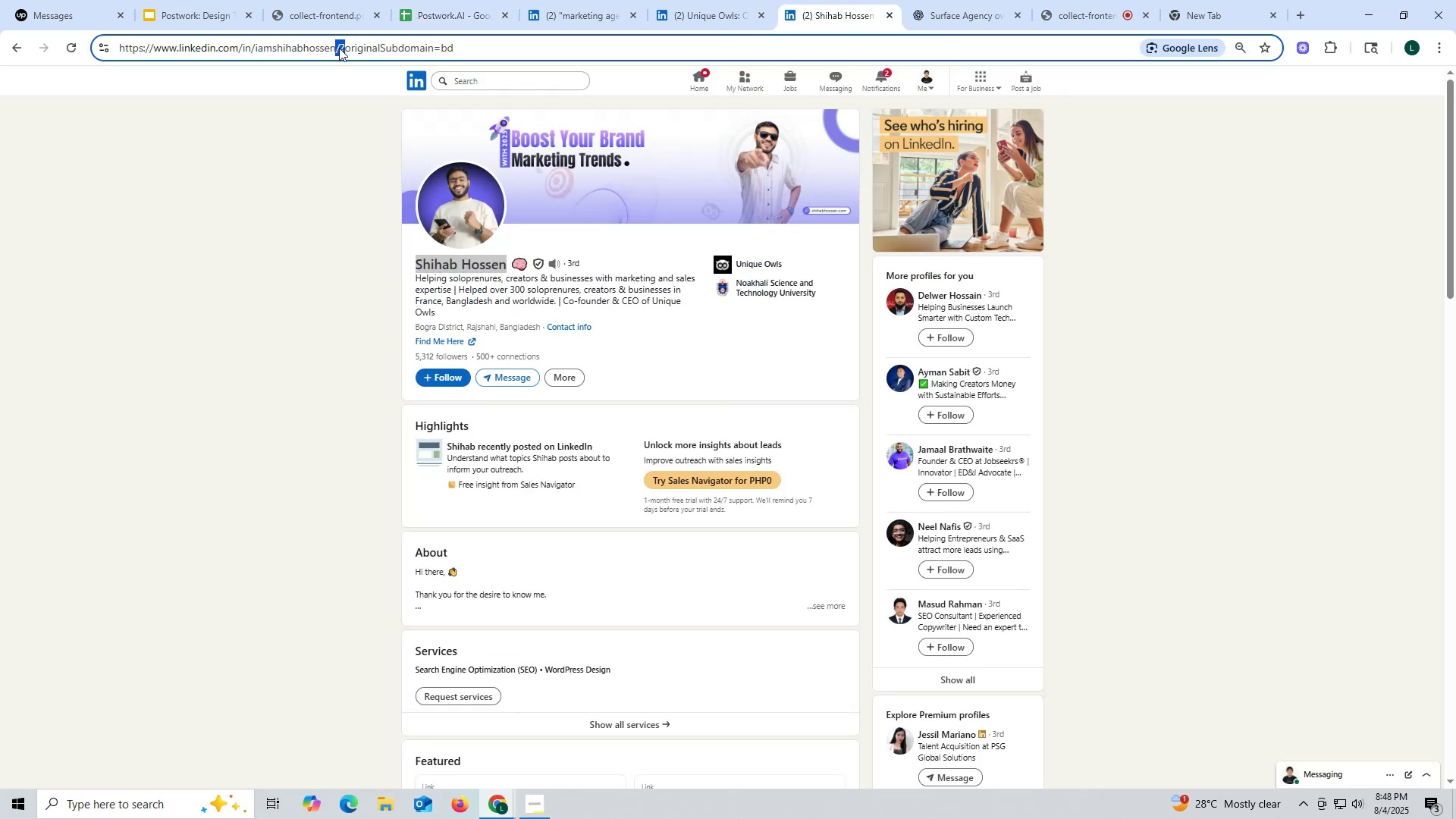 
triple_click([339, 48])
 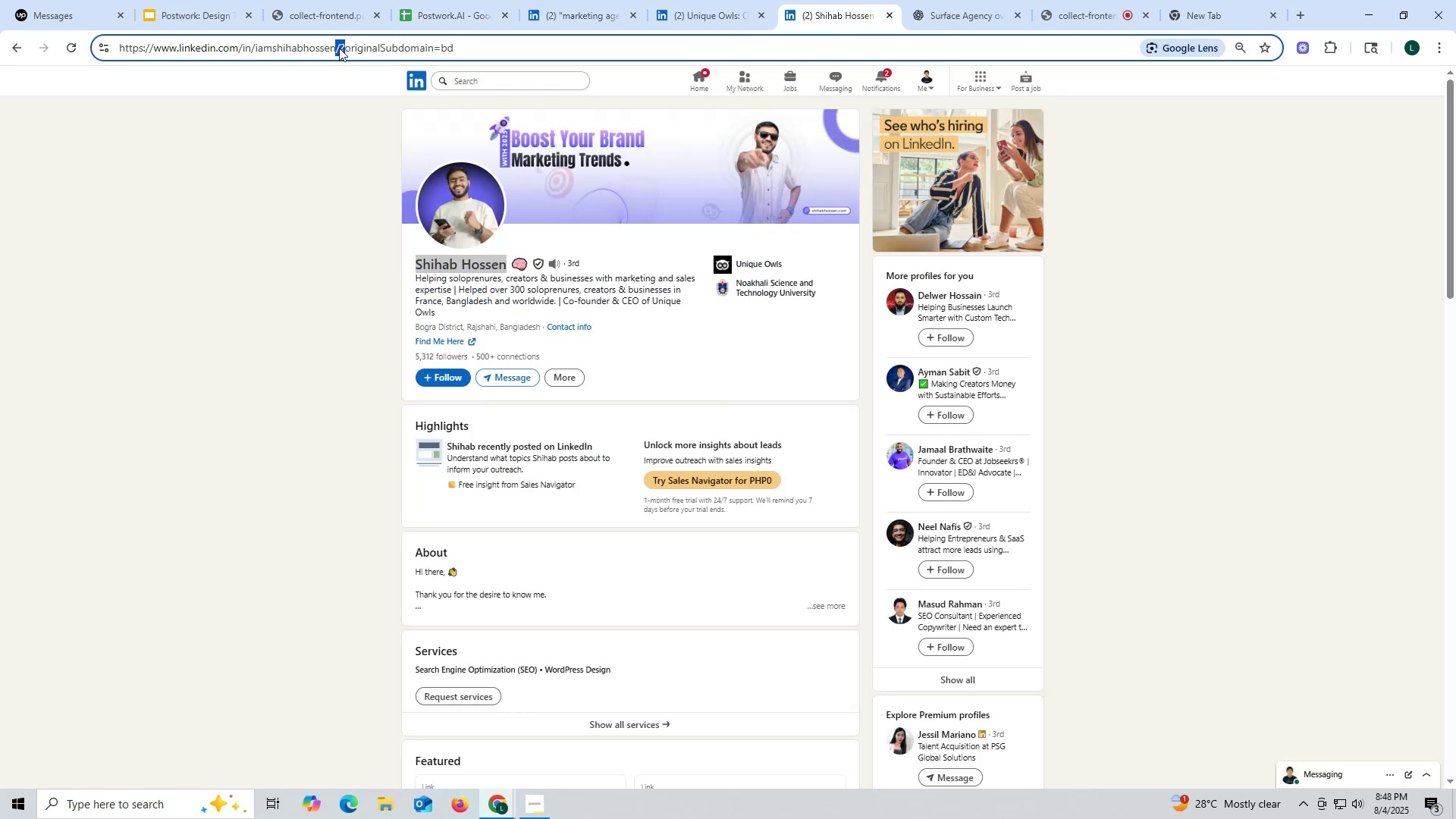 
triple_click([339, 48])
 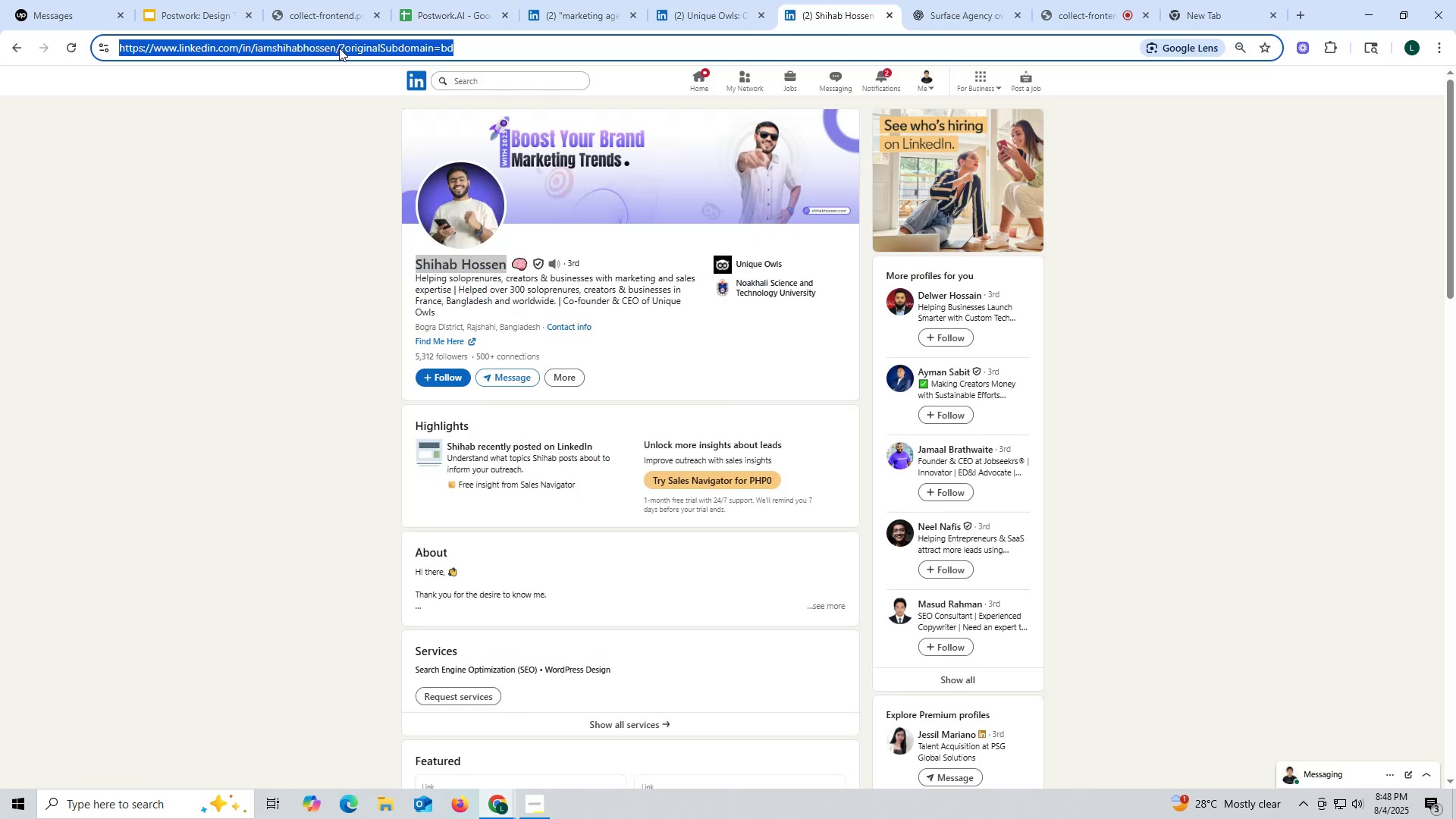 
triple_click([339, 48])
 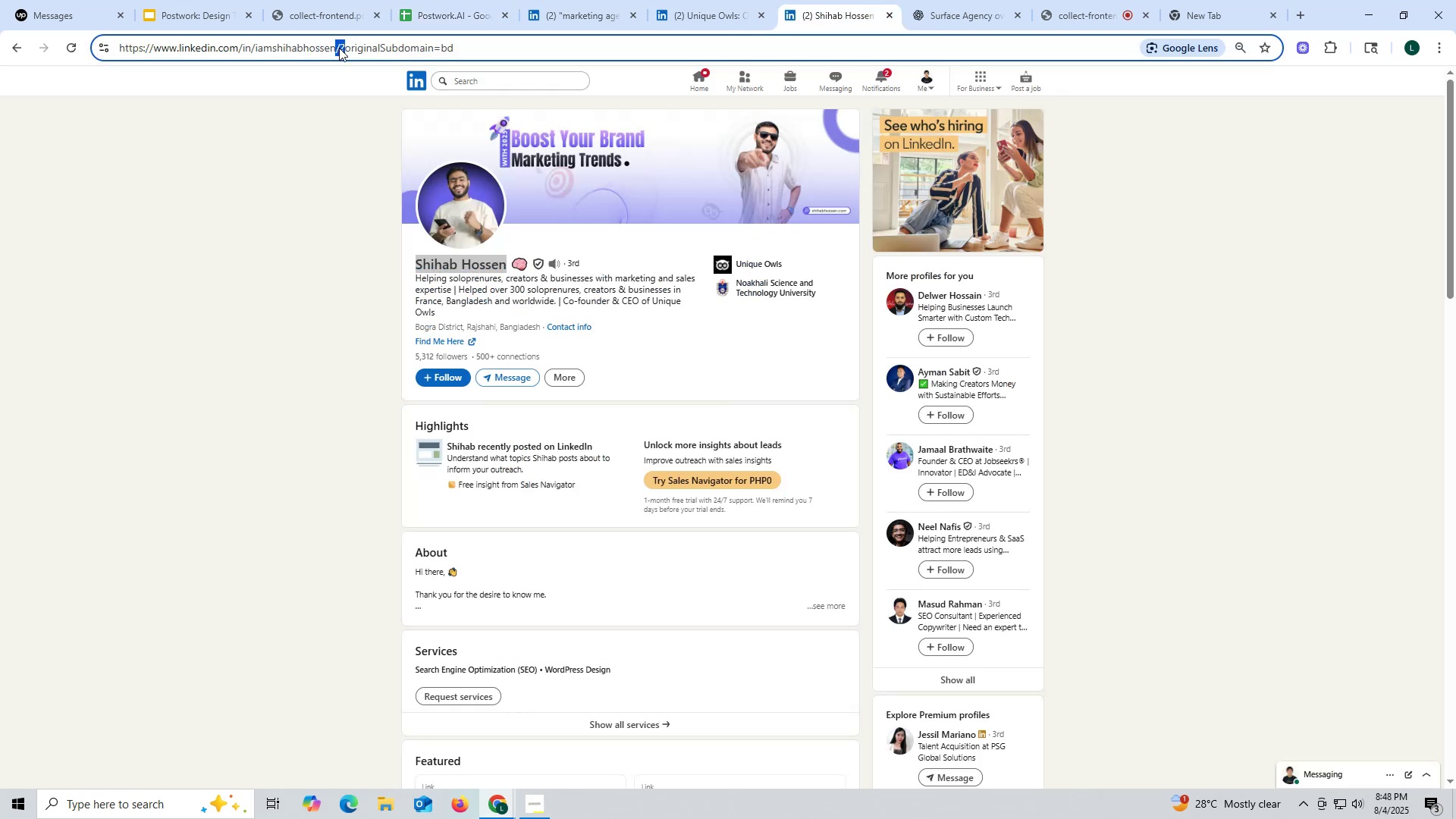 
triple_click([339, 48])
 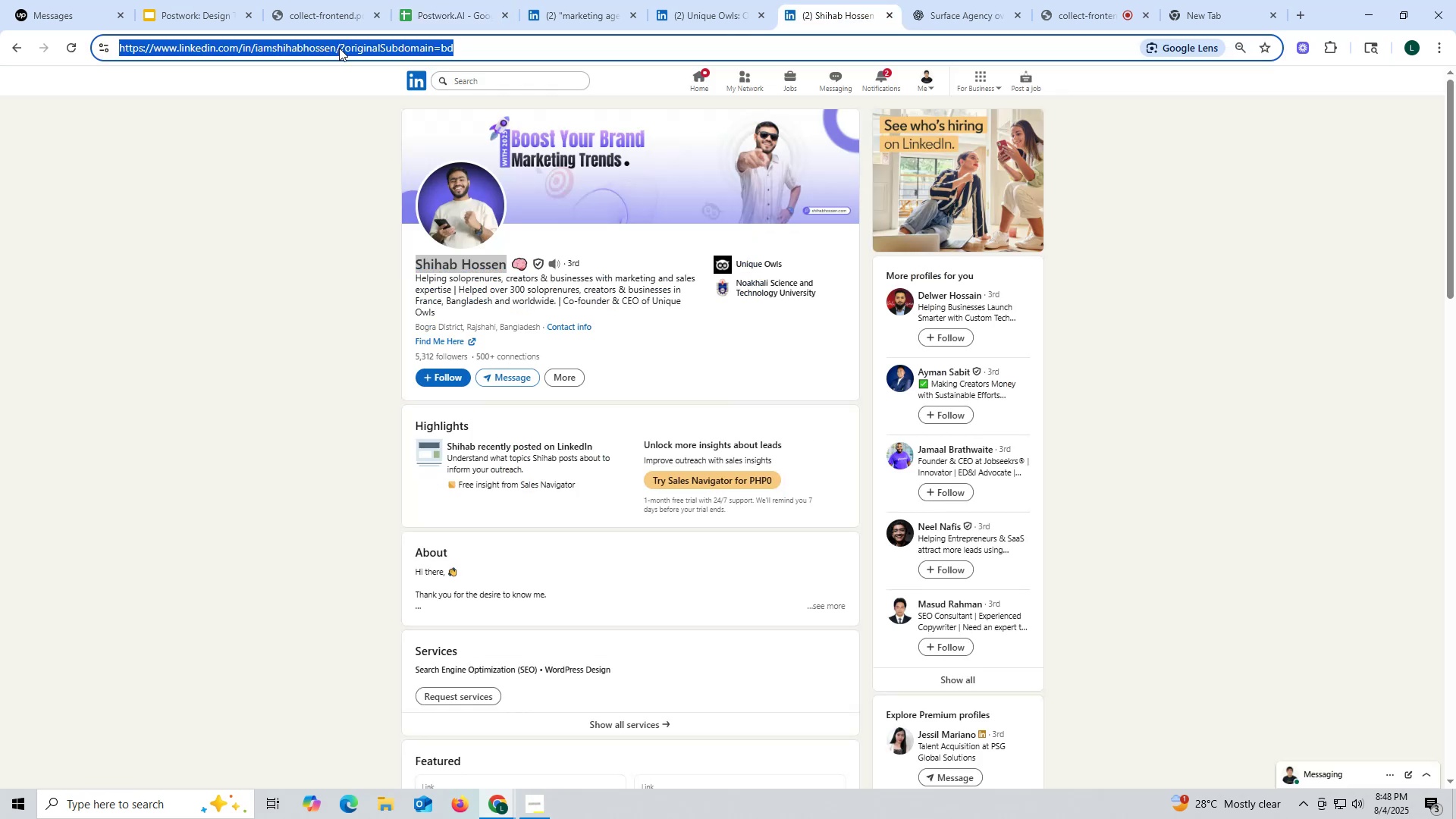 
key(Control+ControlLeft)
 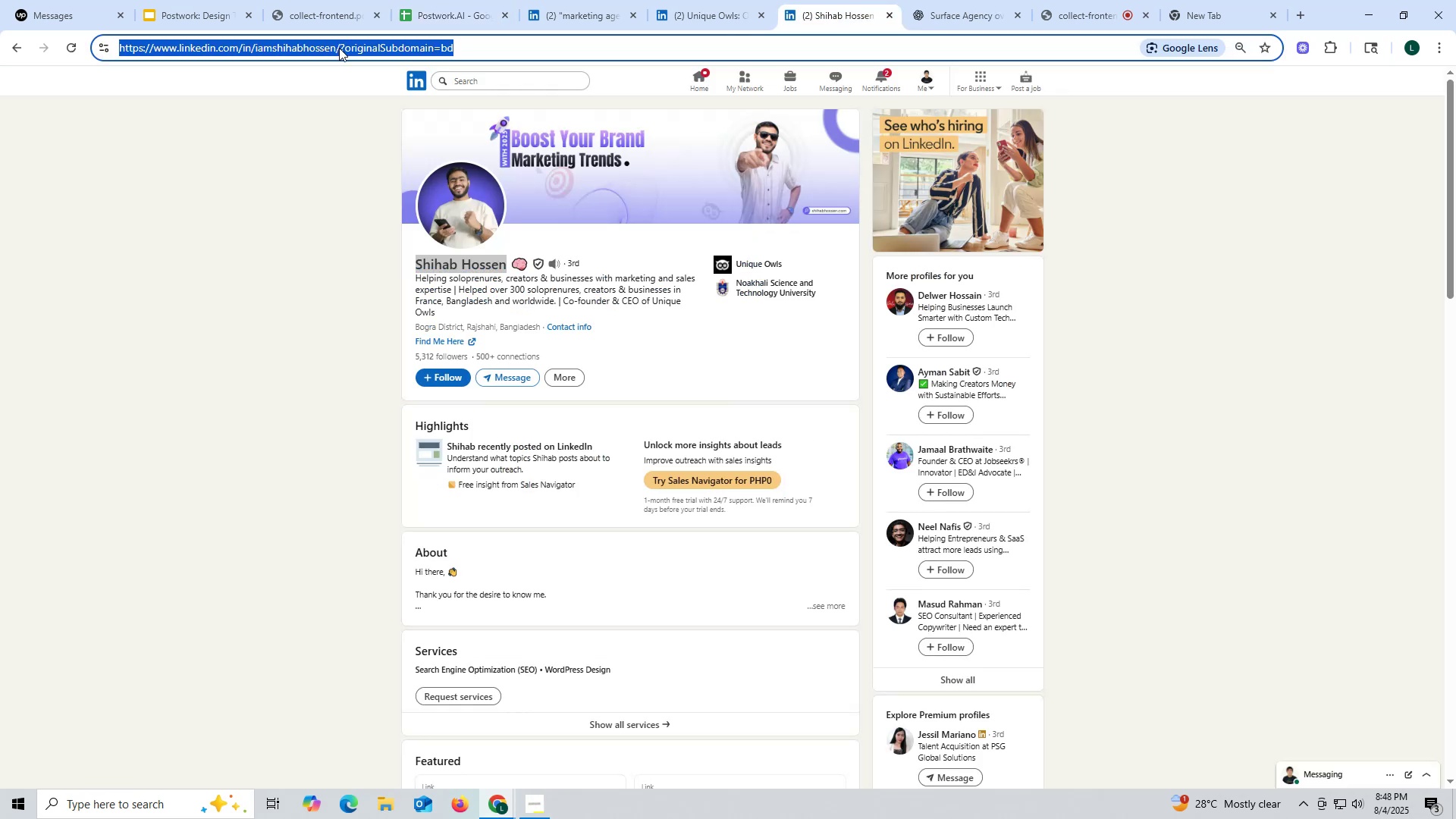 
key(Control+C)
 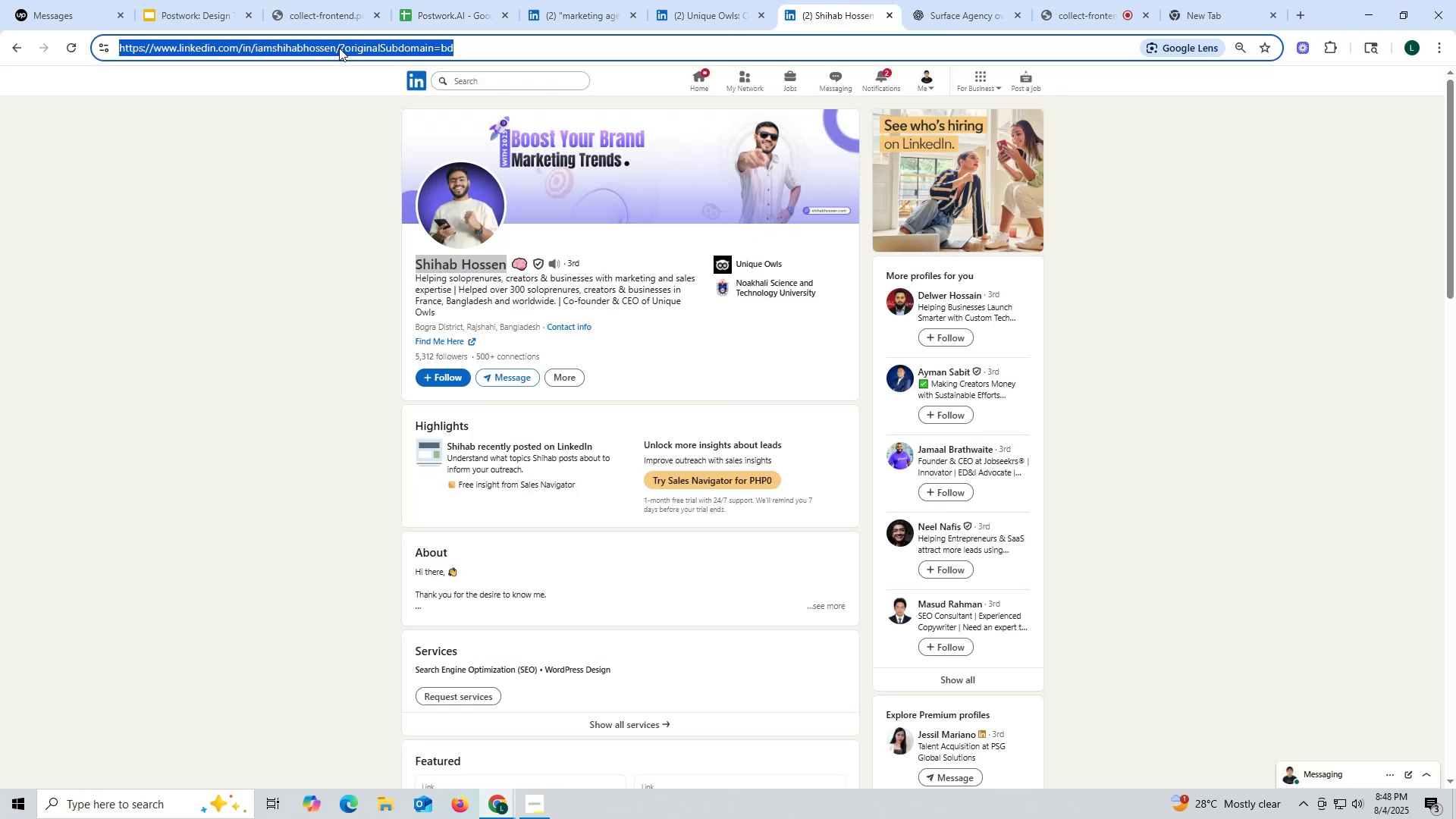 
key(Control+ControlLeft)
 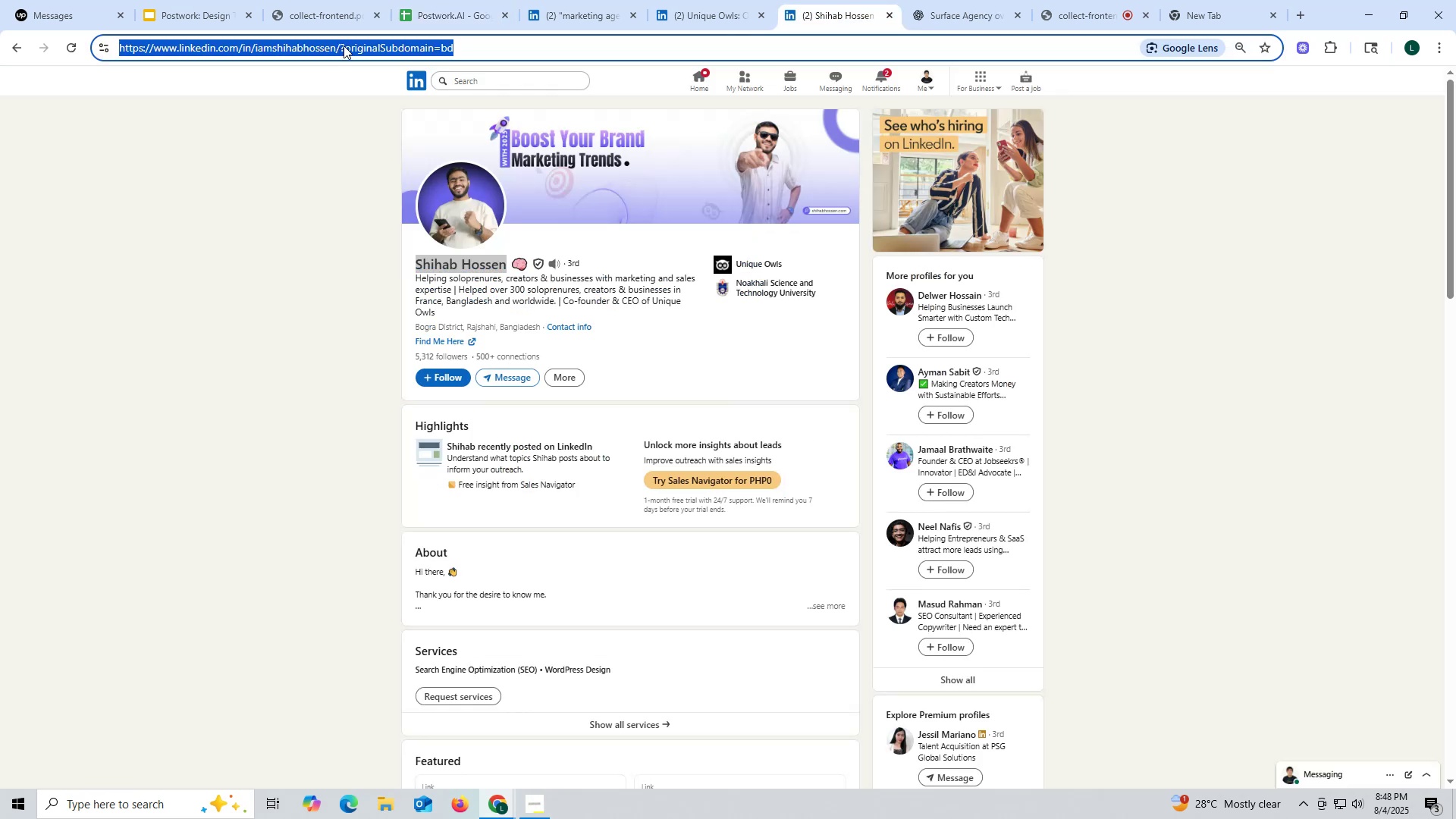 
key(Control+C)
 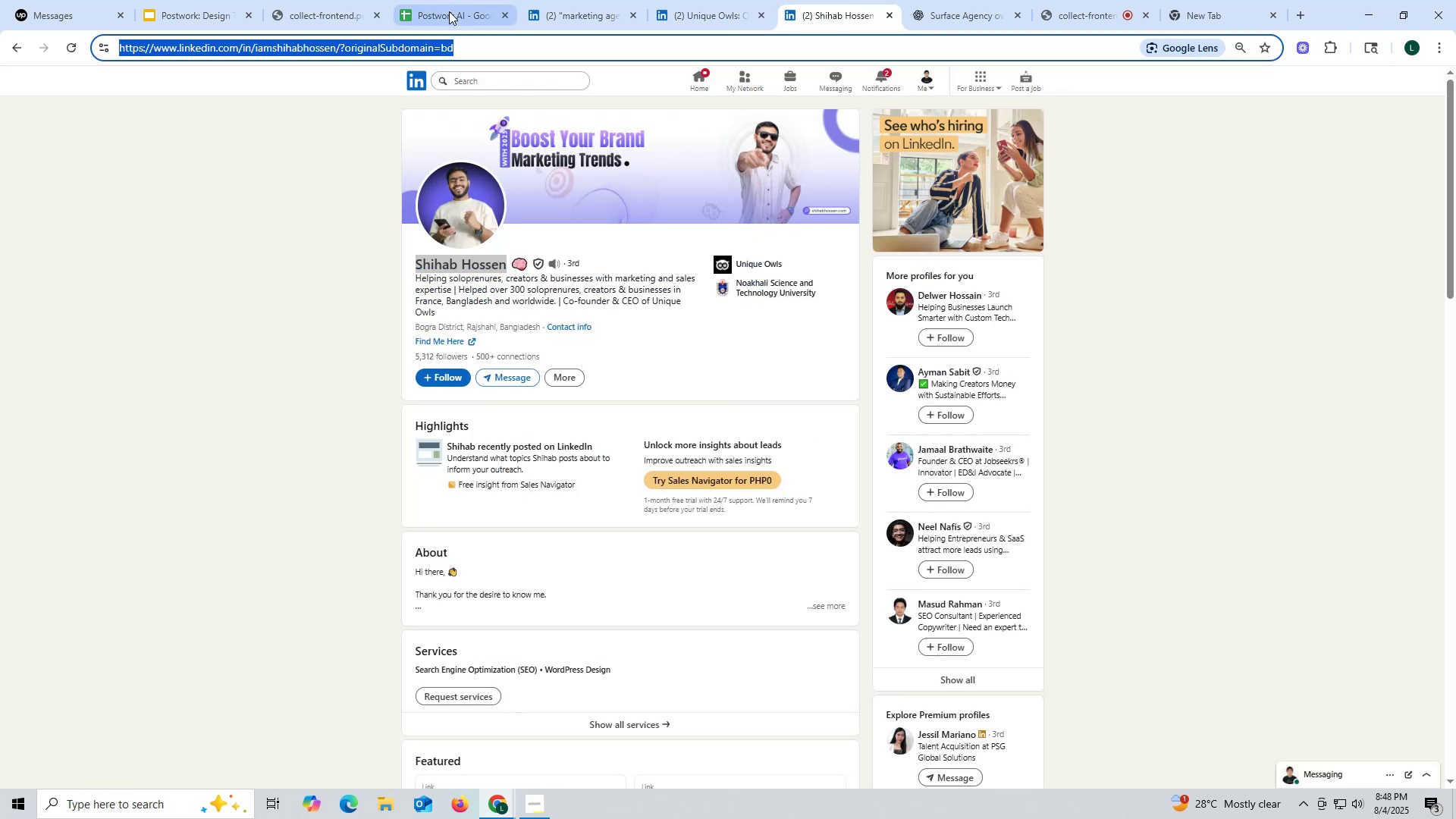 
left_click([448, 10])
 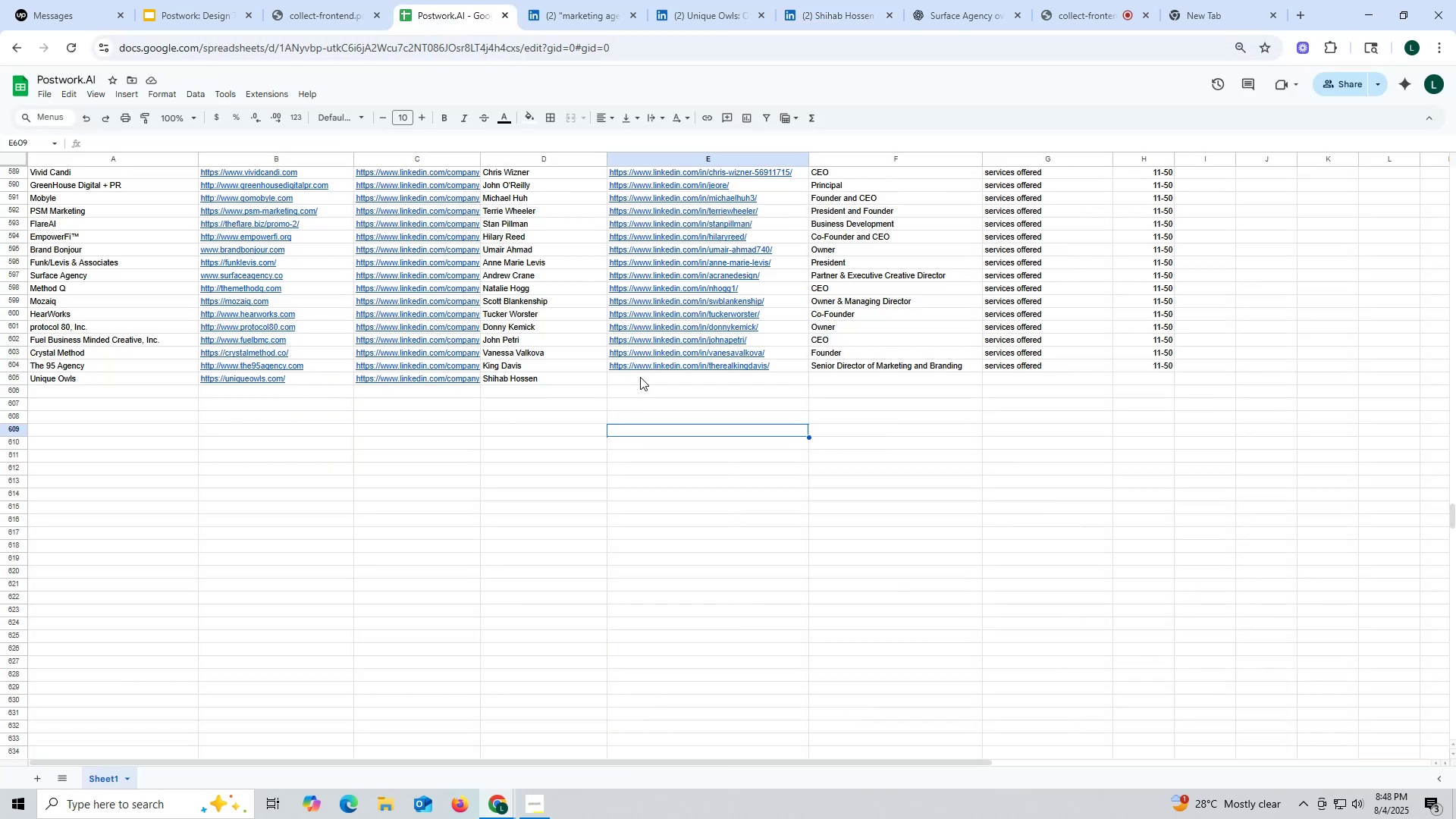 
double_click([641, 376])
 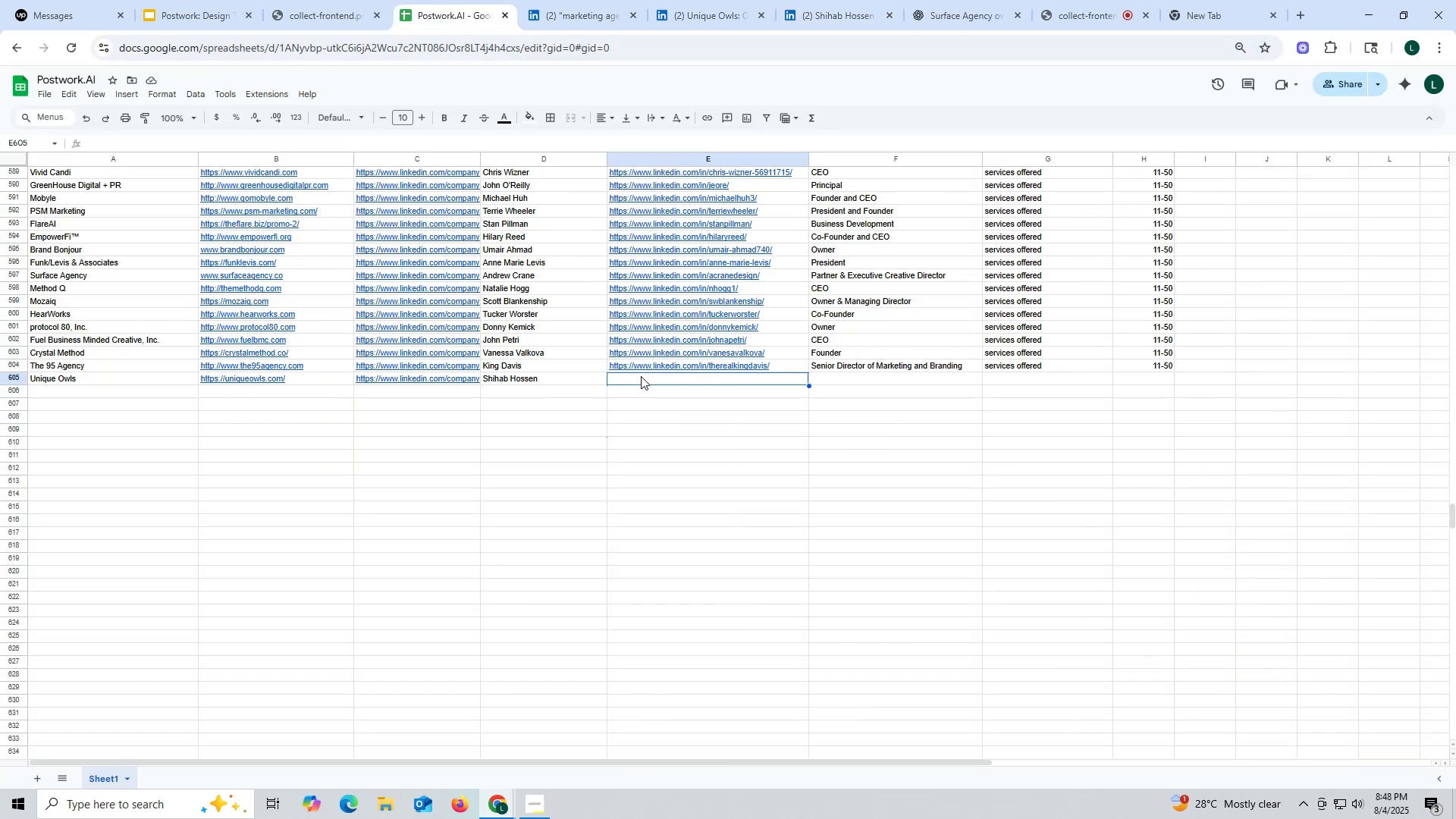 
key(Control+ControlLeft)
 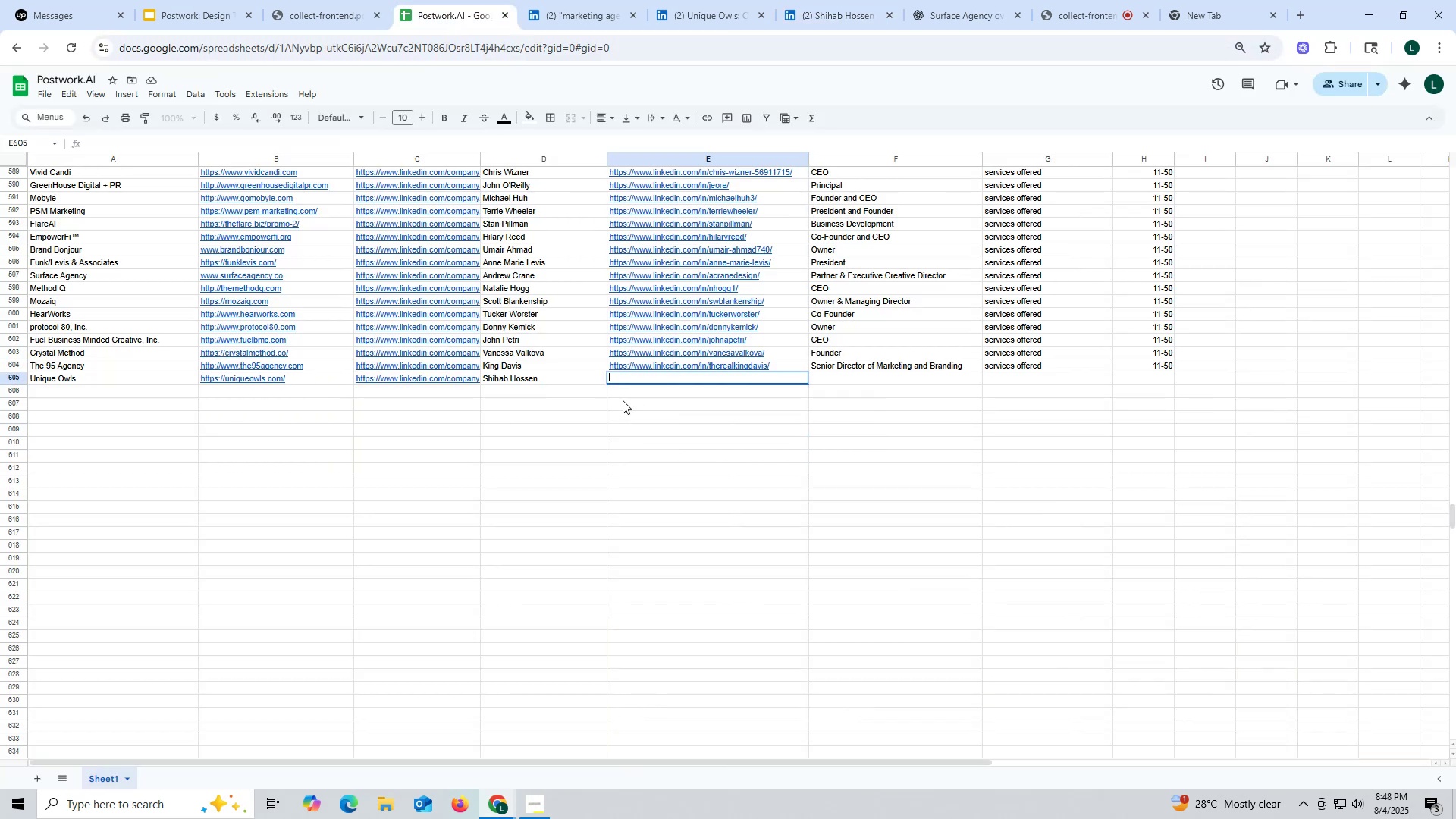 
key(Control+V)
 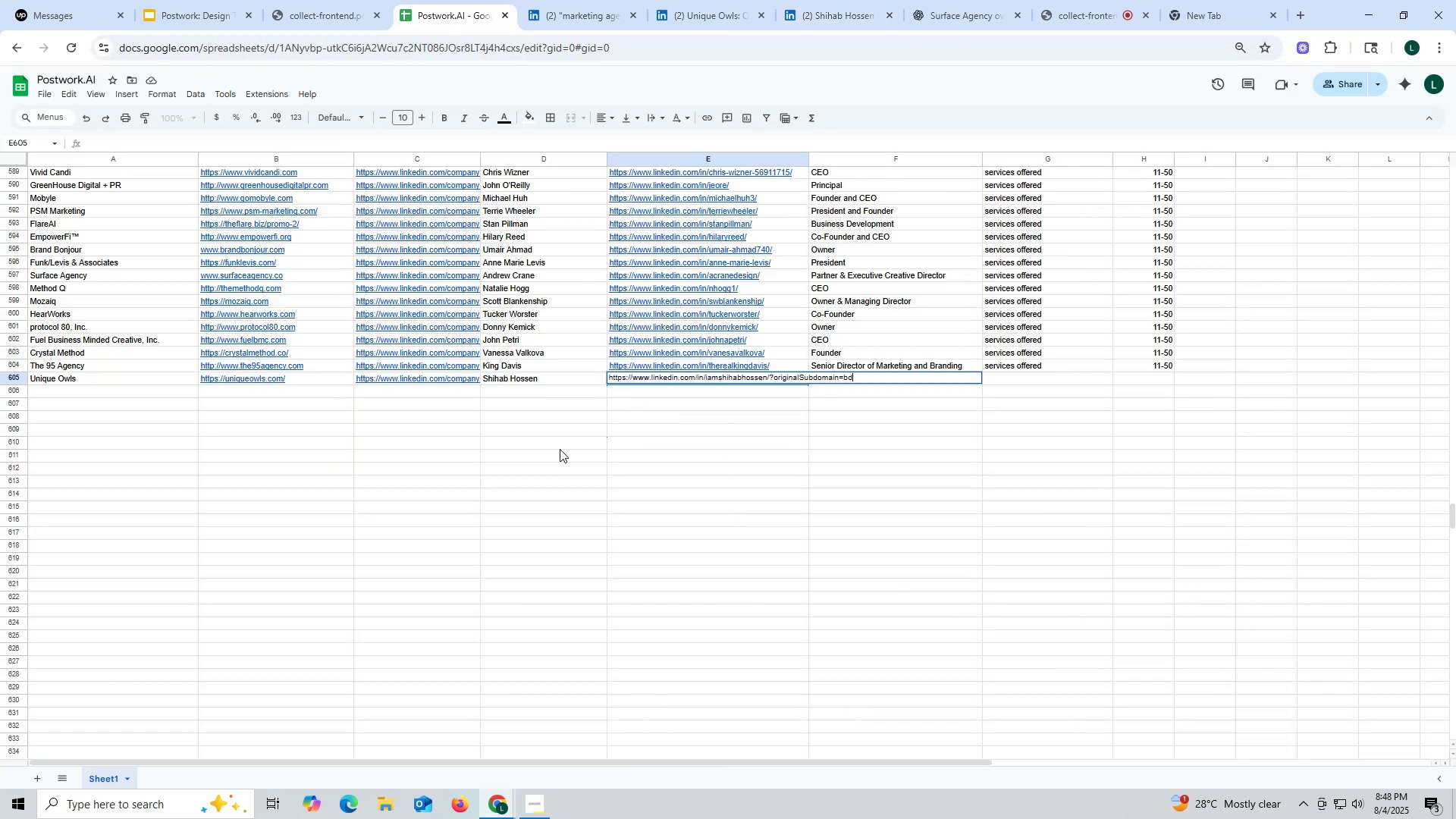 
triple_click([560, 449])
 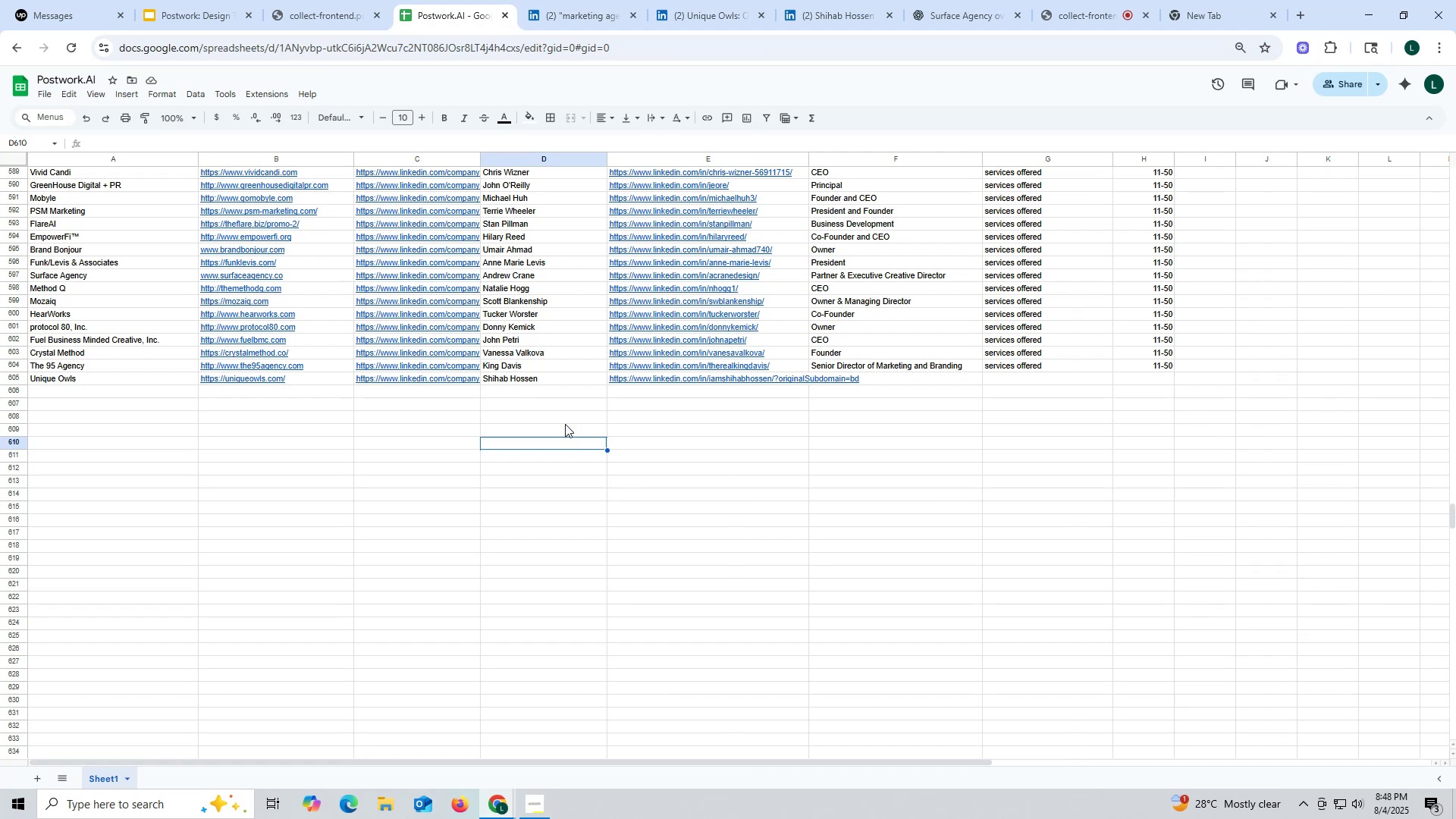 
wait(11.95)
 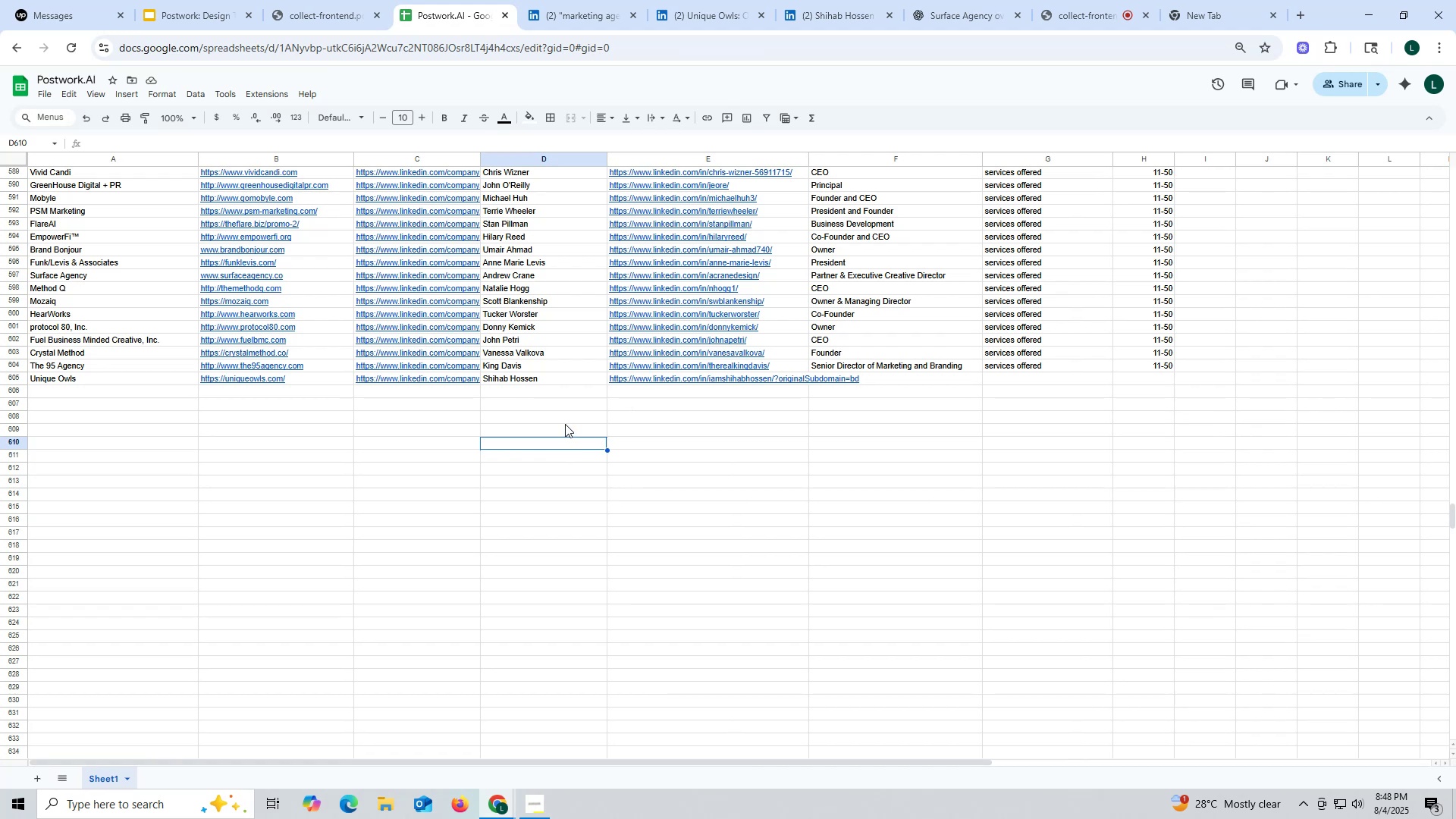 
left_click([848, 14])
 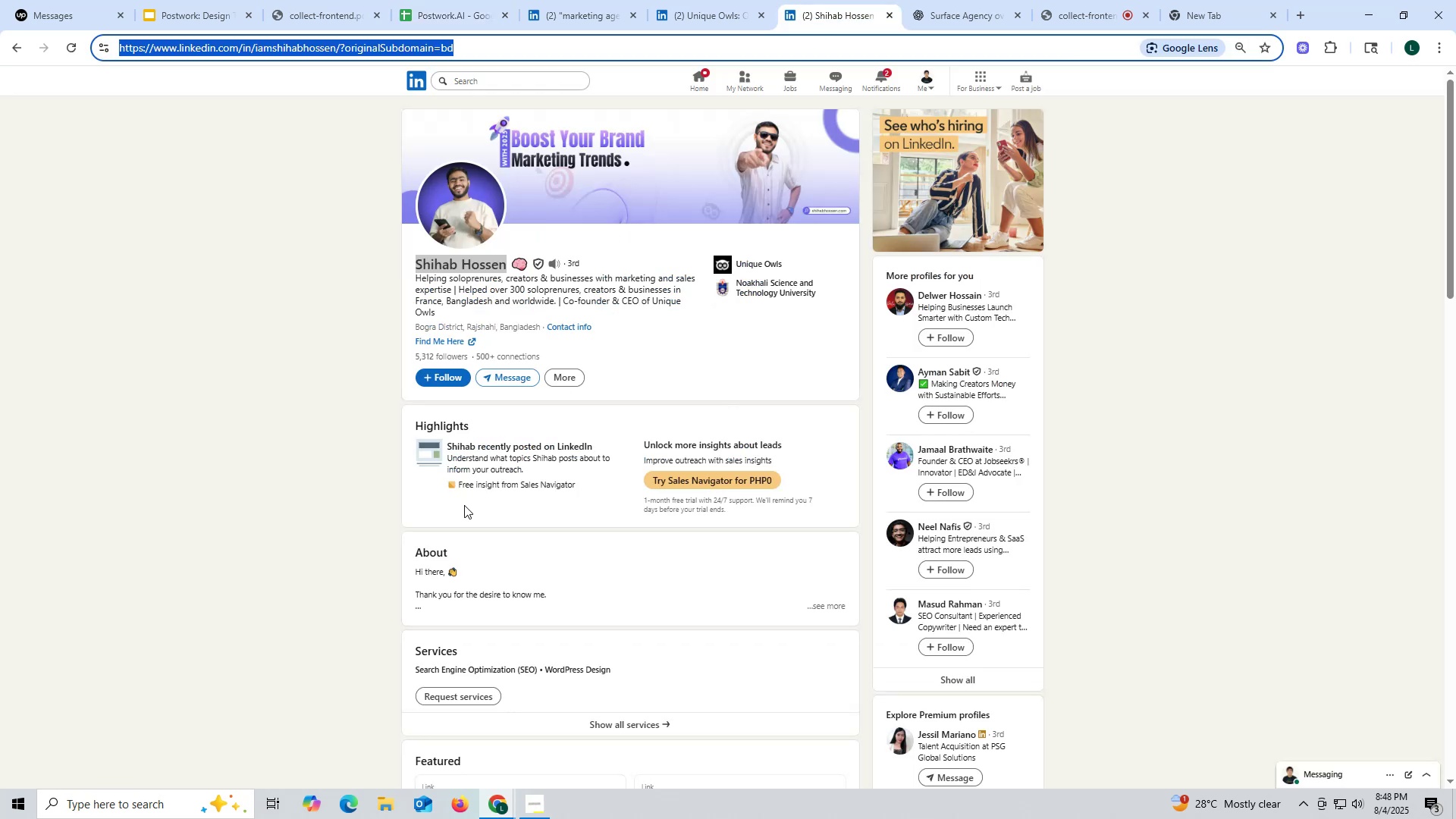 
scroll: coordinate [464, 505], scroll_direction: down, amount: 9.0
 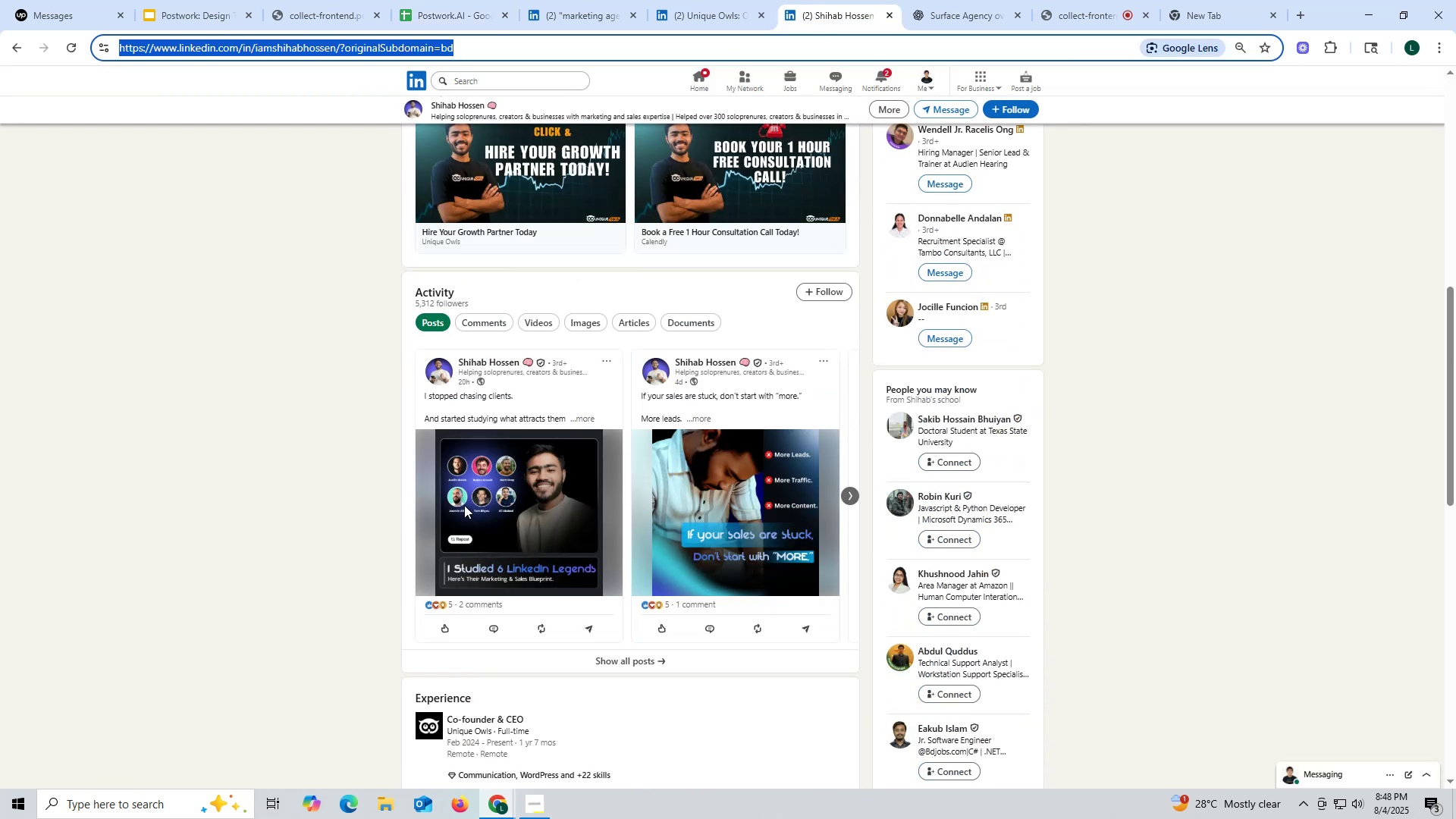 
scroll: coordinate [500, 351], scroll_direction: up, amount: 5.0
 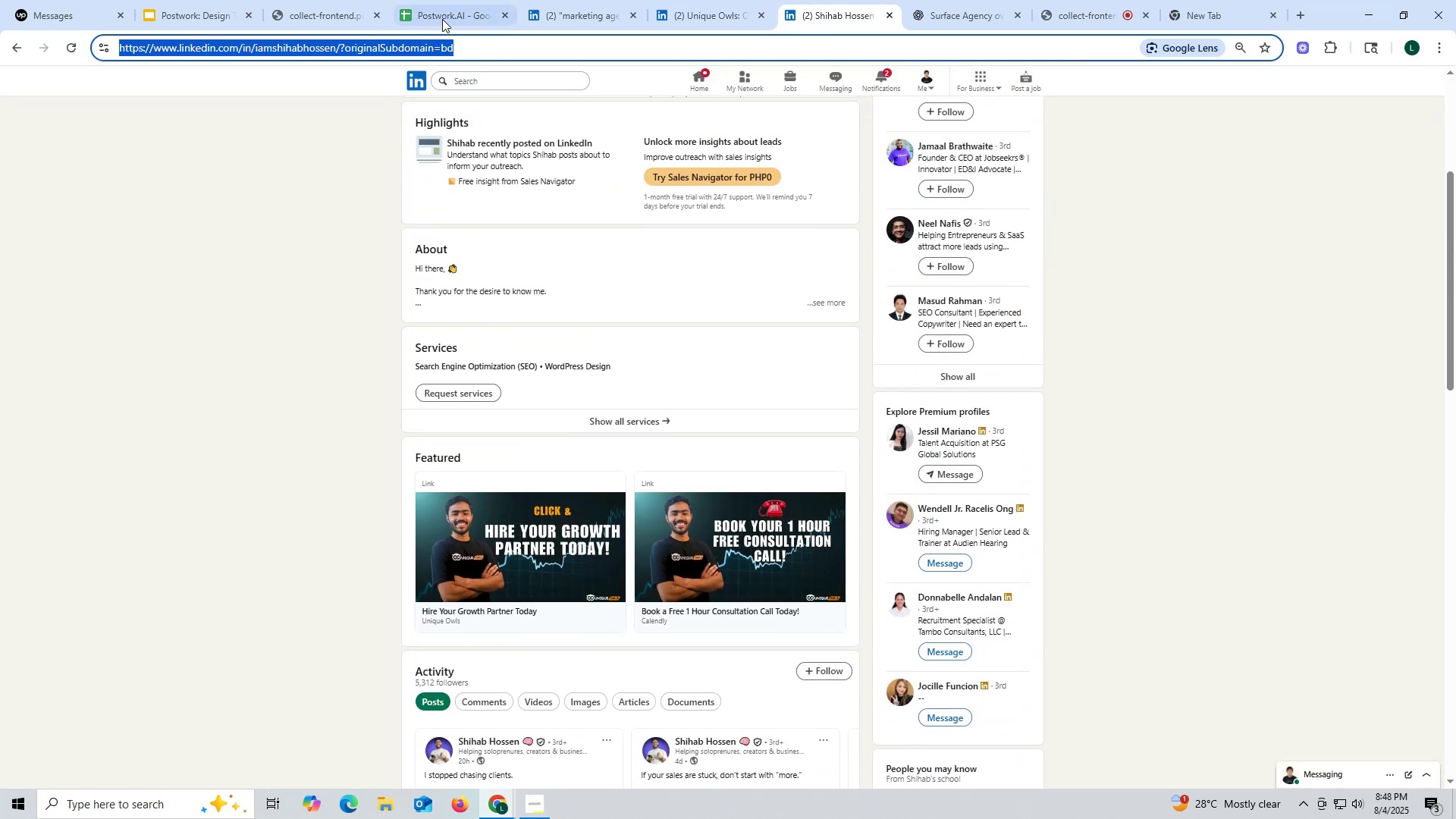 
left_click([439, 13])
 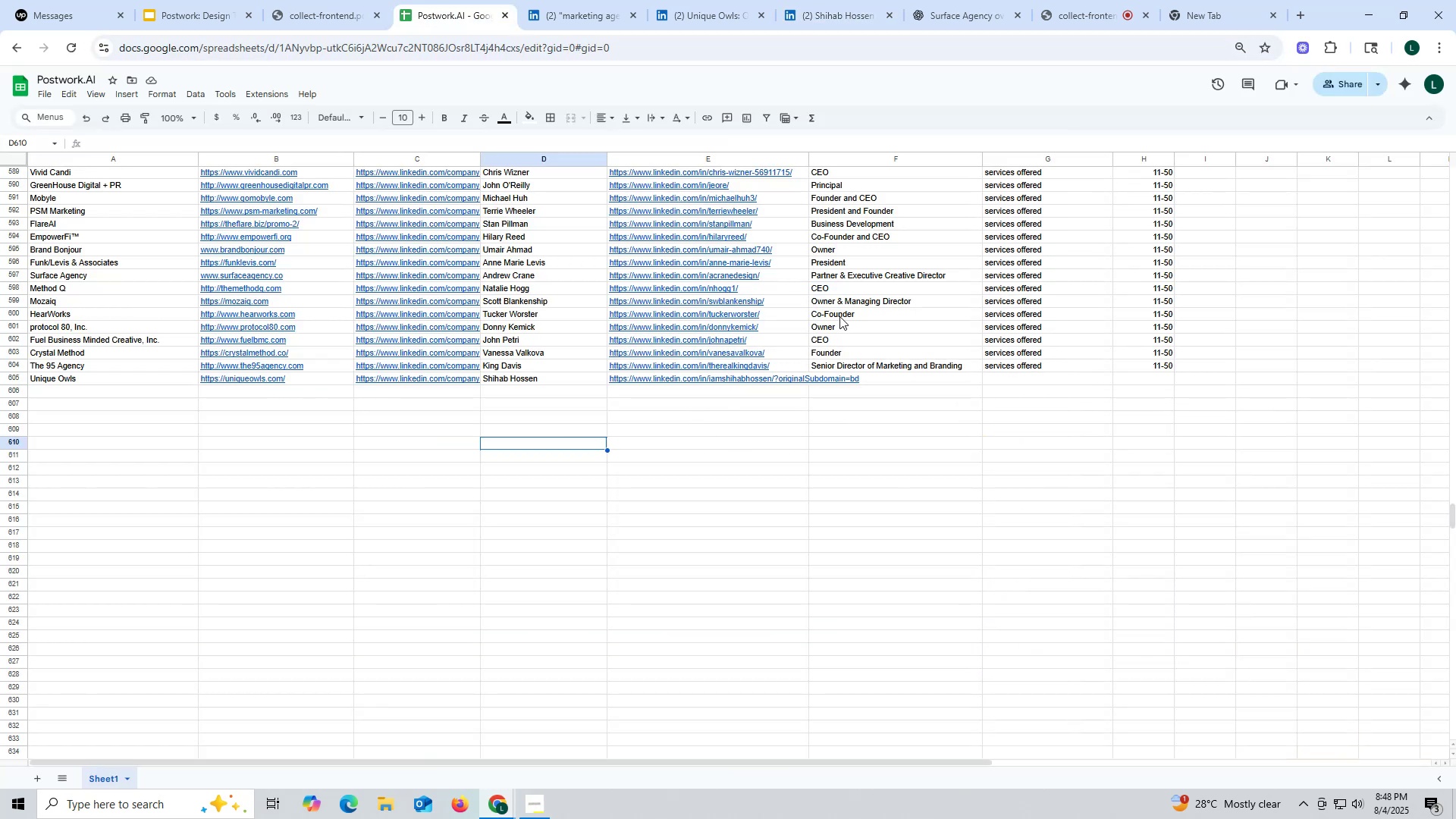 
left_click([843, 318])
 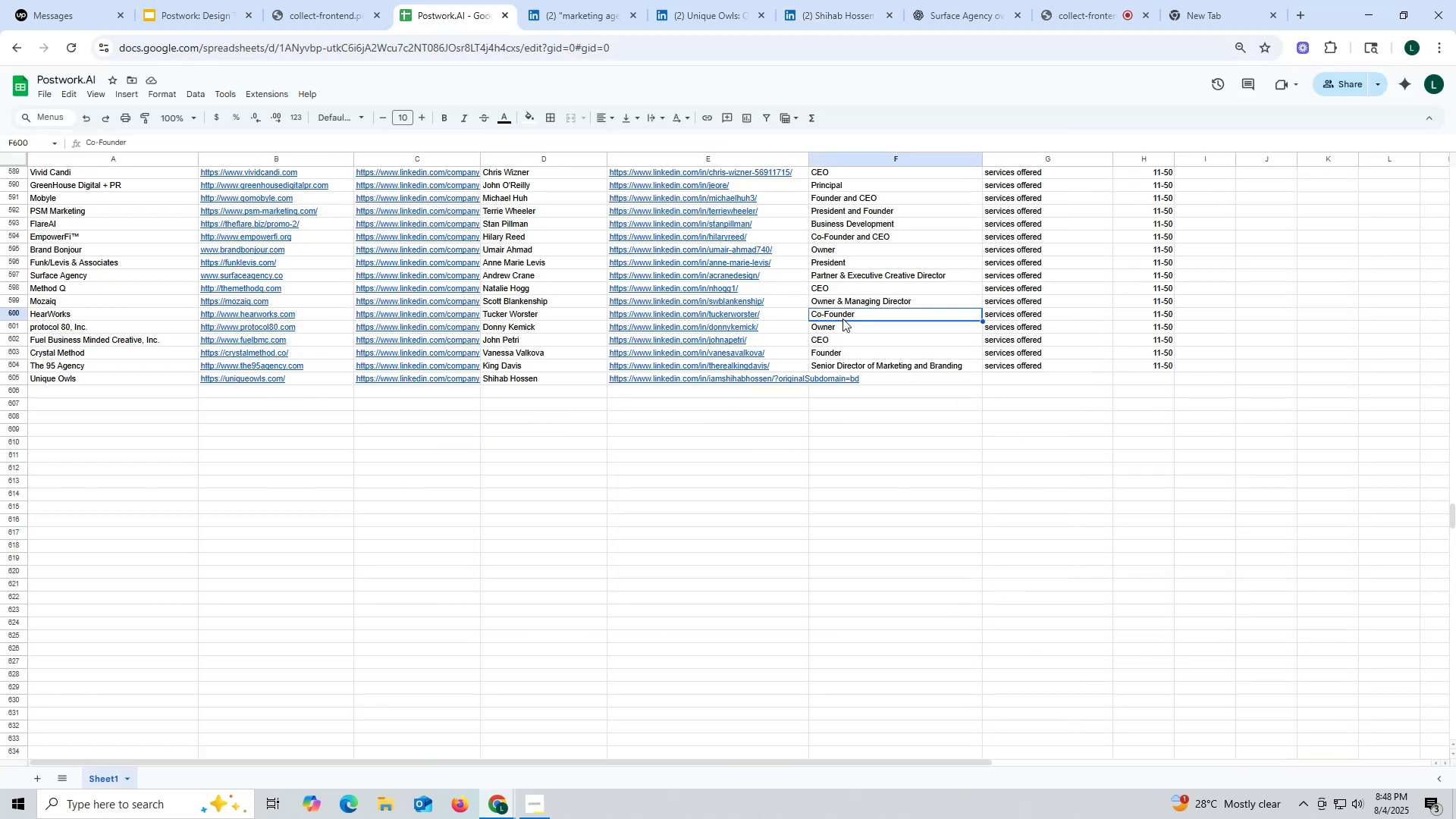 
key(Control+ControlLeft)
 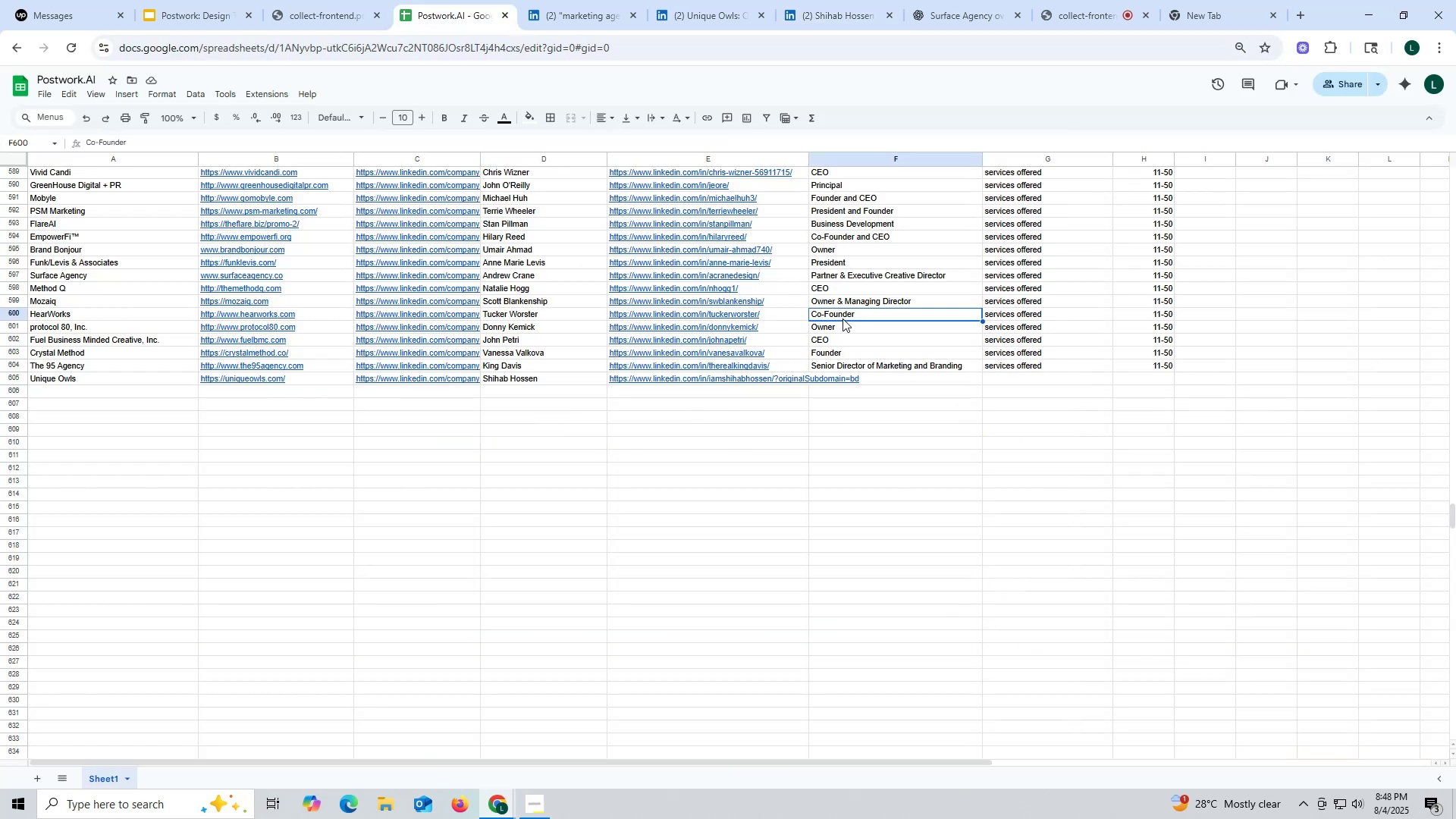 
key(Control+C)
 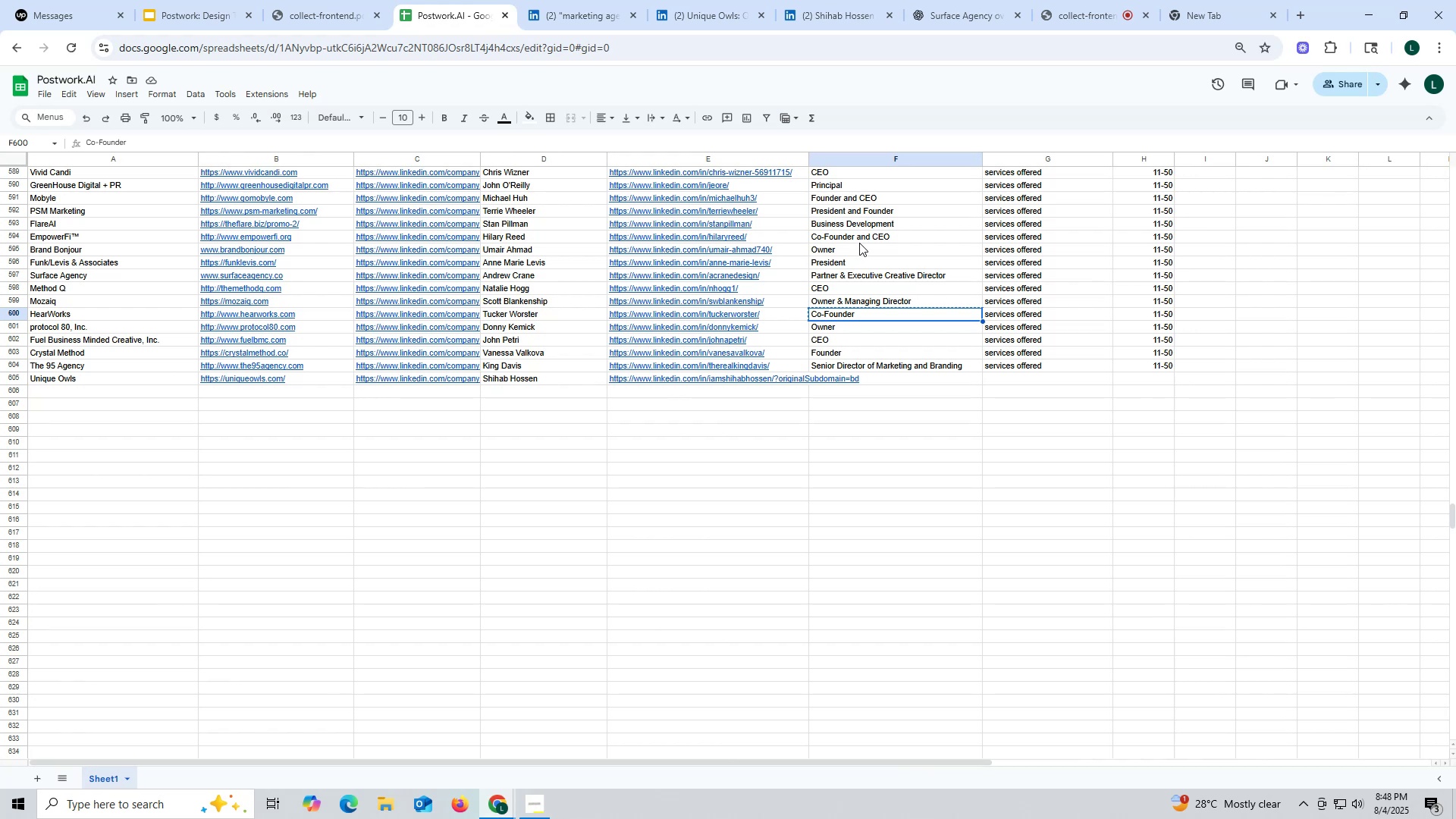 
left_click([860, 236])
 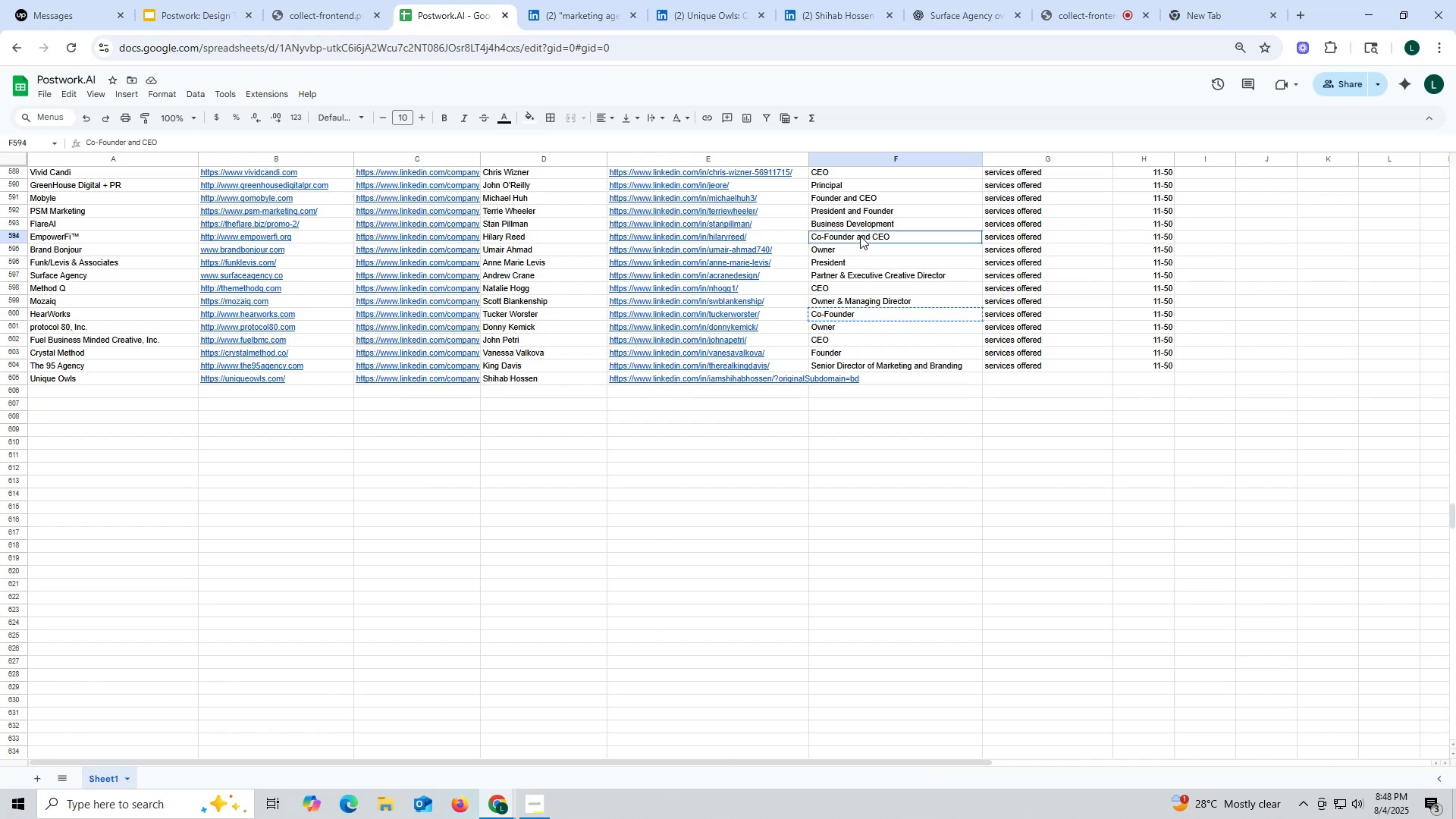 
key(Control+ControlLeft)
 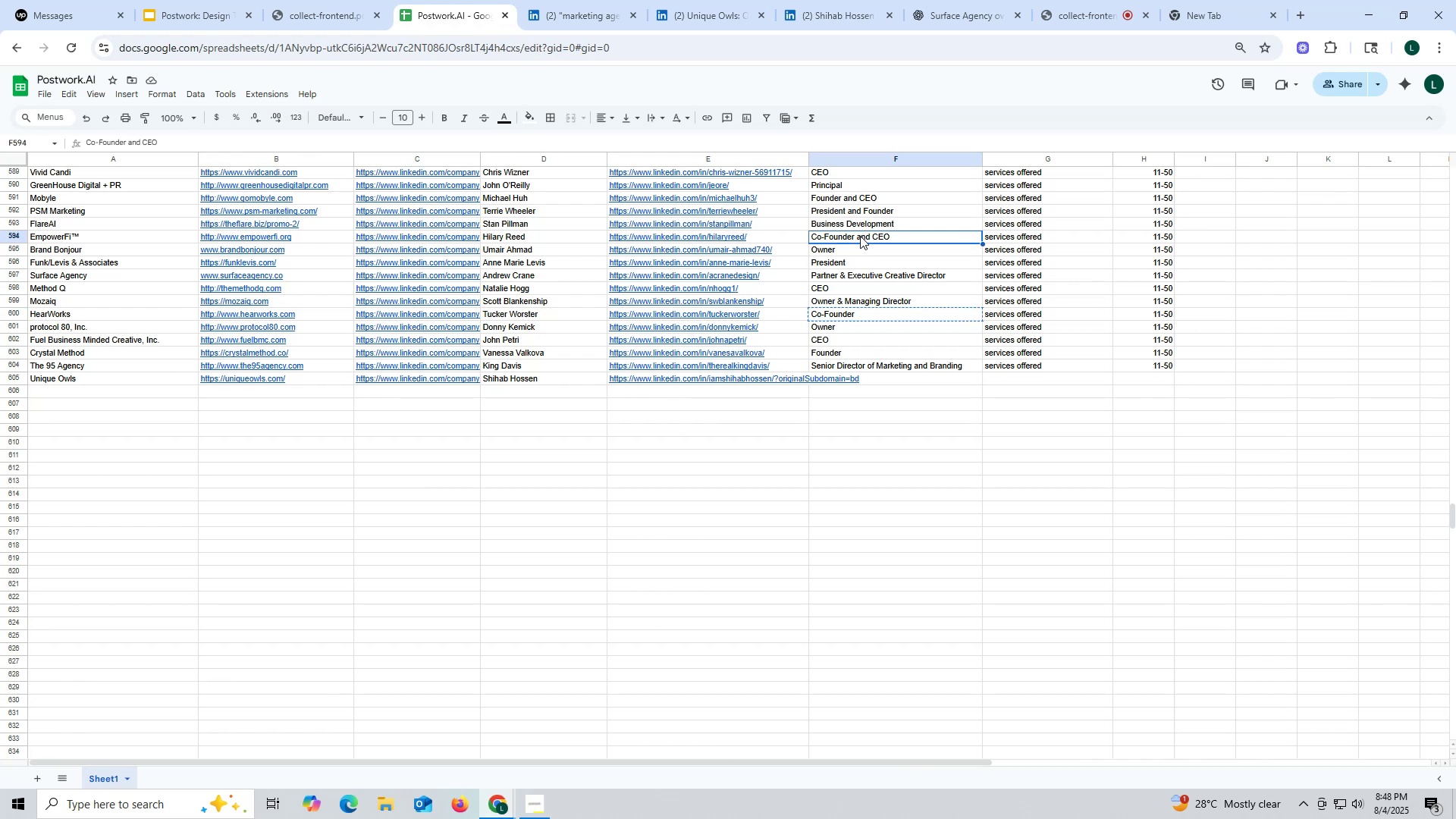 
key(Control+C)
 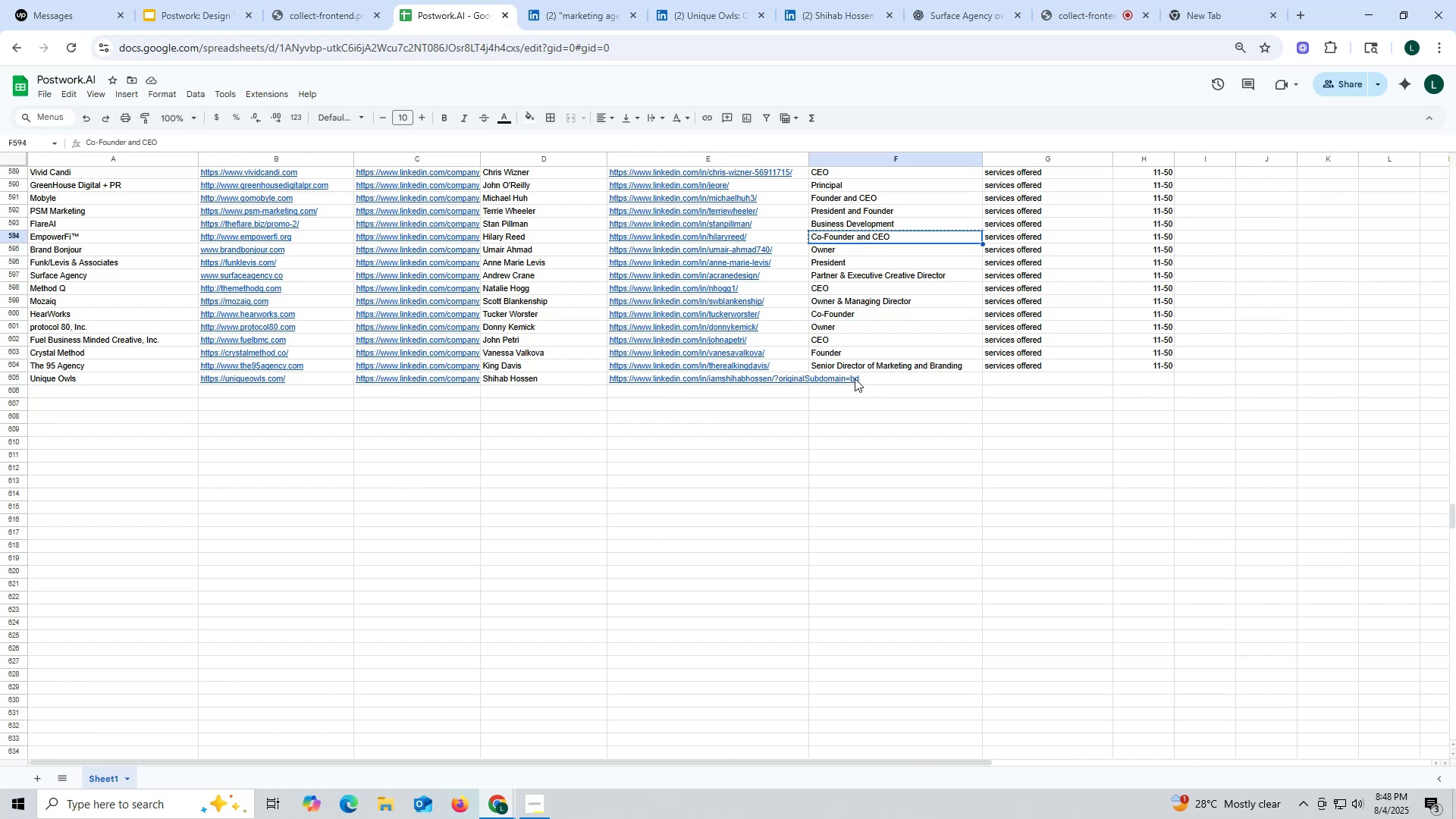 
left_click([855, 378])
 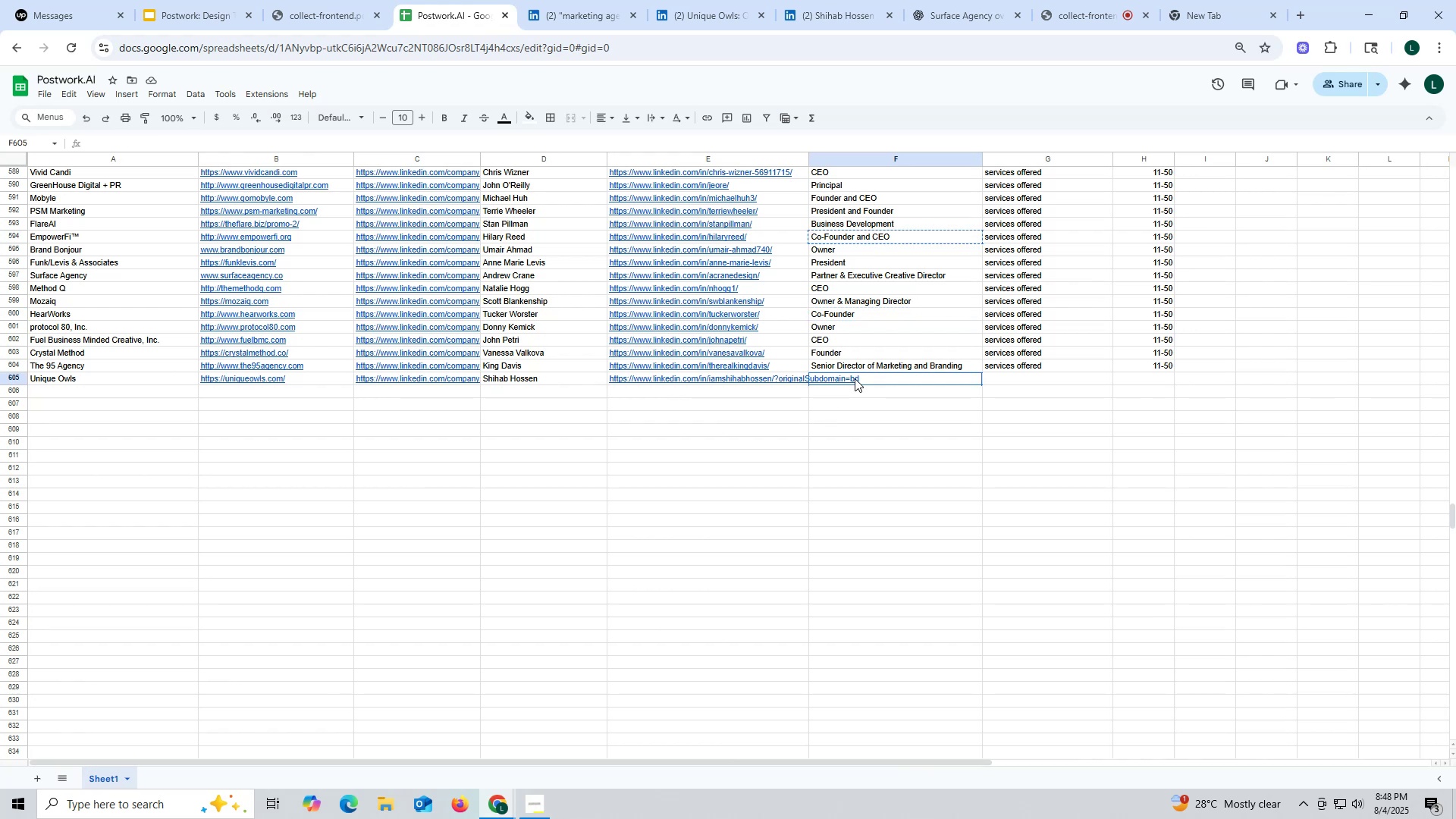 
key(Control+ControlLeft)
 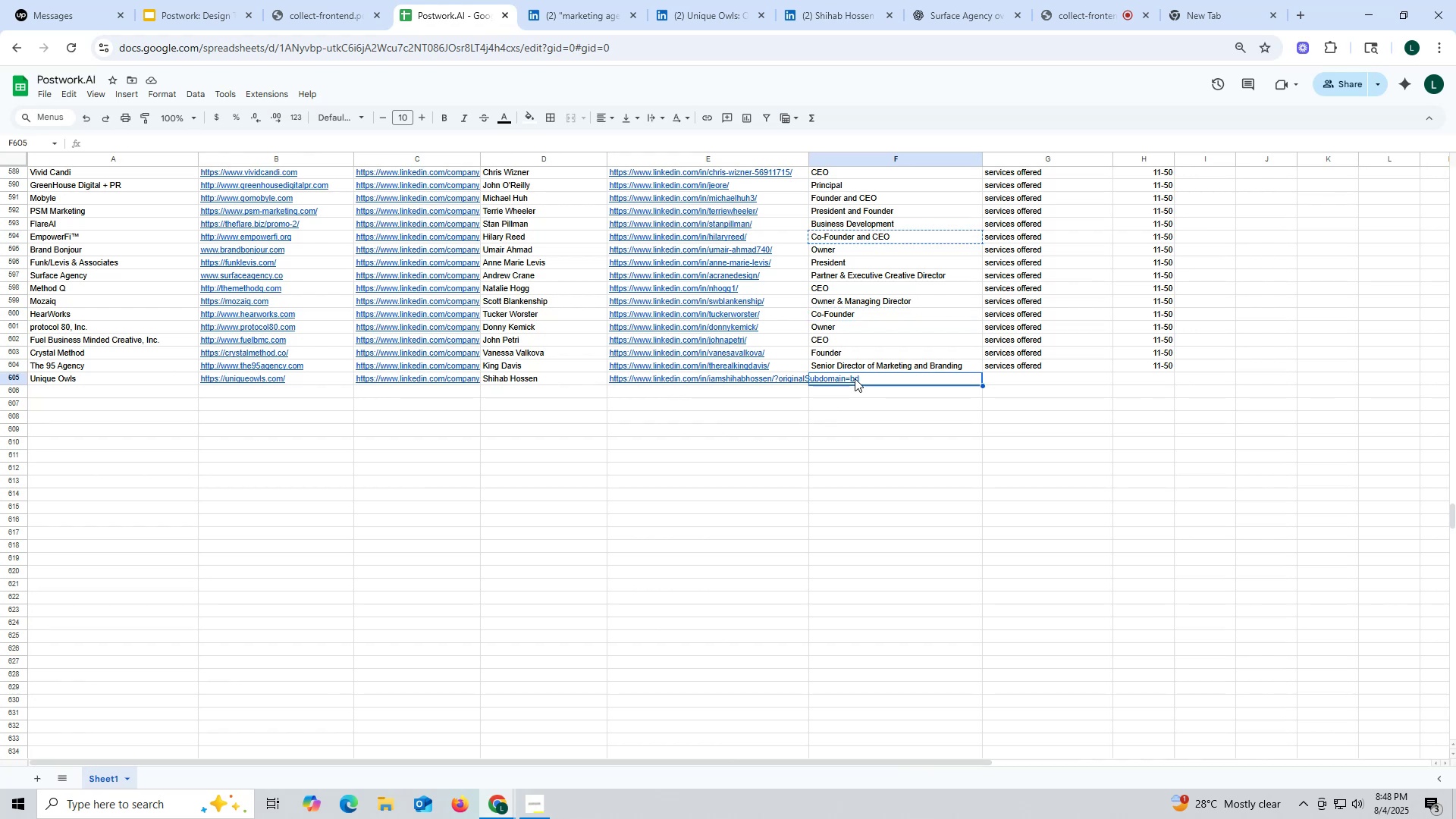 
key(Control+V)
 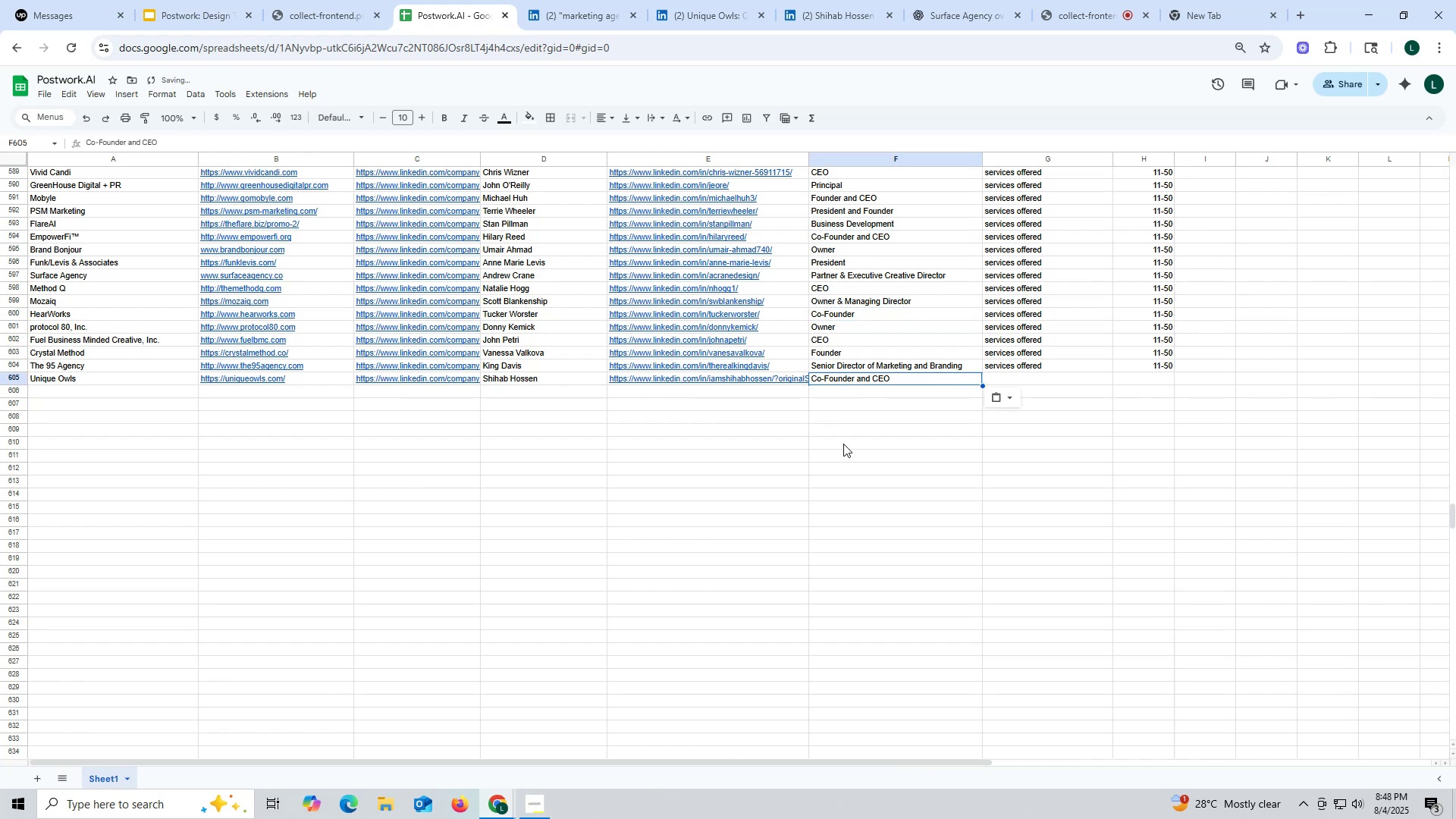 
double_click([843, 444])
 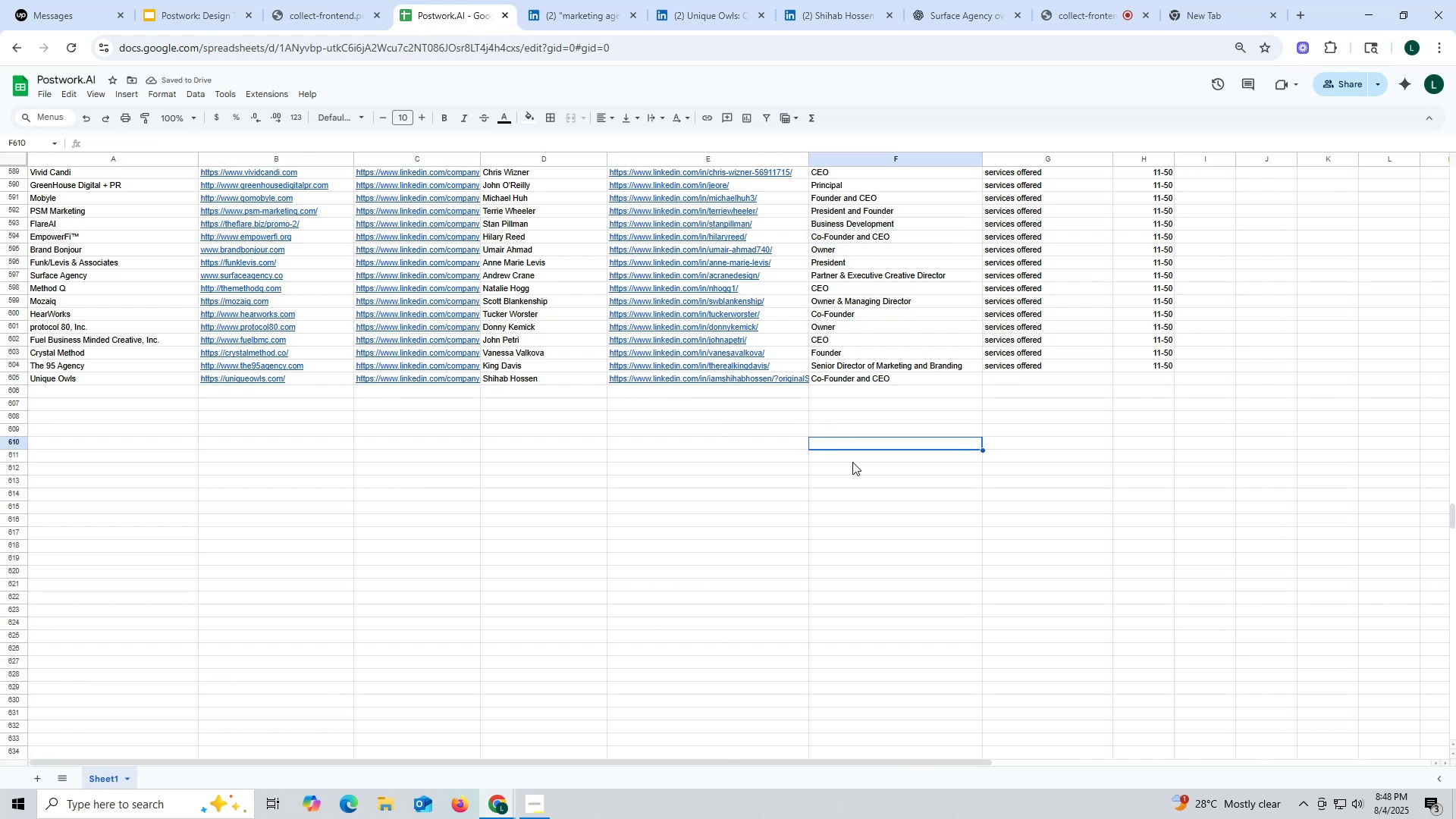 
key(Control+ControlLeft)
 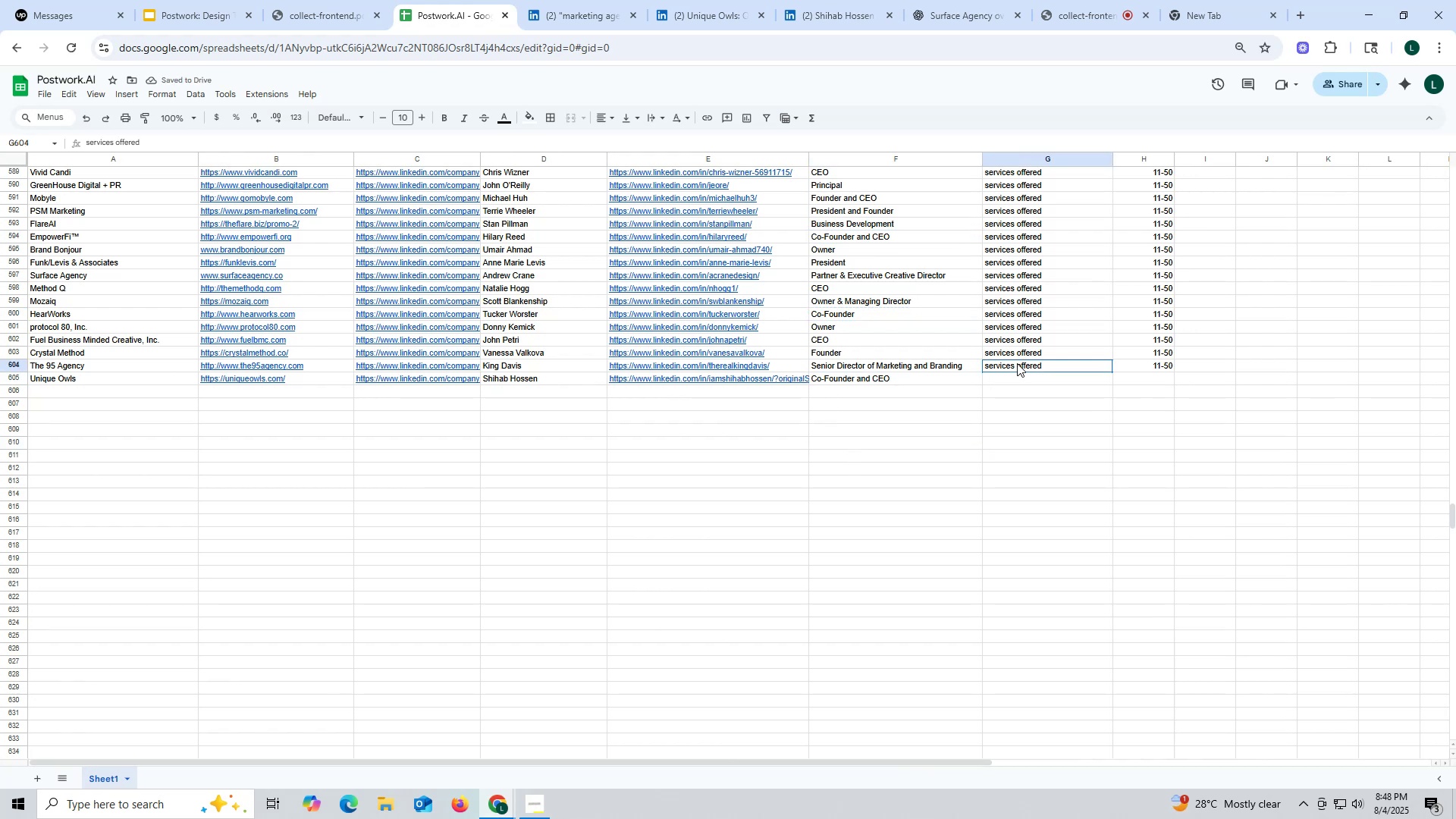 
left_click([1017, 363])
 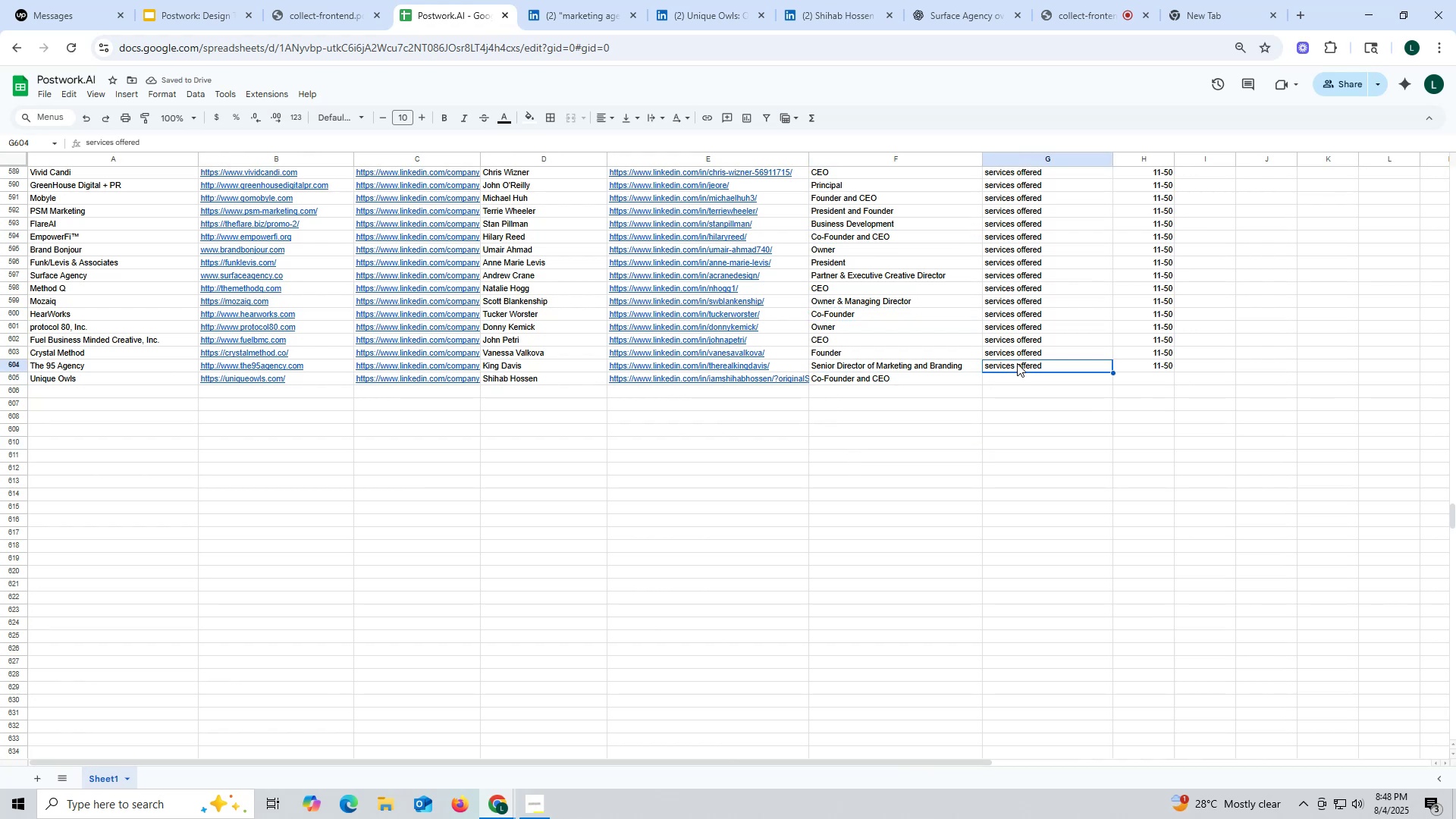 
key(Control+C)
 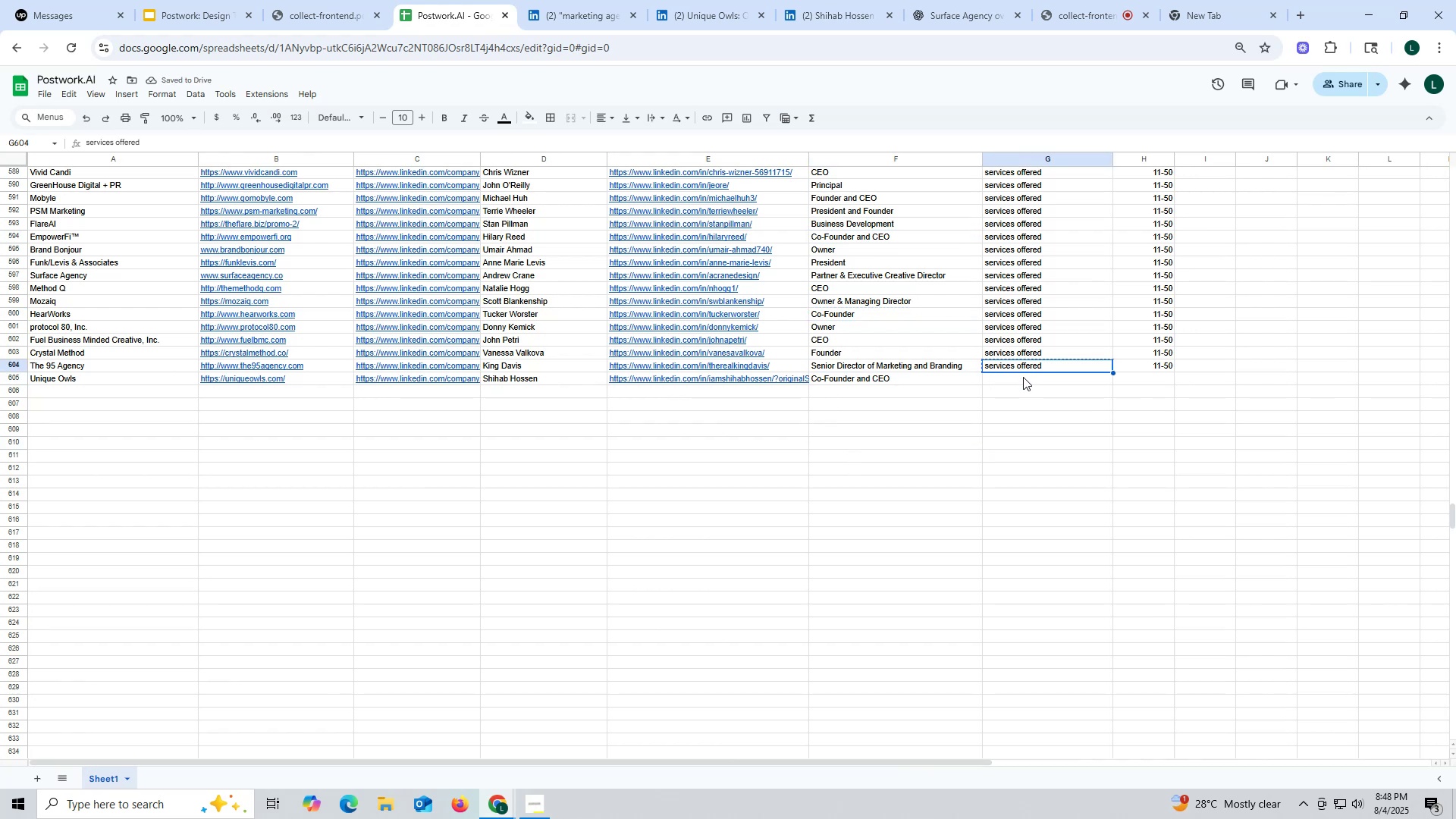 
key(Control+ControlLeft)
 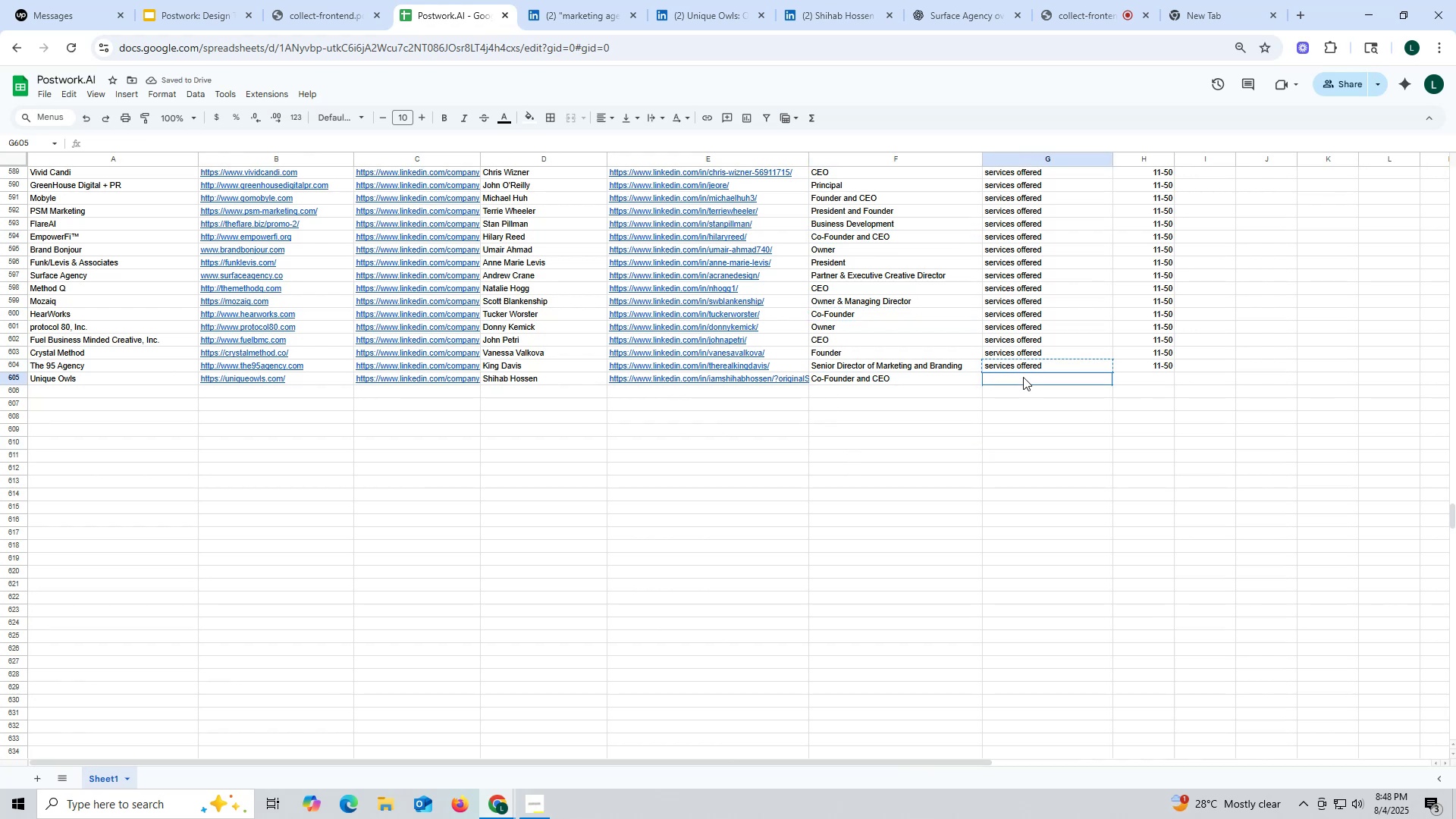 
left_click([1023, 377])
 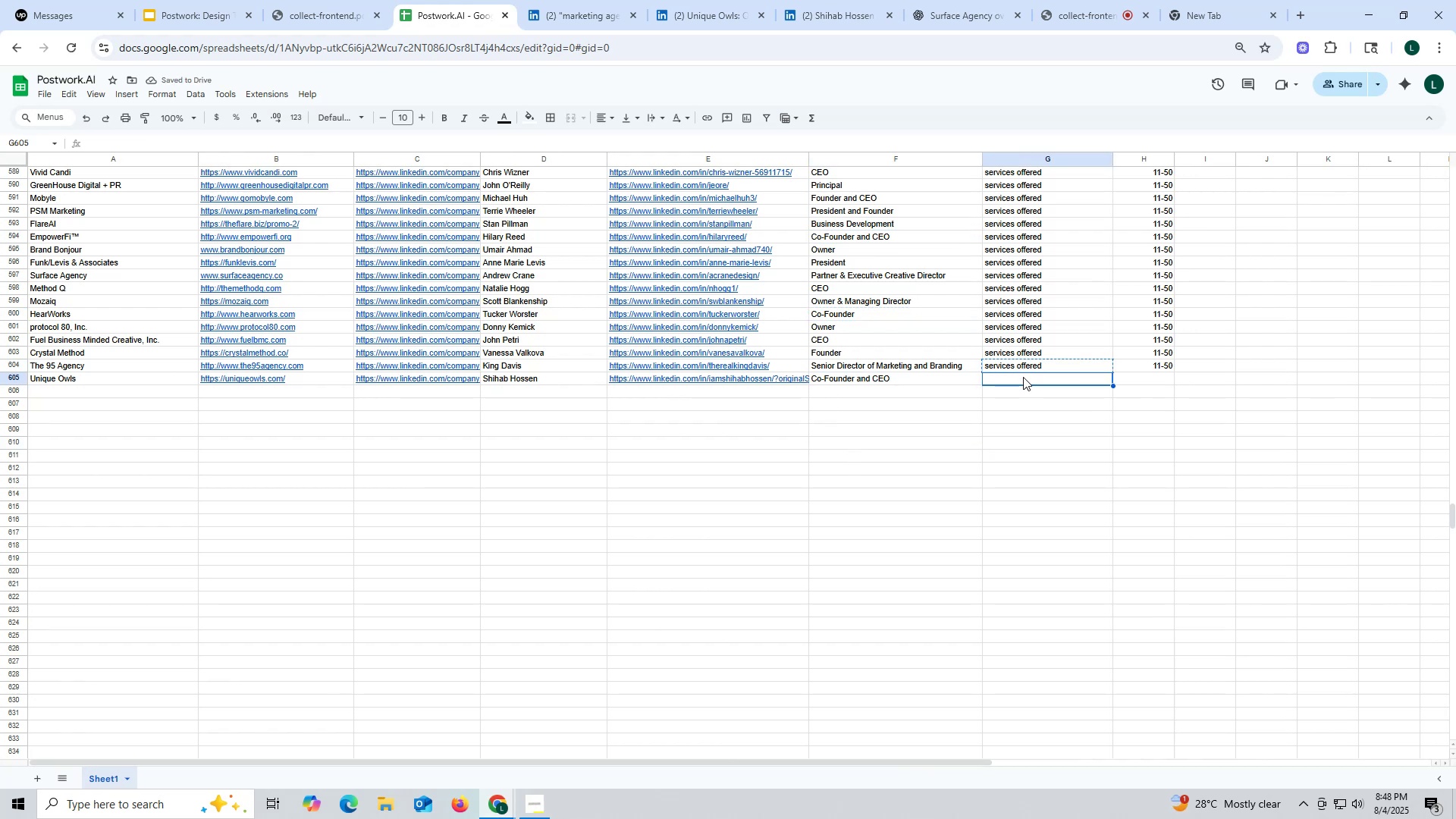 
key(Control+V)
 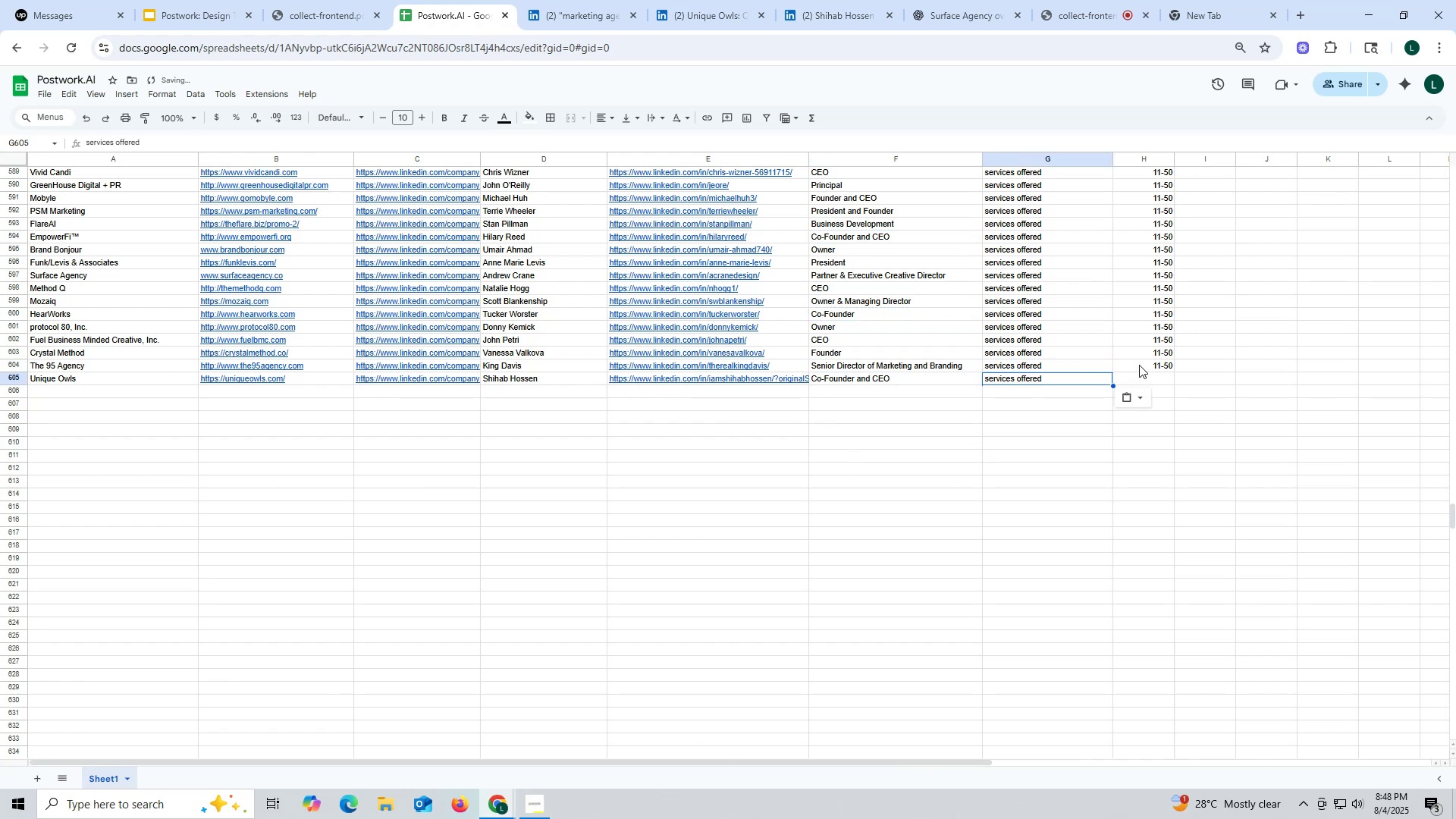 
left_click([1139, 365])
 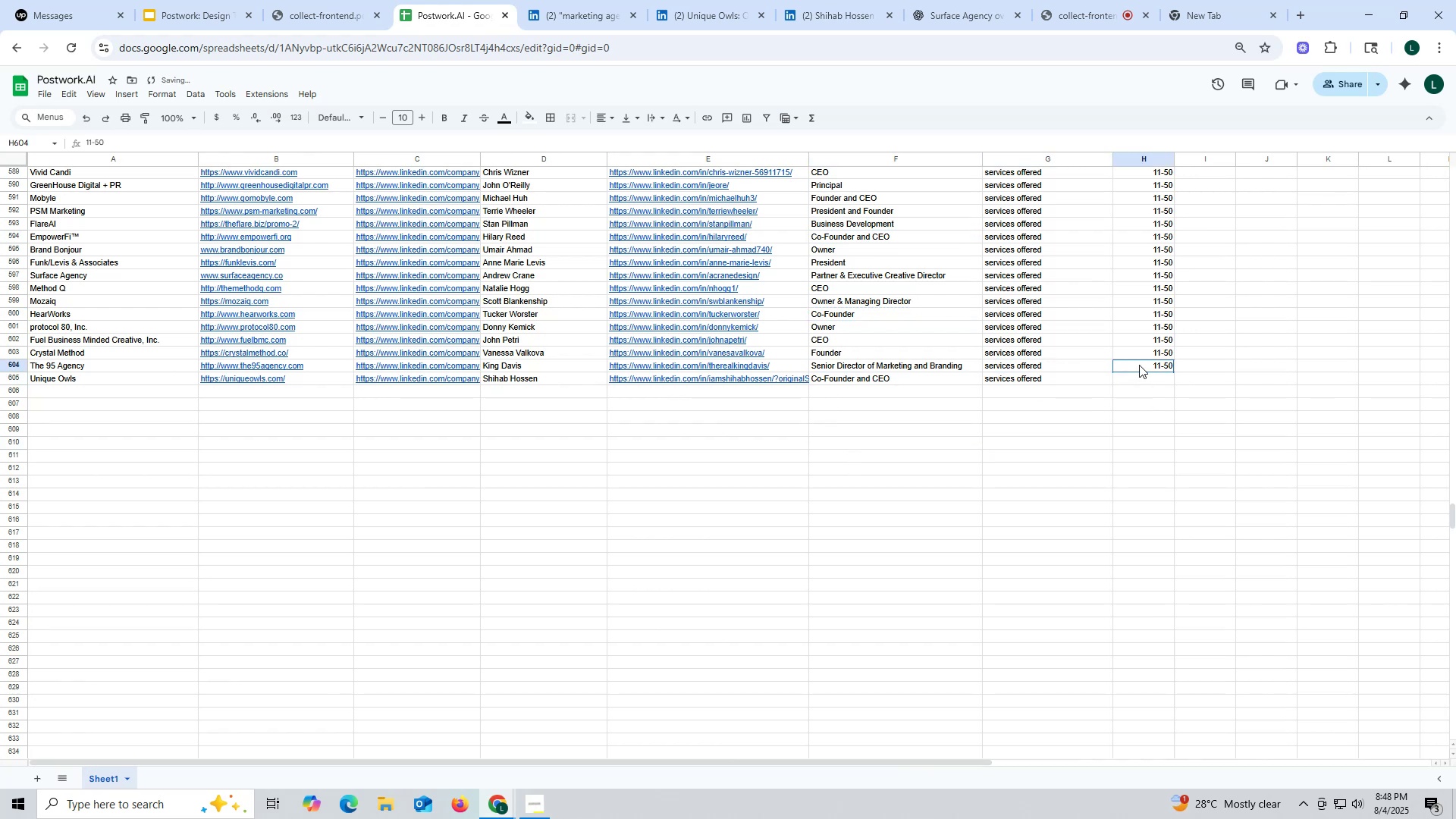 
key(Control+ControlLeft)
 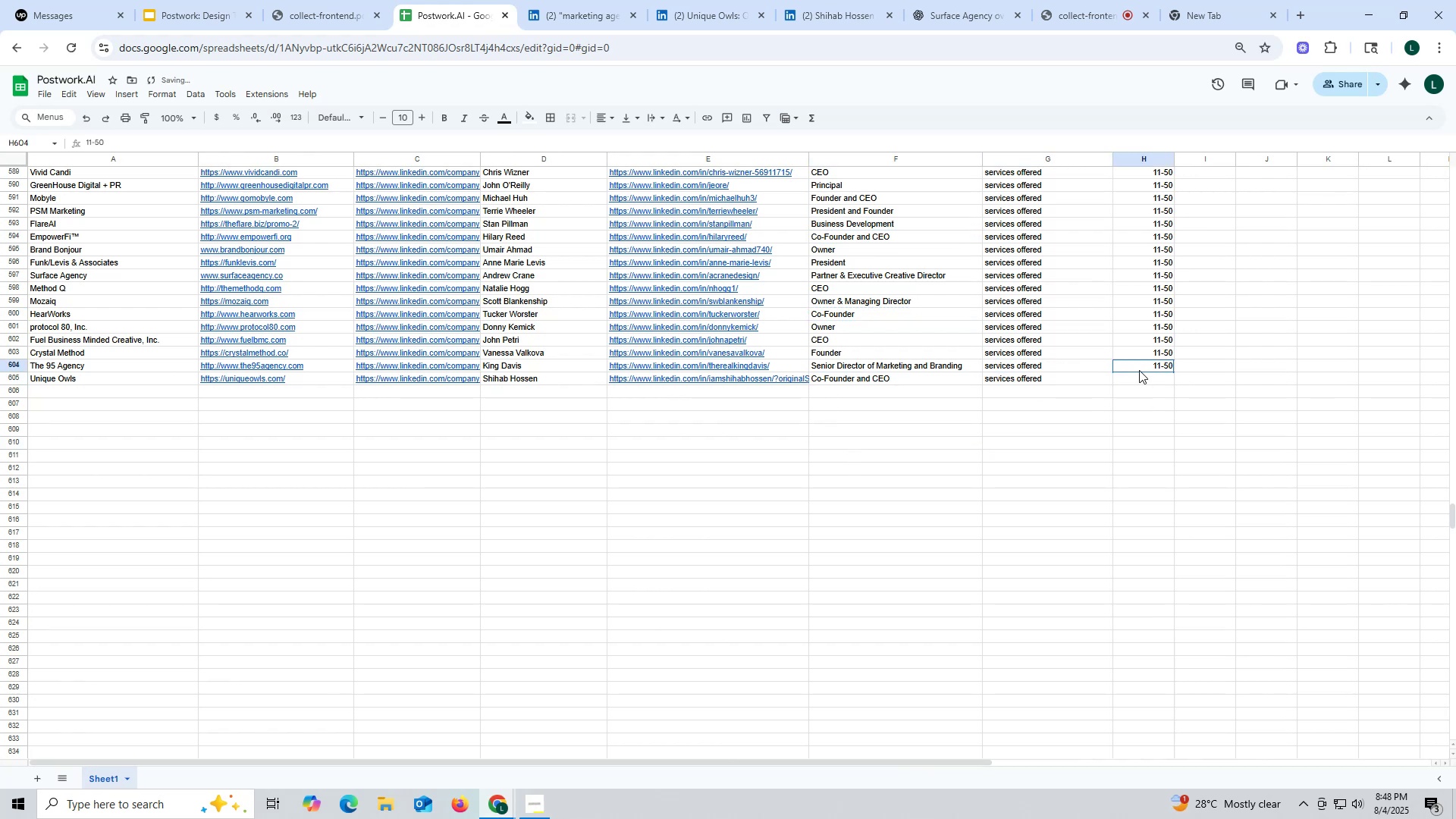 
key(Control+C)
 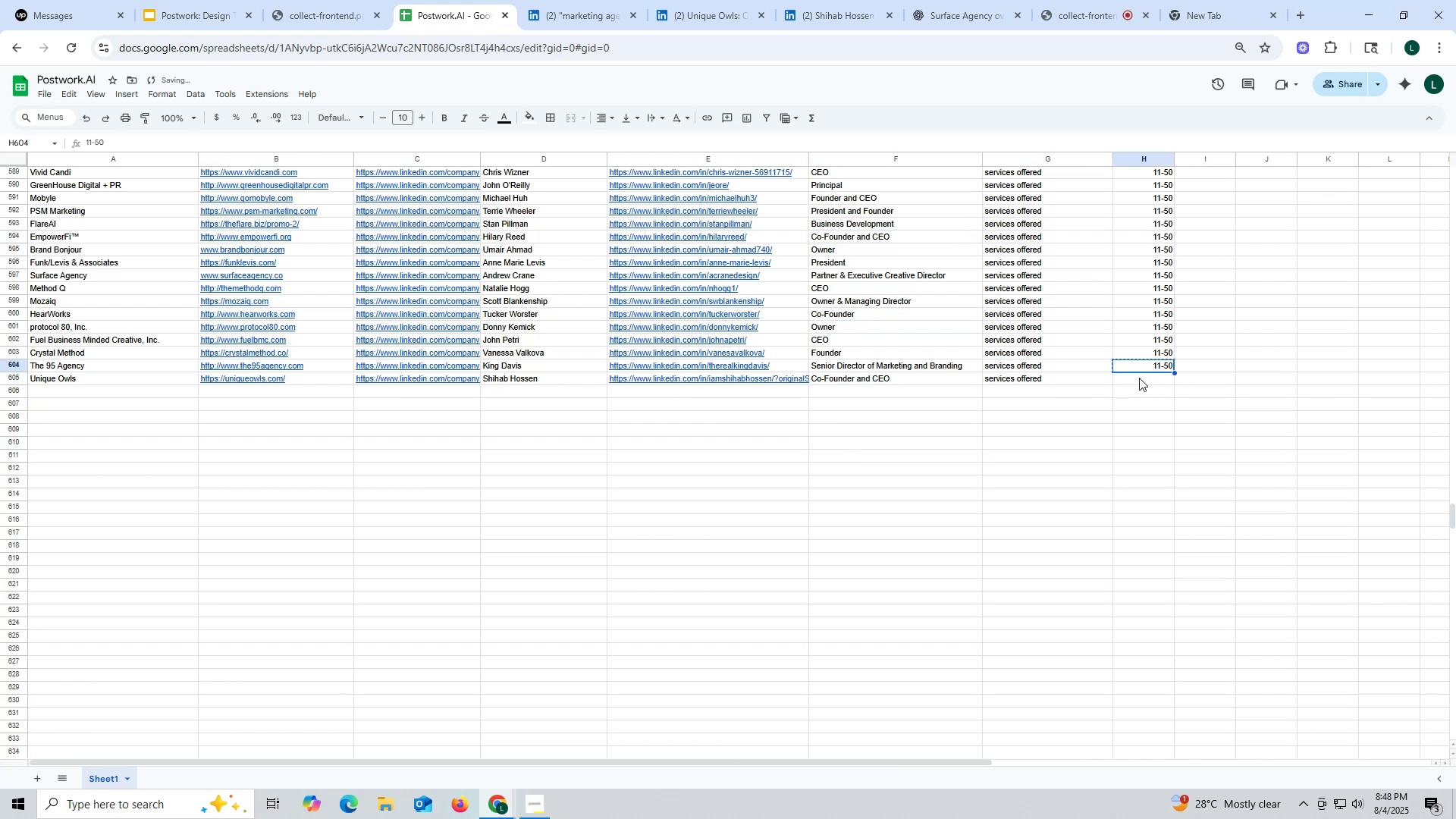 
key(Control+ControlLeft)
 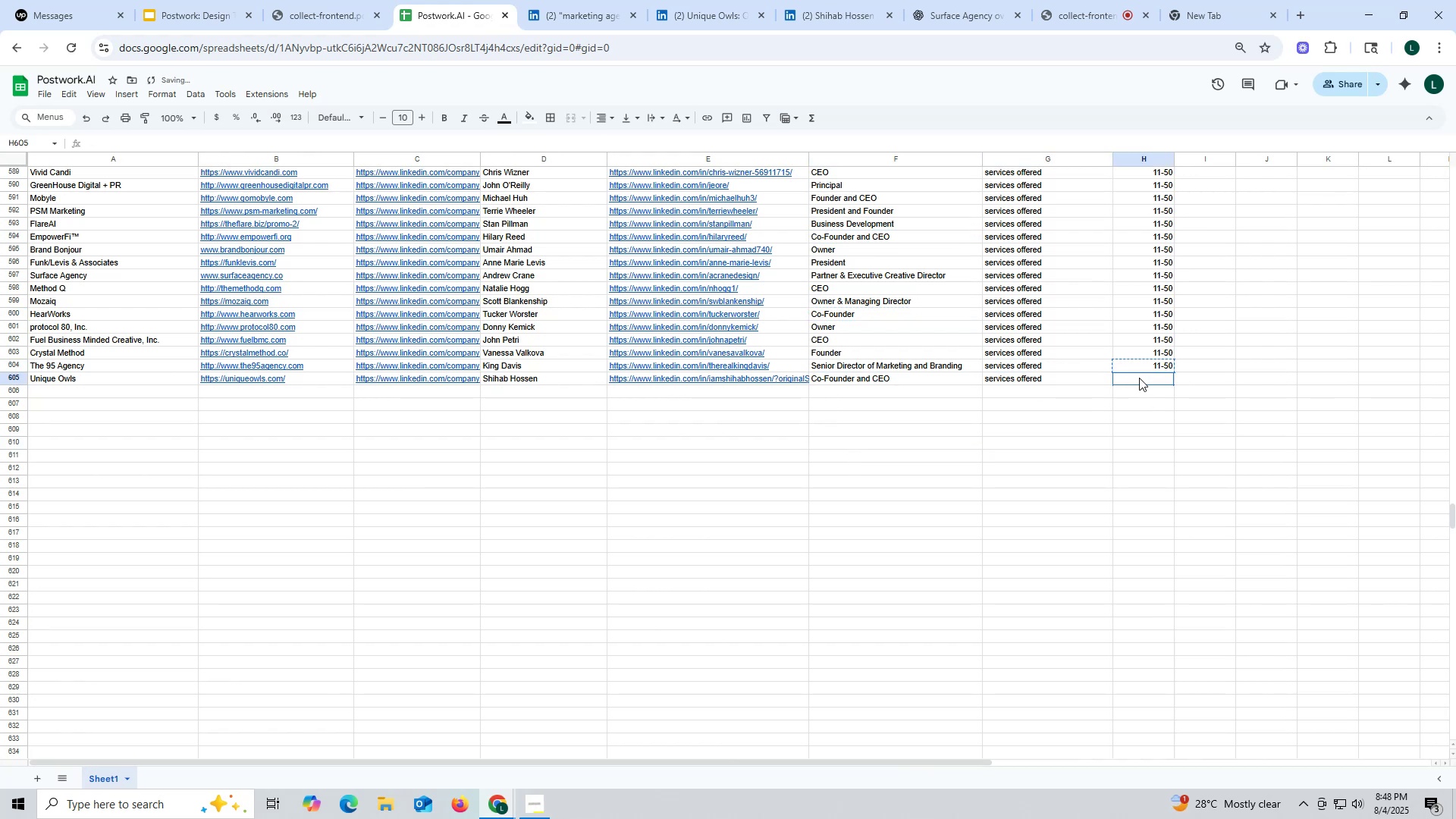 
double_click([1139, 378])
 